 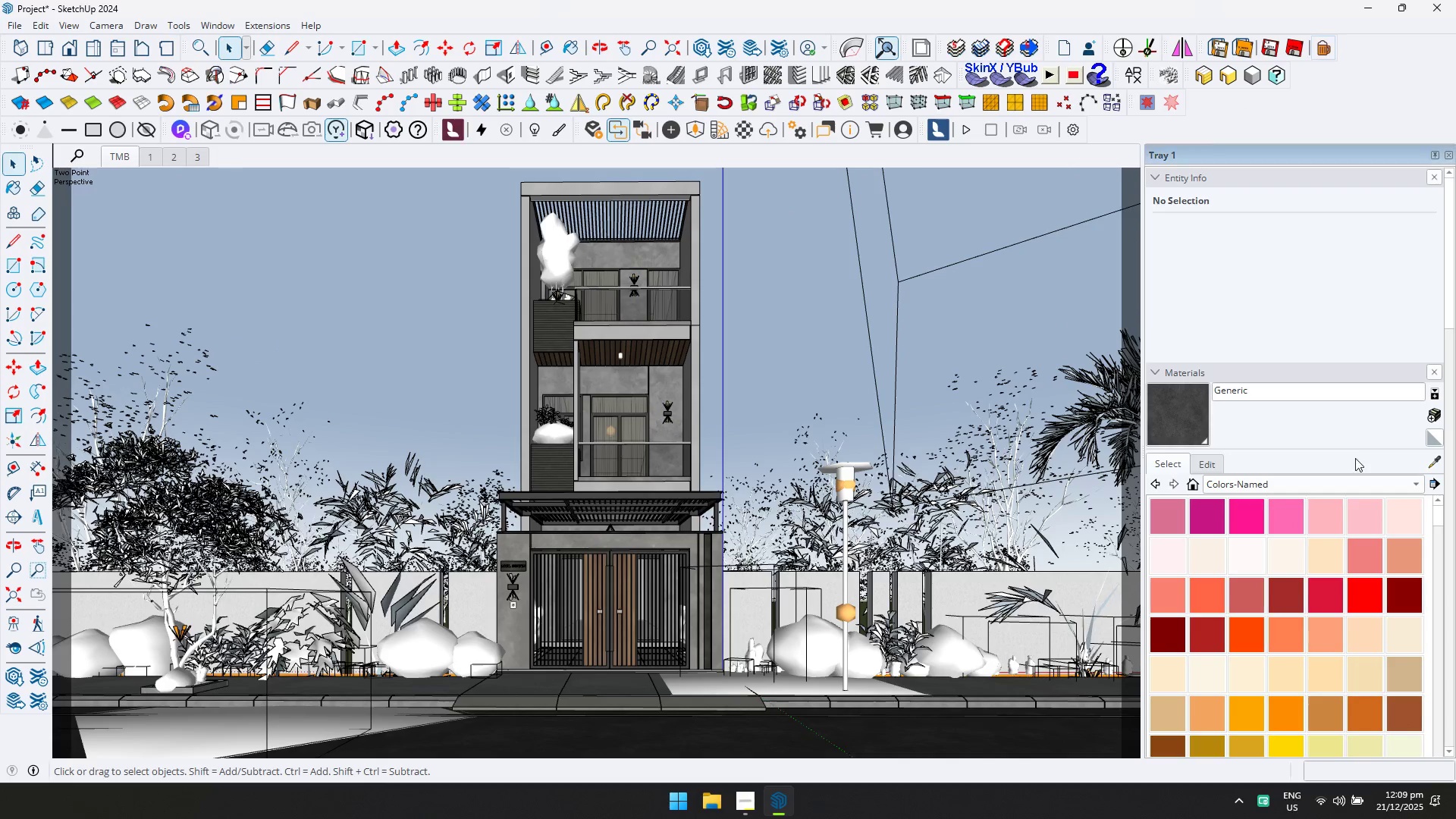 
right_click([1308, 99])
 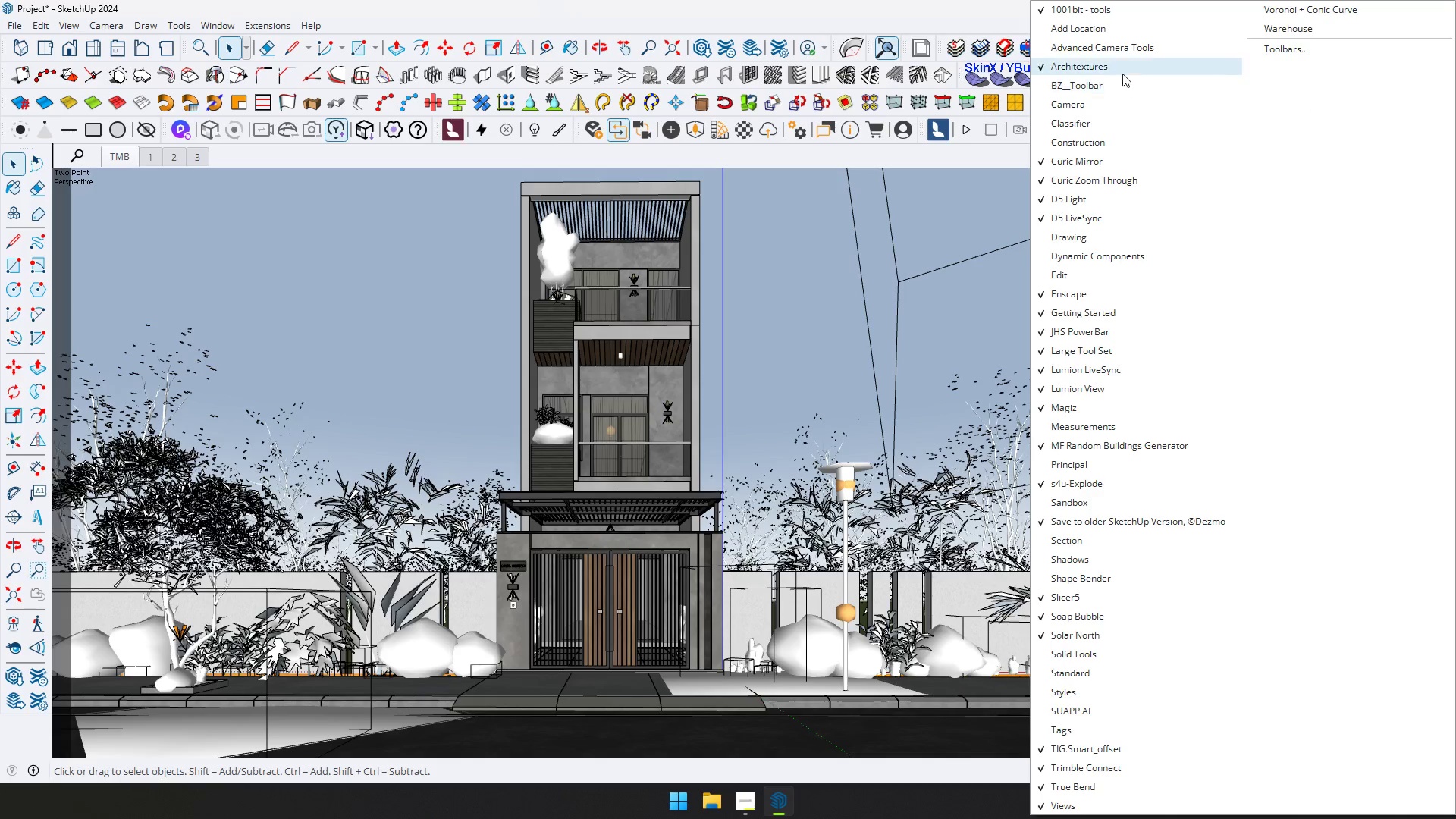 
left_click([1118, 52])
 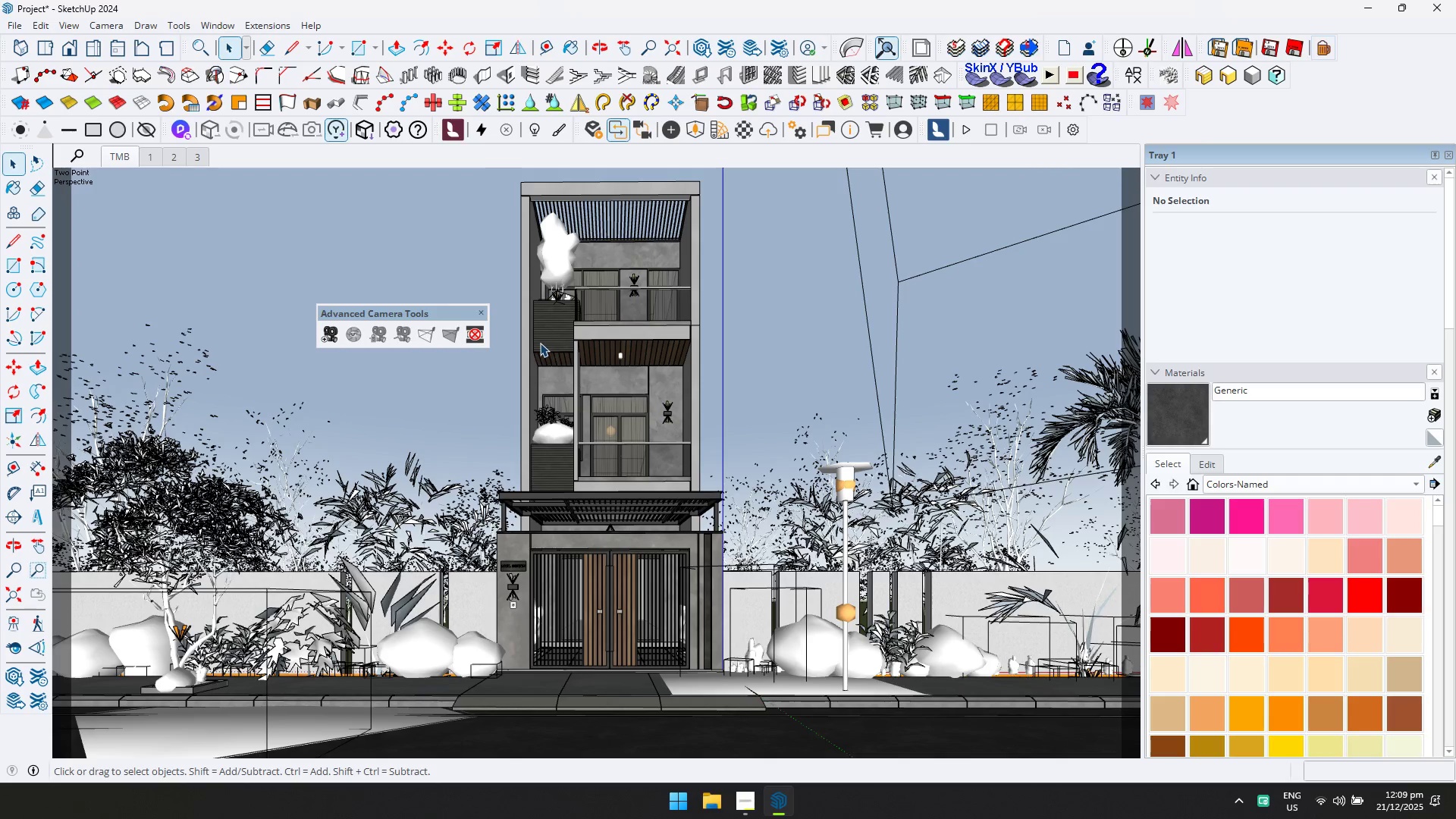 
left_click([468, 340])
 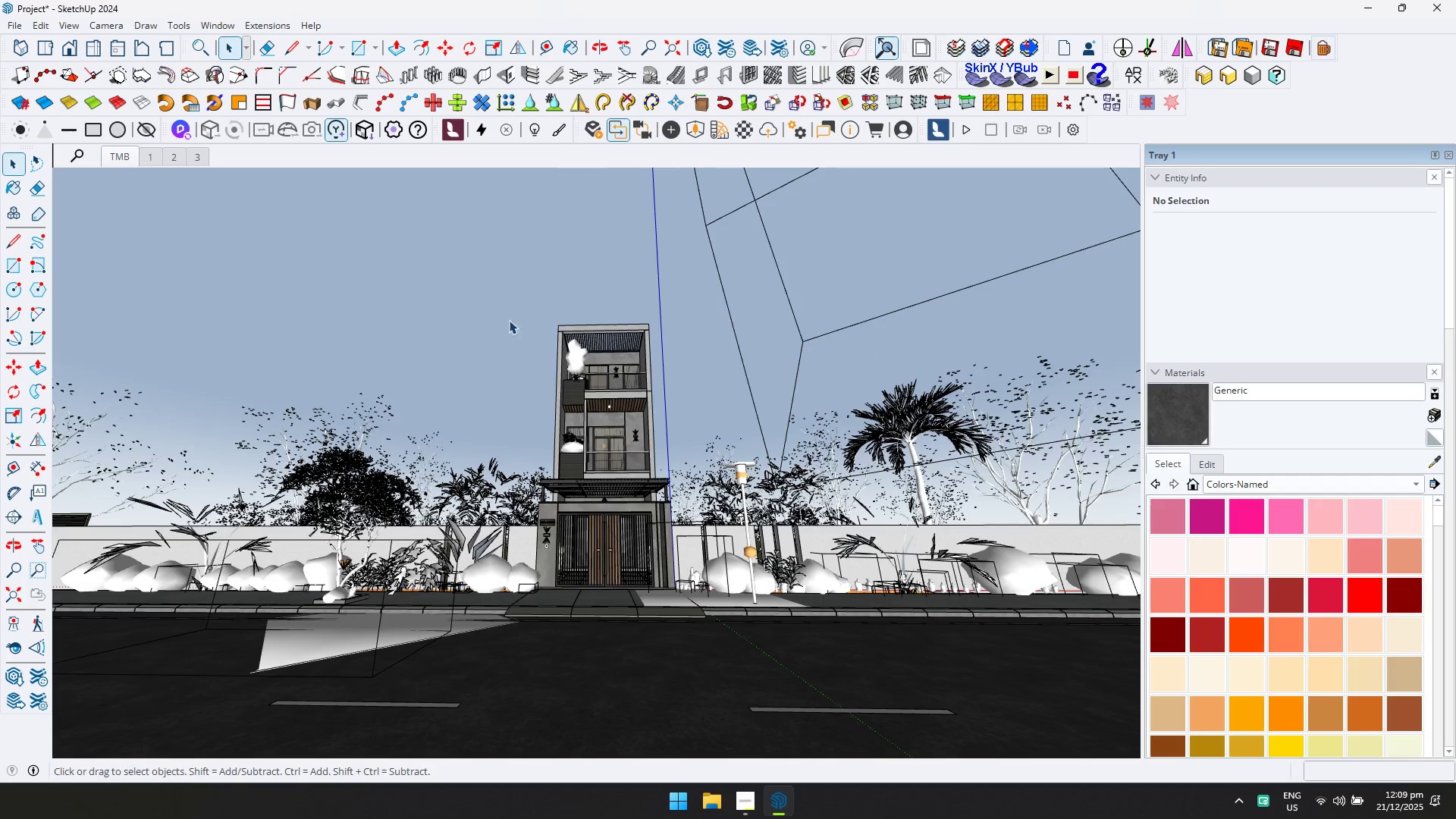 
scroll: coordinate [733, 351], scroll_direction: down, amount: 2.0
 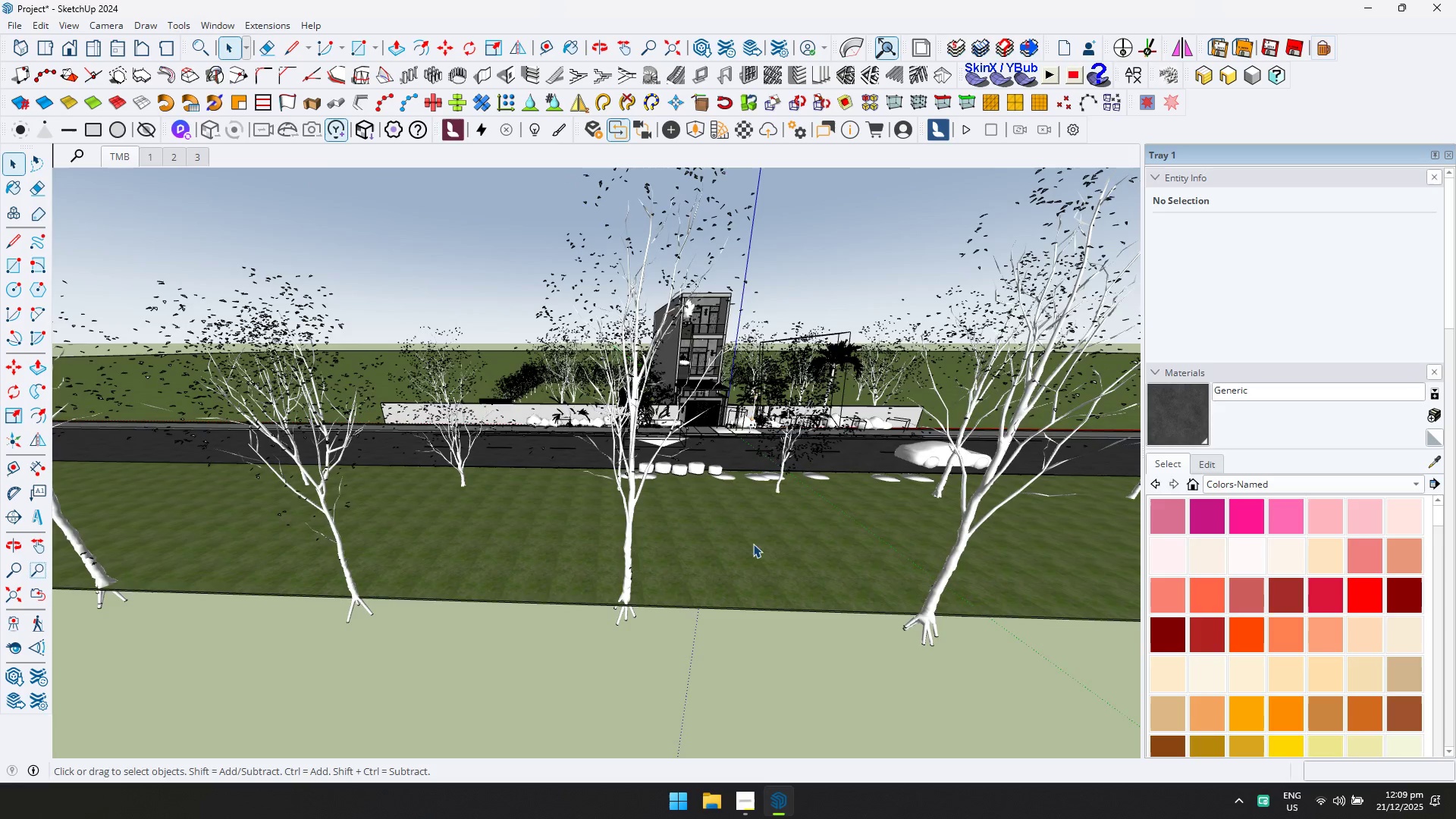 
left_click([698, 448])
 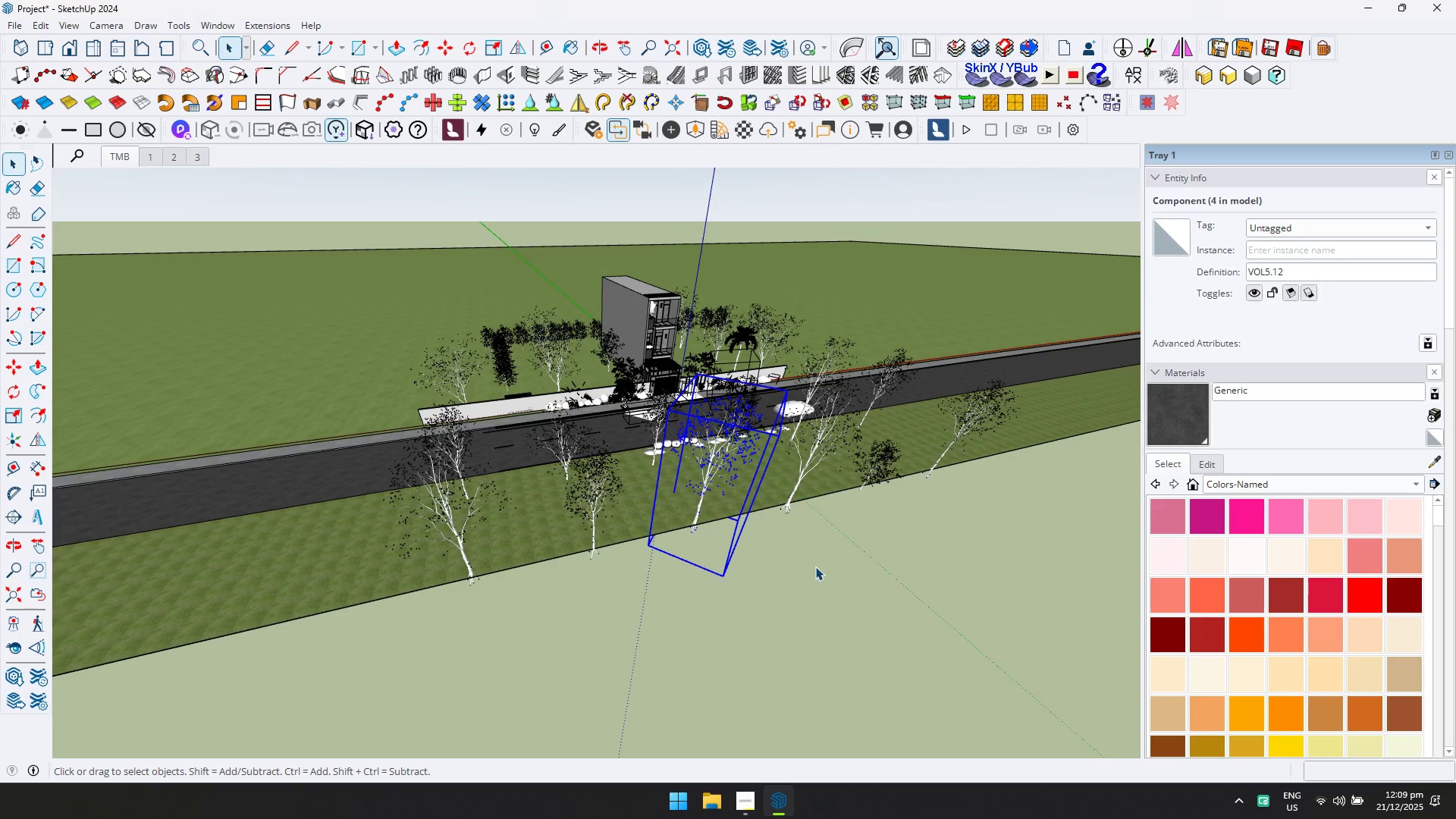 
scroll: coordinate [763, 513], scroll_direction: down, amount: 7.0
 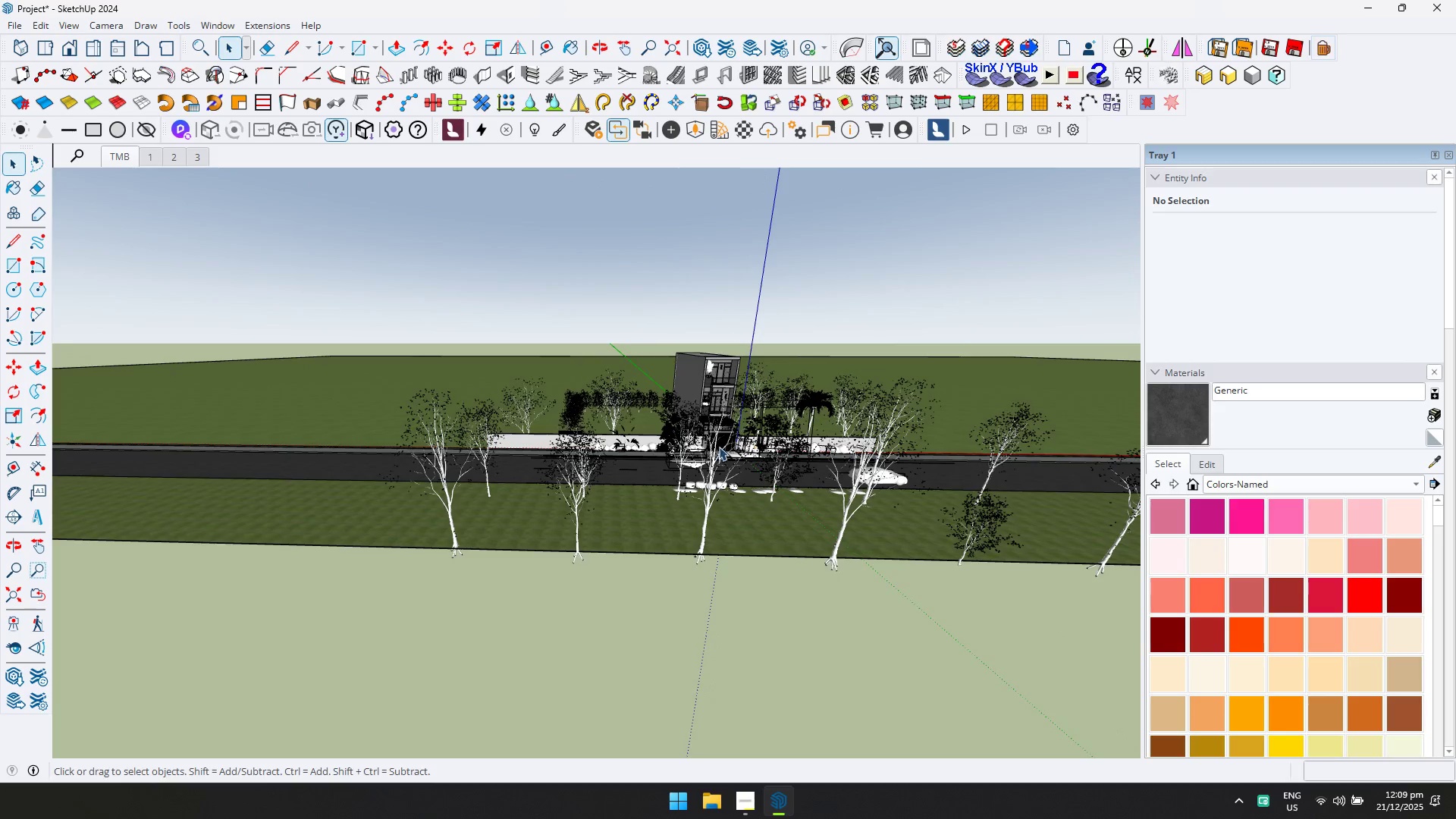 
key(Delete)
 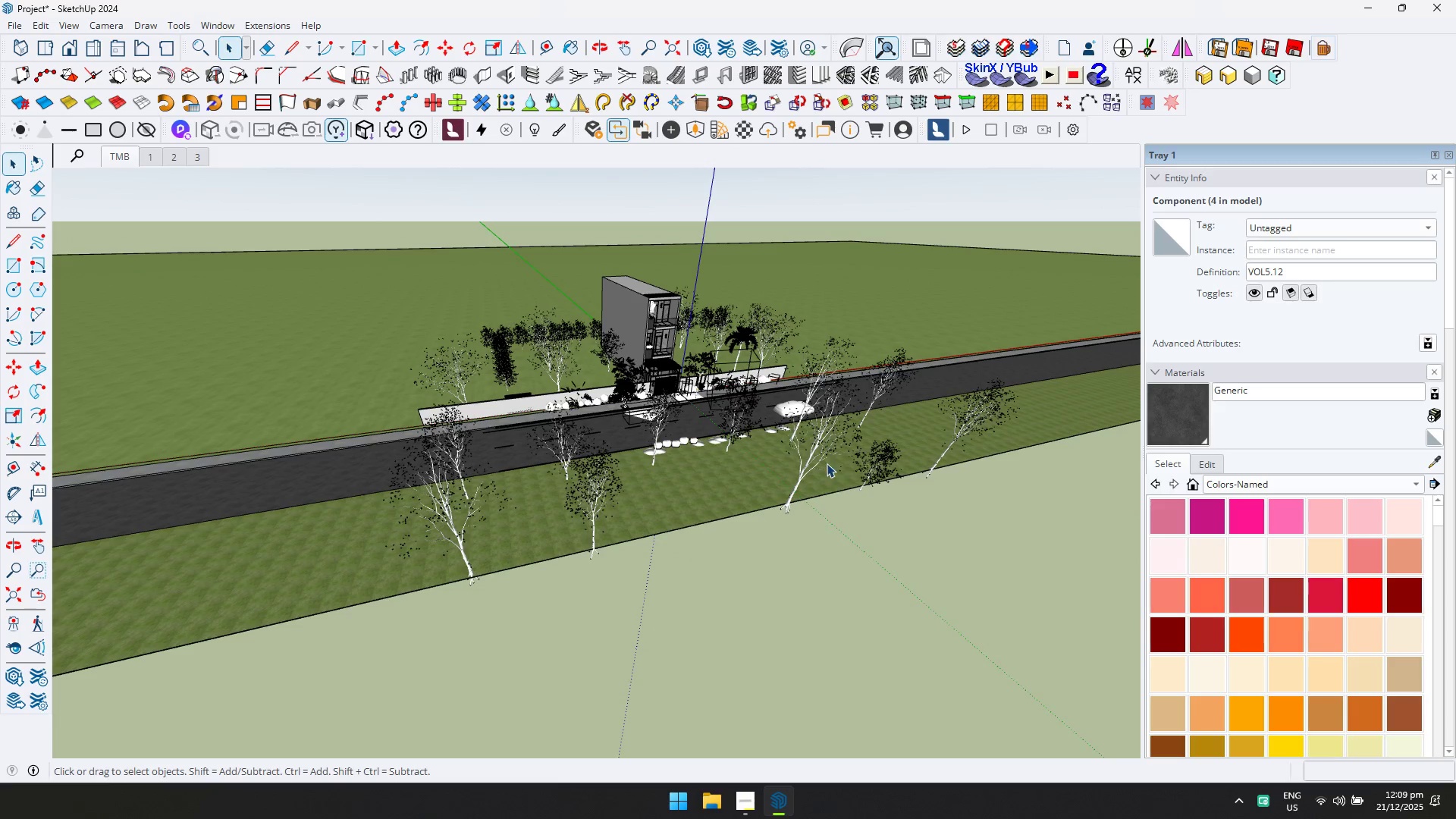 
left_click([821, 445])
 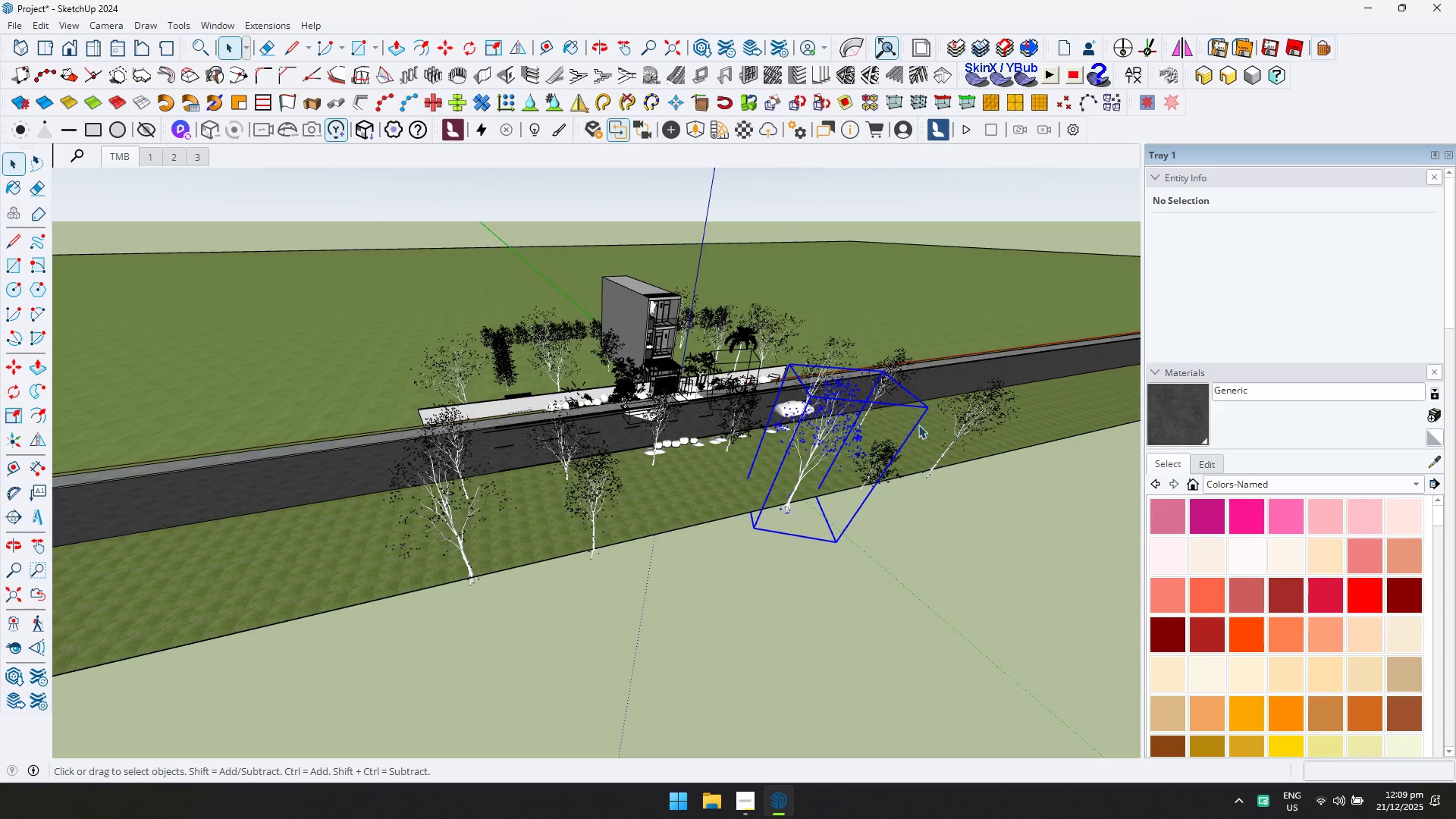 
key(Delete)
 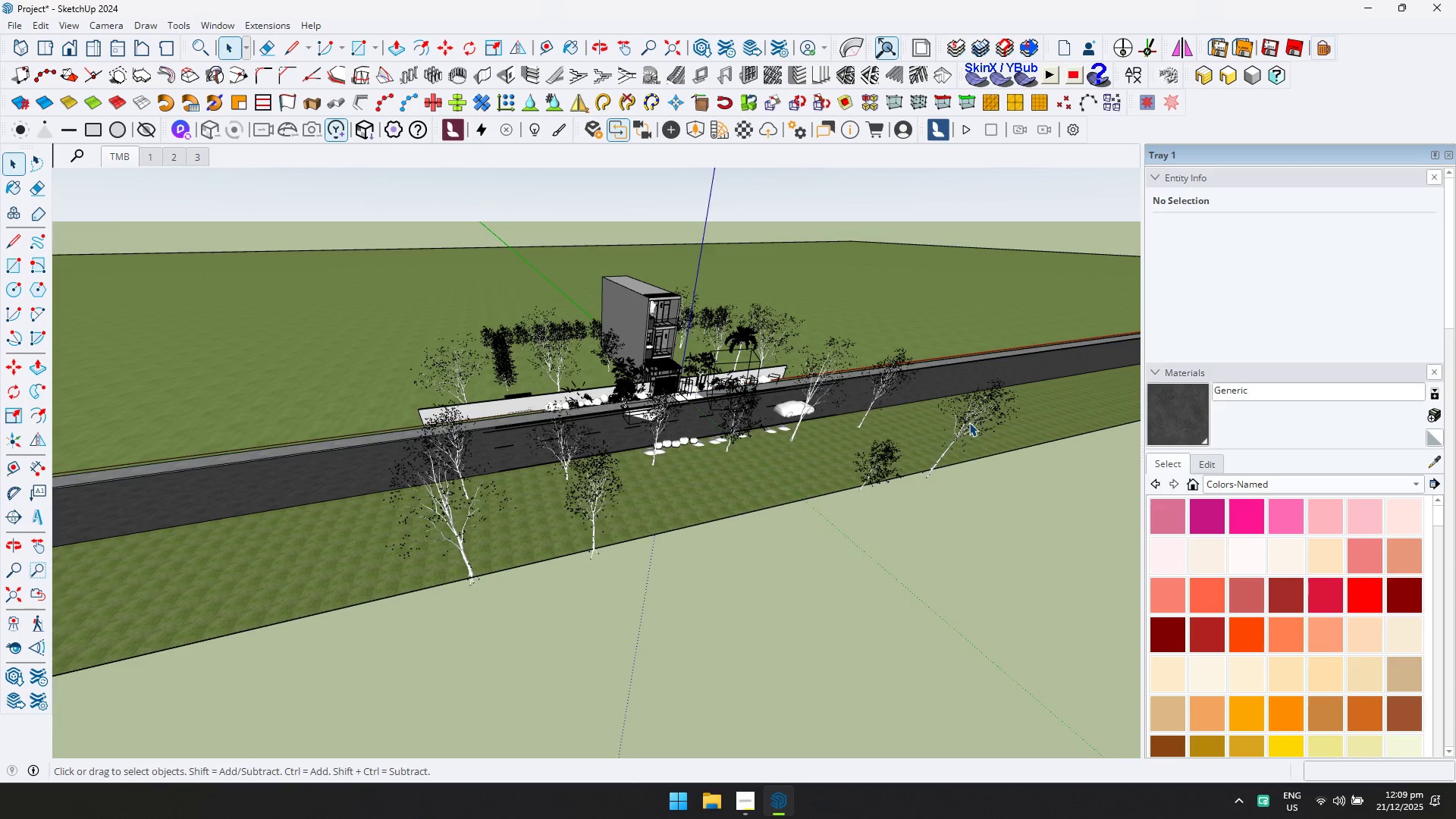 
key(Delete)
 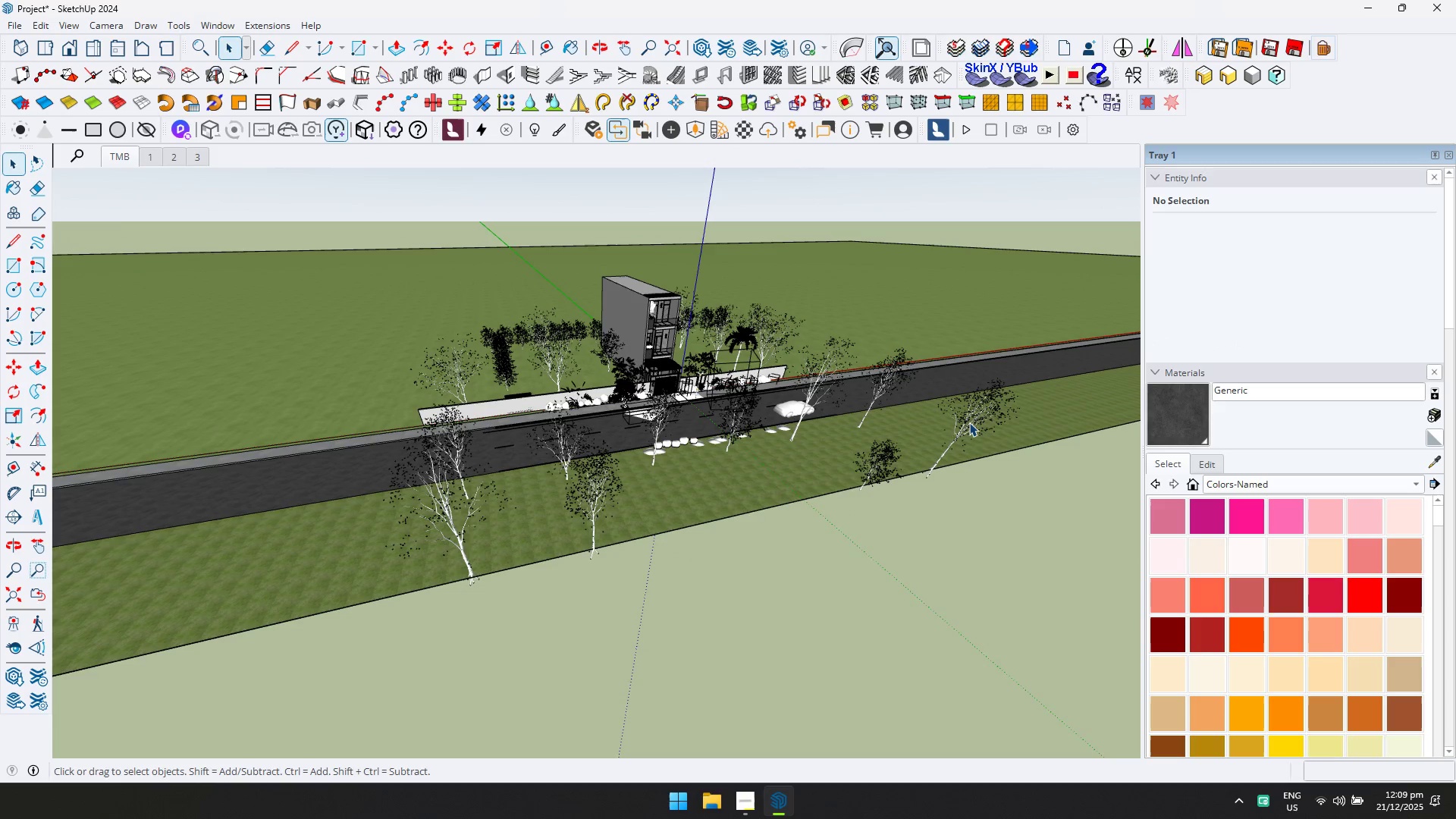 
left_click([972, 421])
 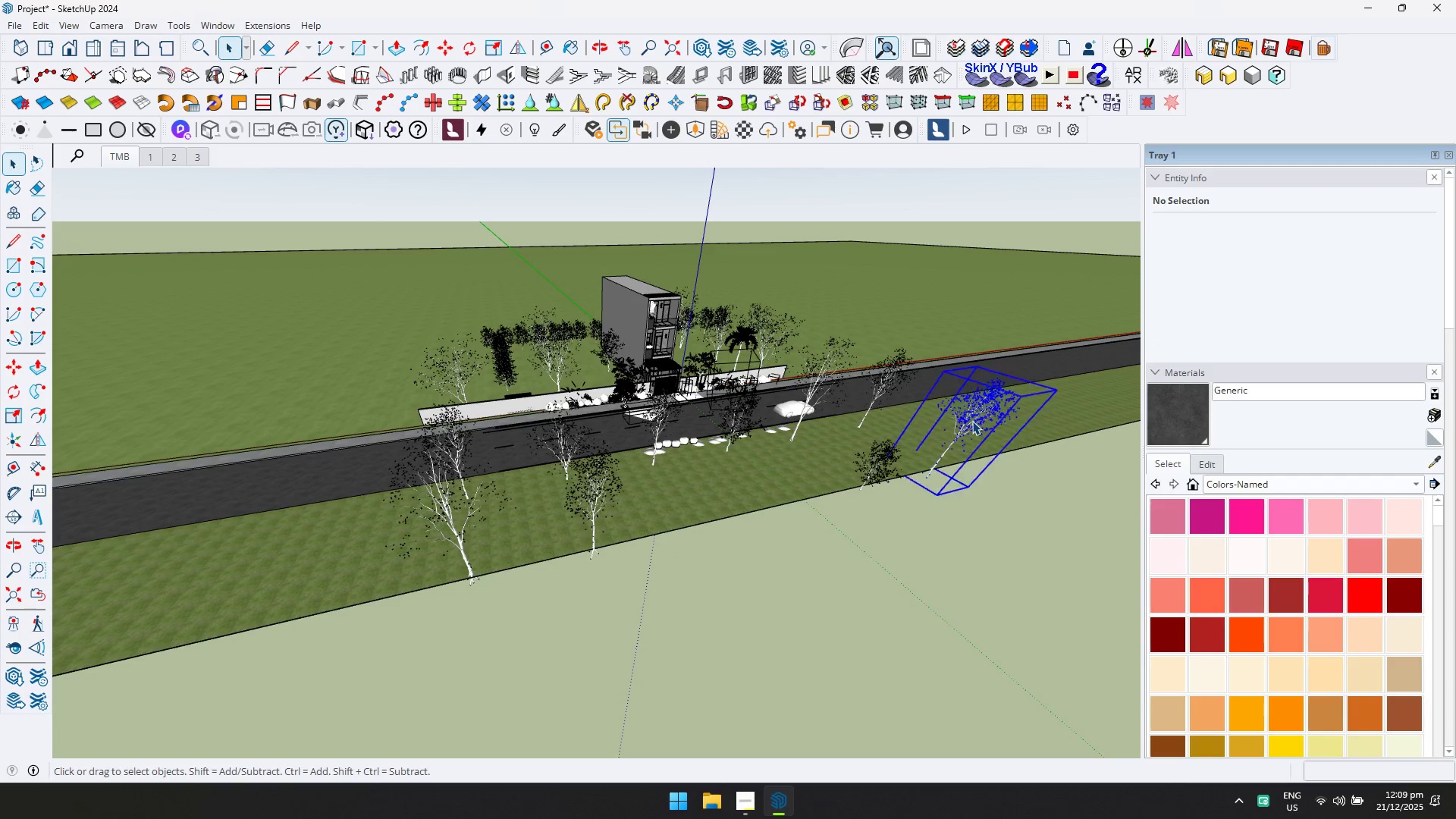 
key(Delete)
 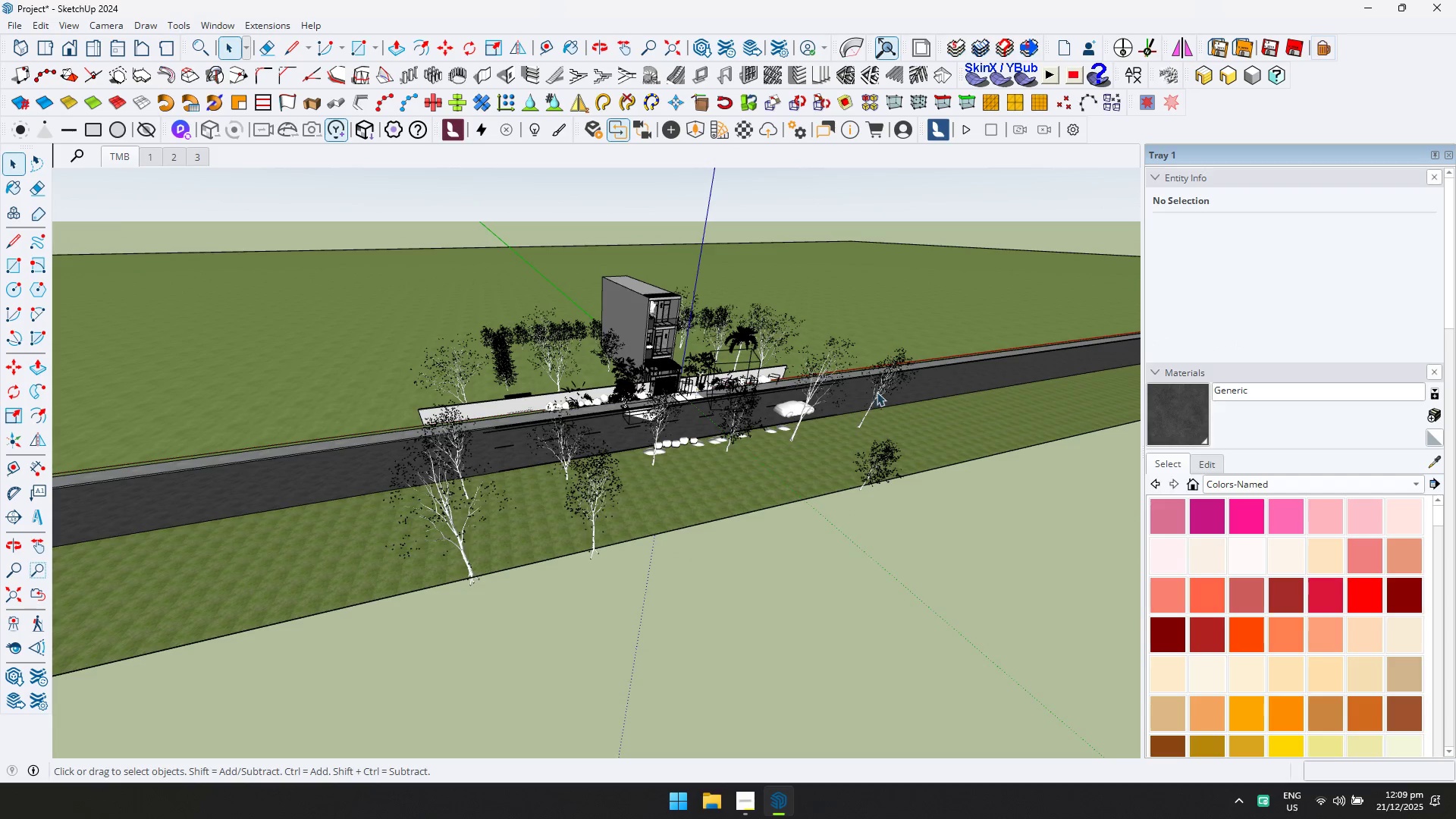 
left_click([886, 377])
 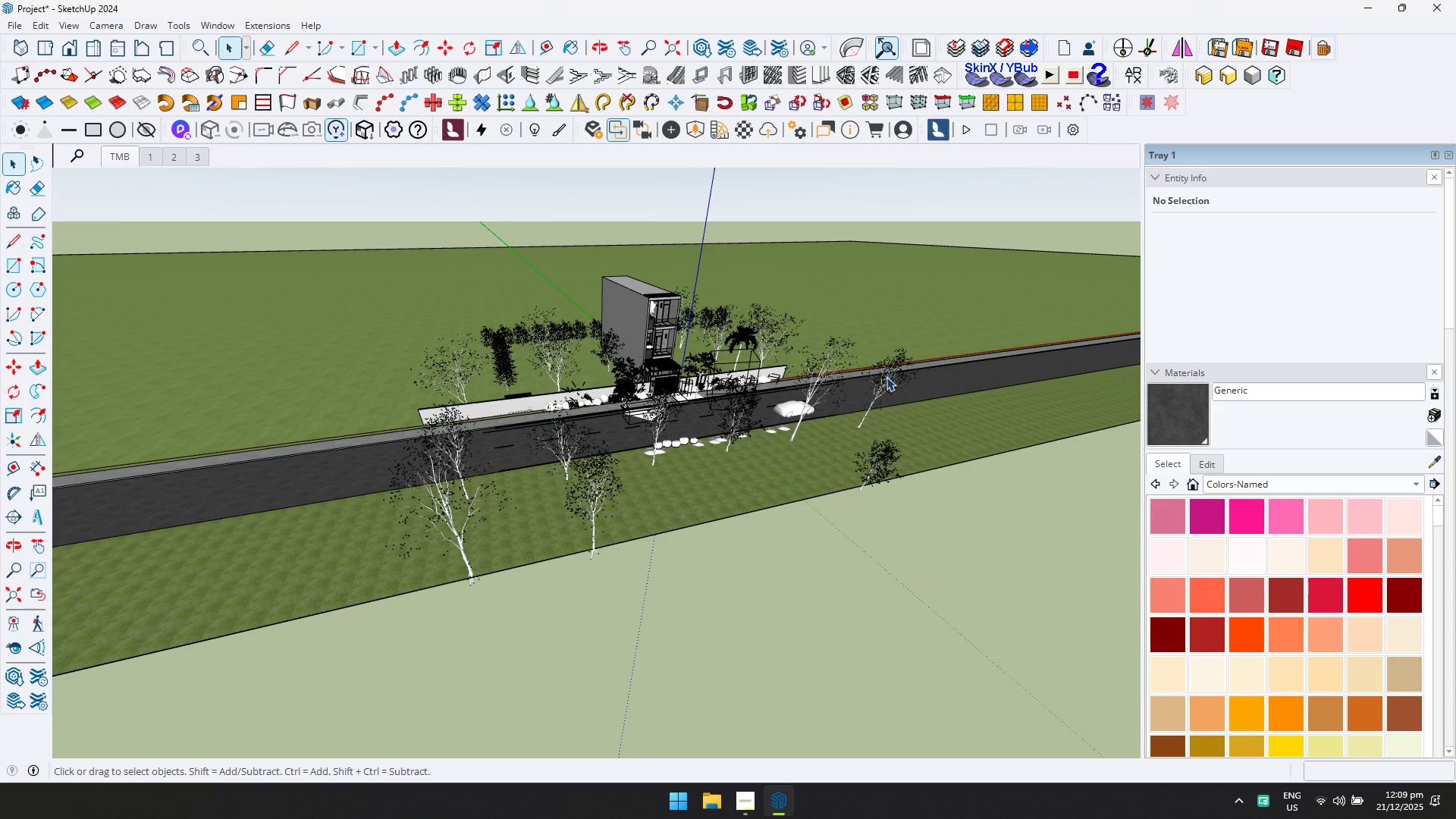 
key(Delete)
 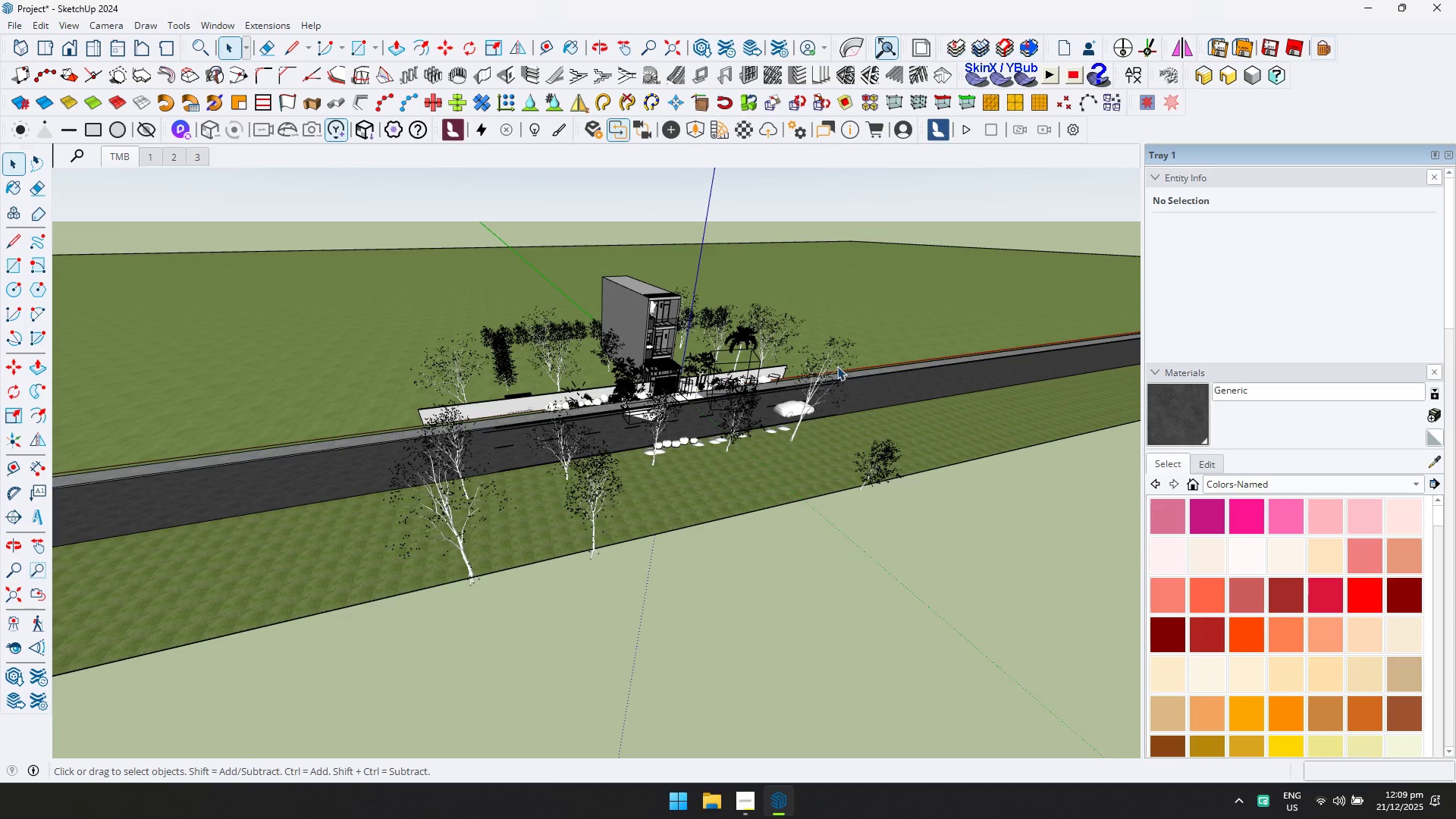 
double_click([834, 366])
 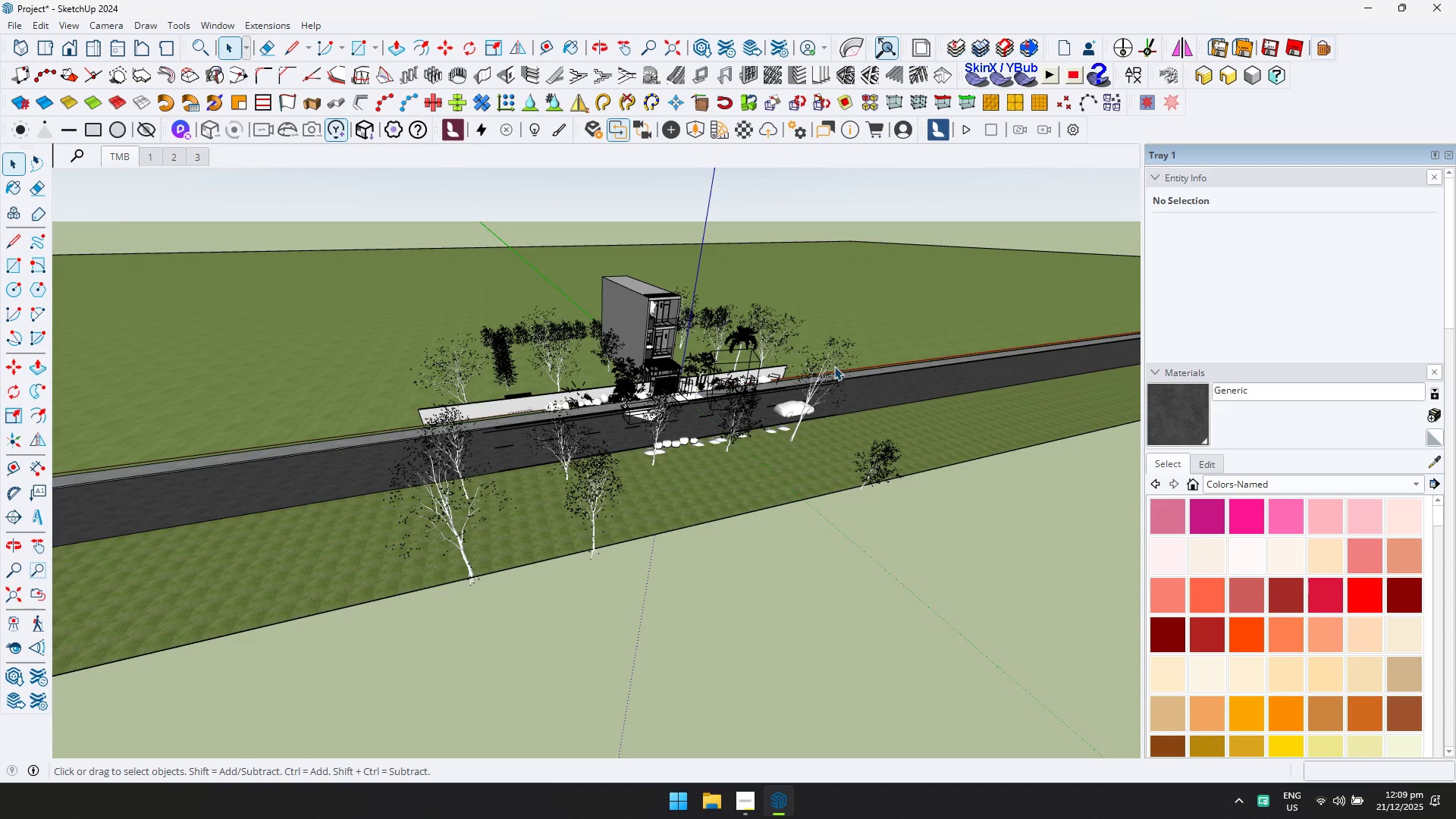 
key(Delete)
 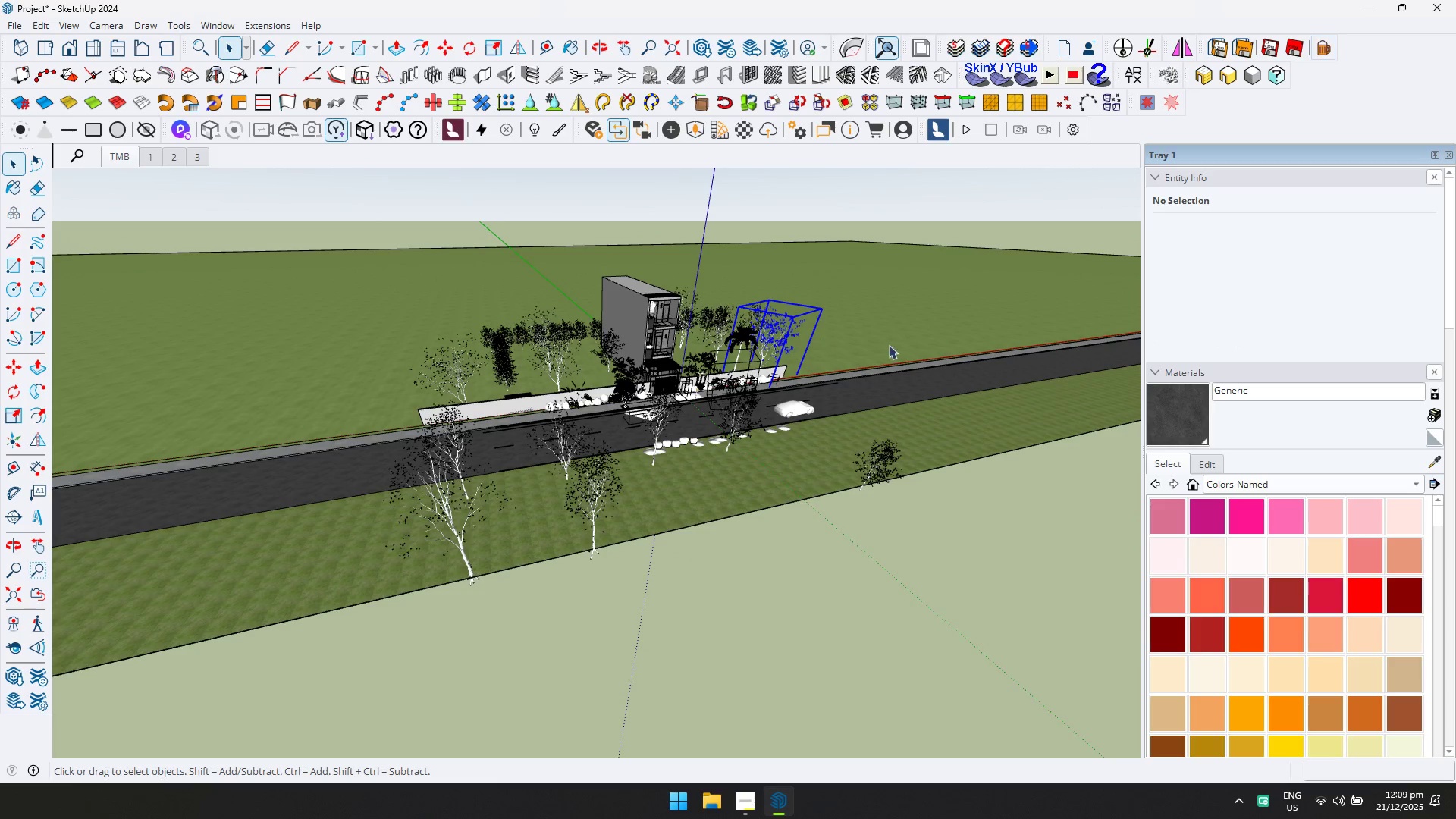 
key(Delete)
 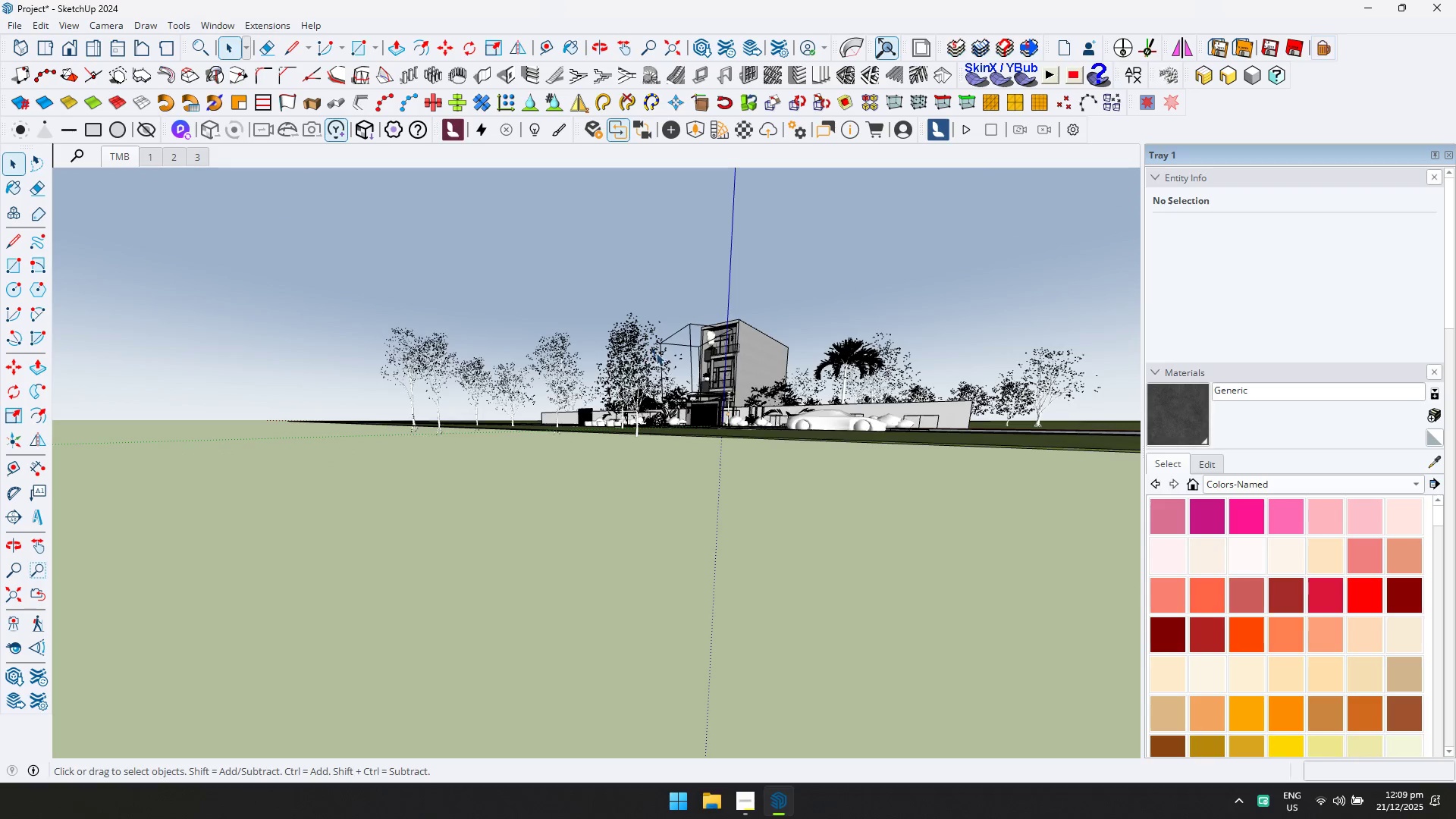 
left_click_drag(start_coordinate=[642, 369], to_coordinate=[373, 299])
 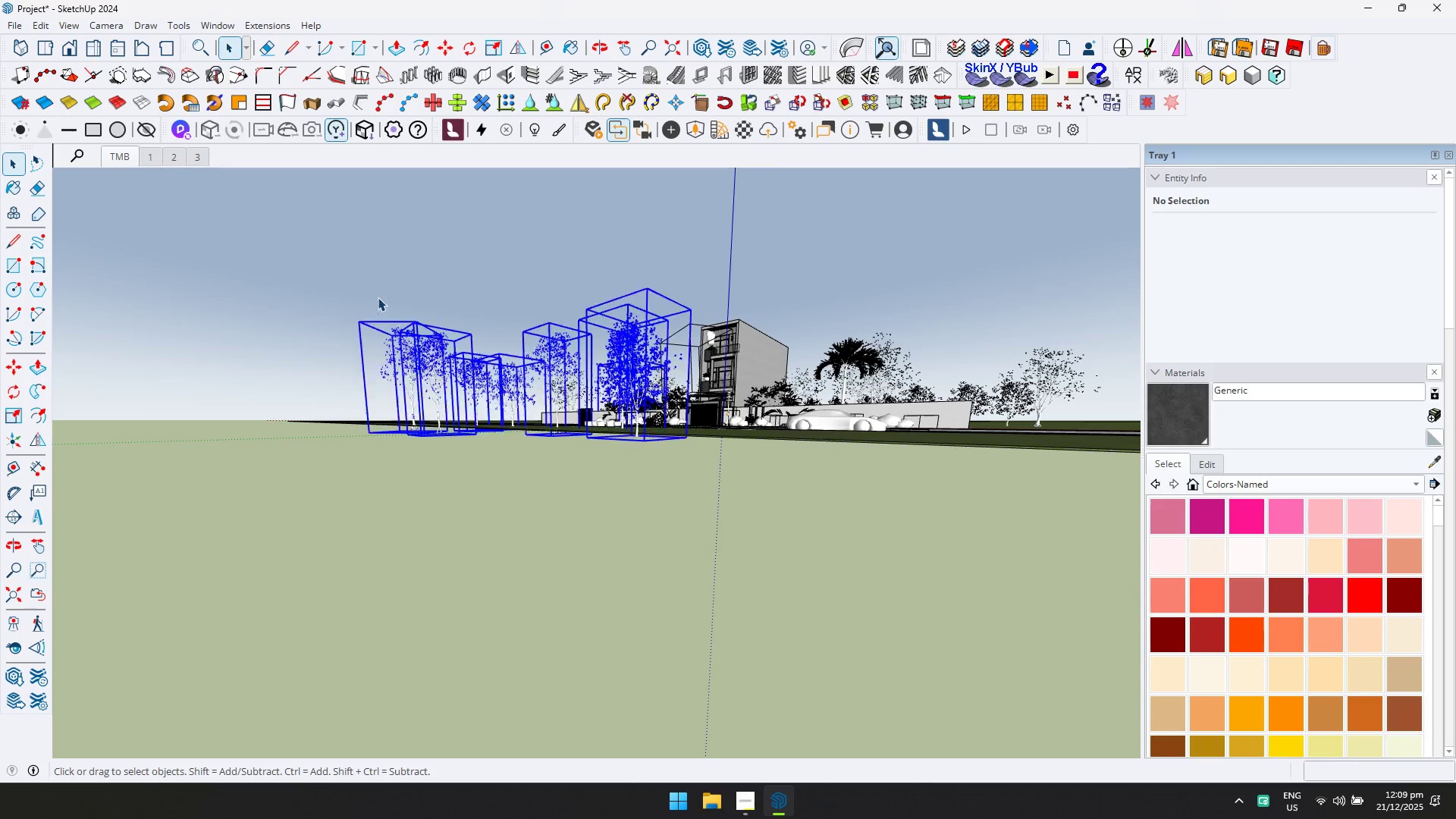 
key(Delete)
 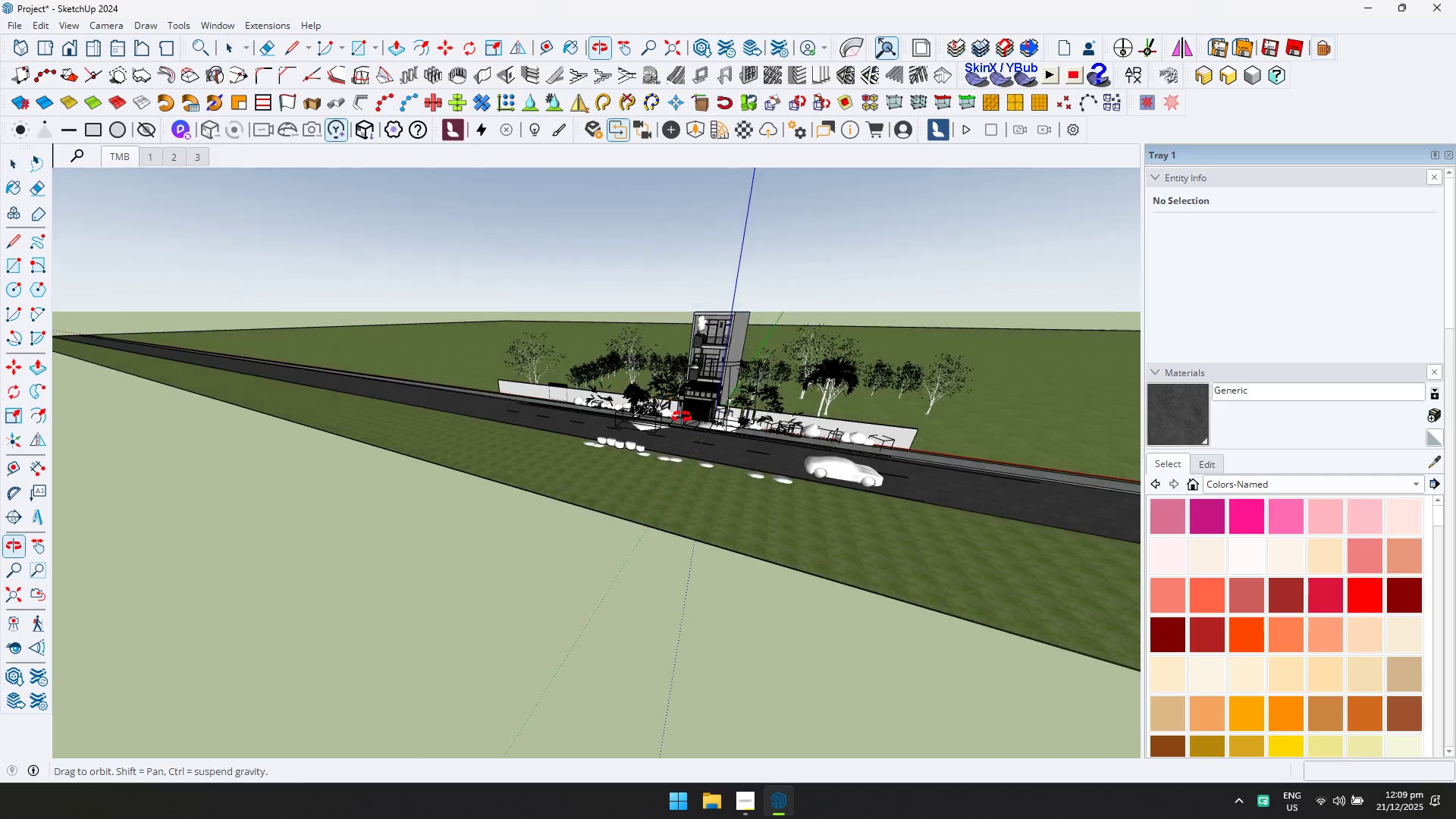 
scroll: coordinate [734, 378], scroll_direction: up, amount: 3.0
 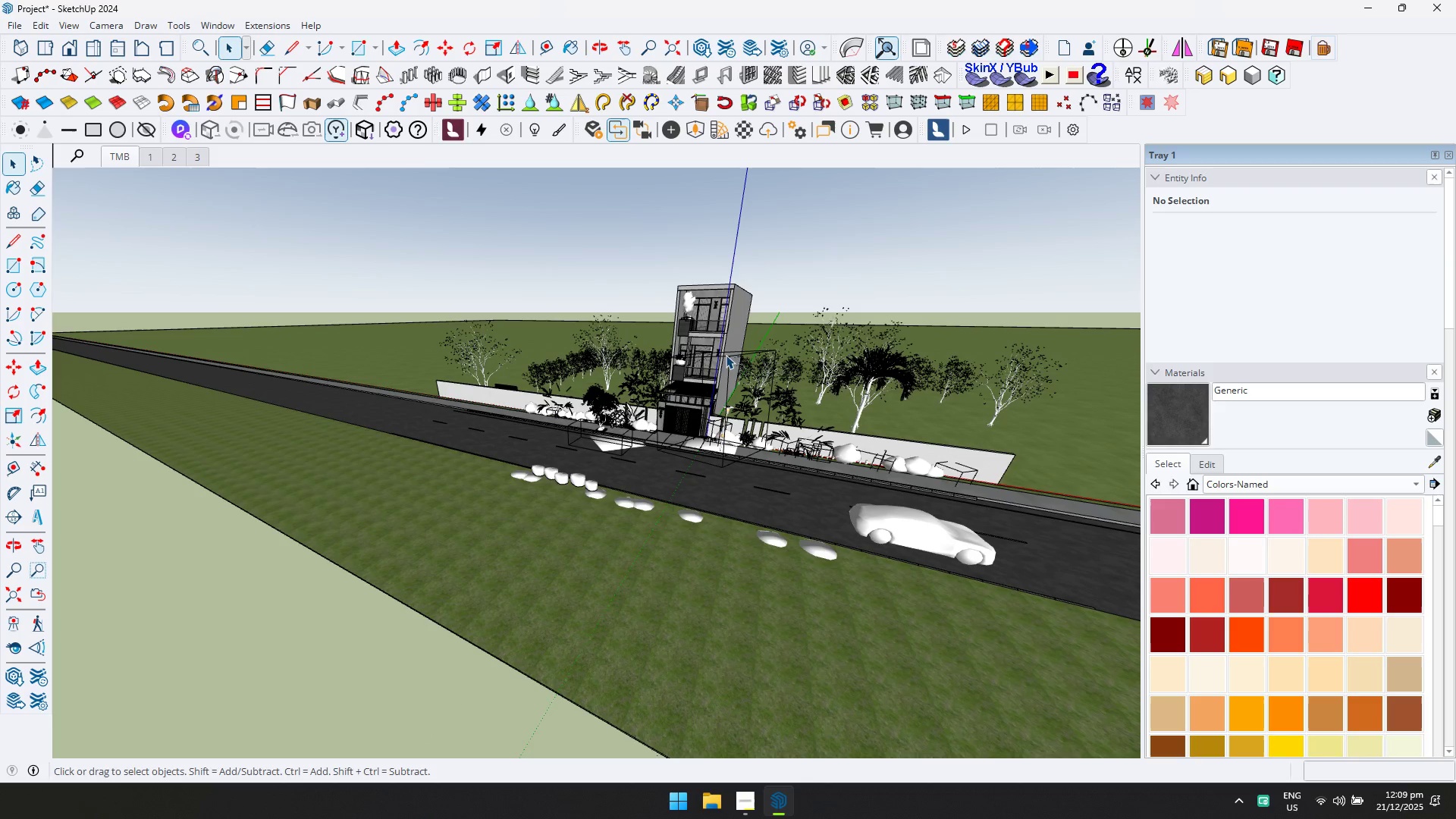 
left_click([728, 359])
 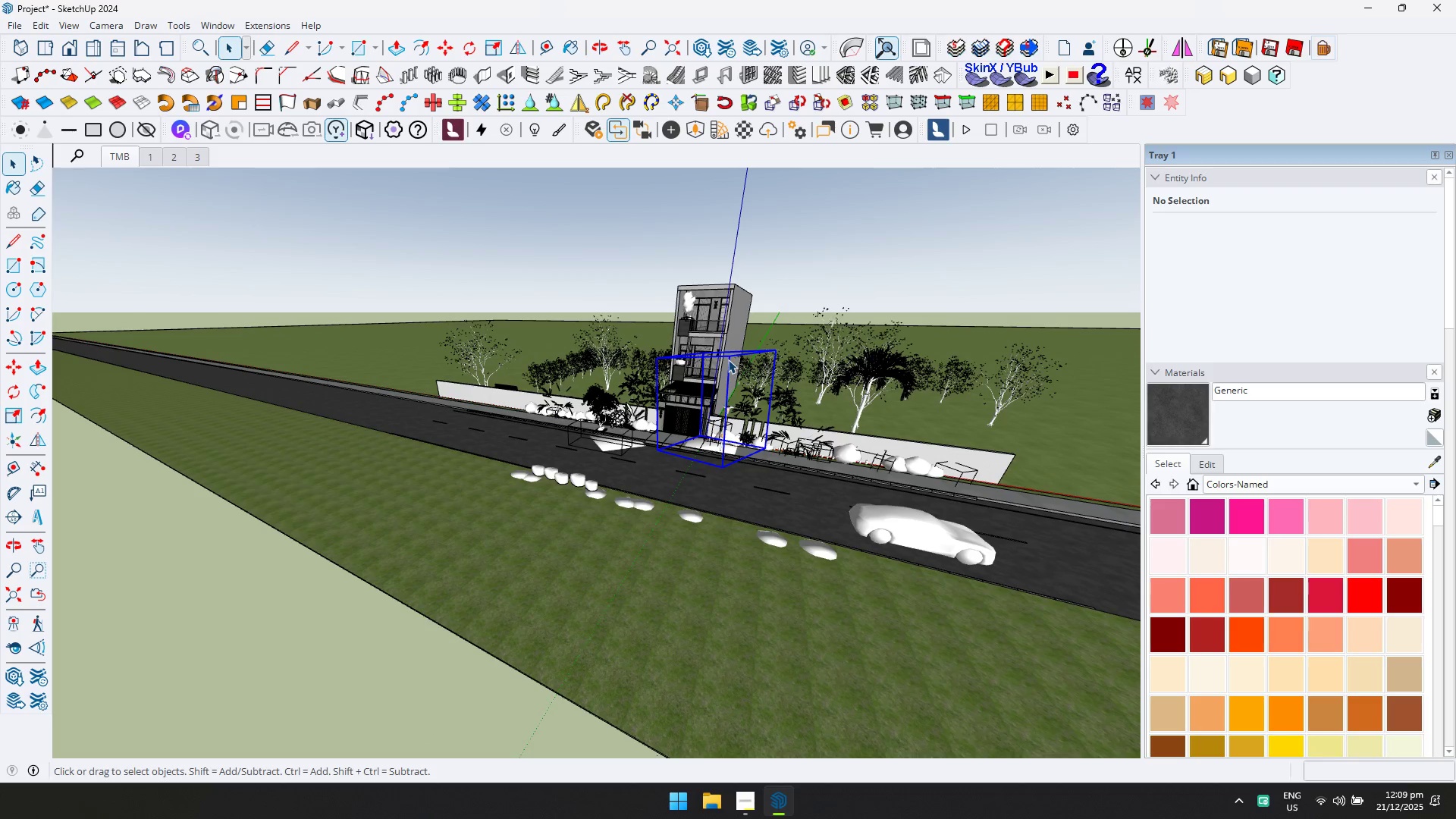 
key(Delete)
 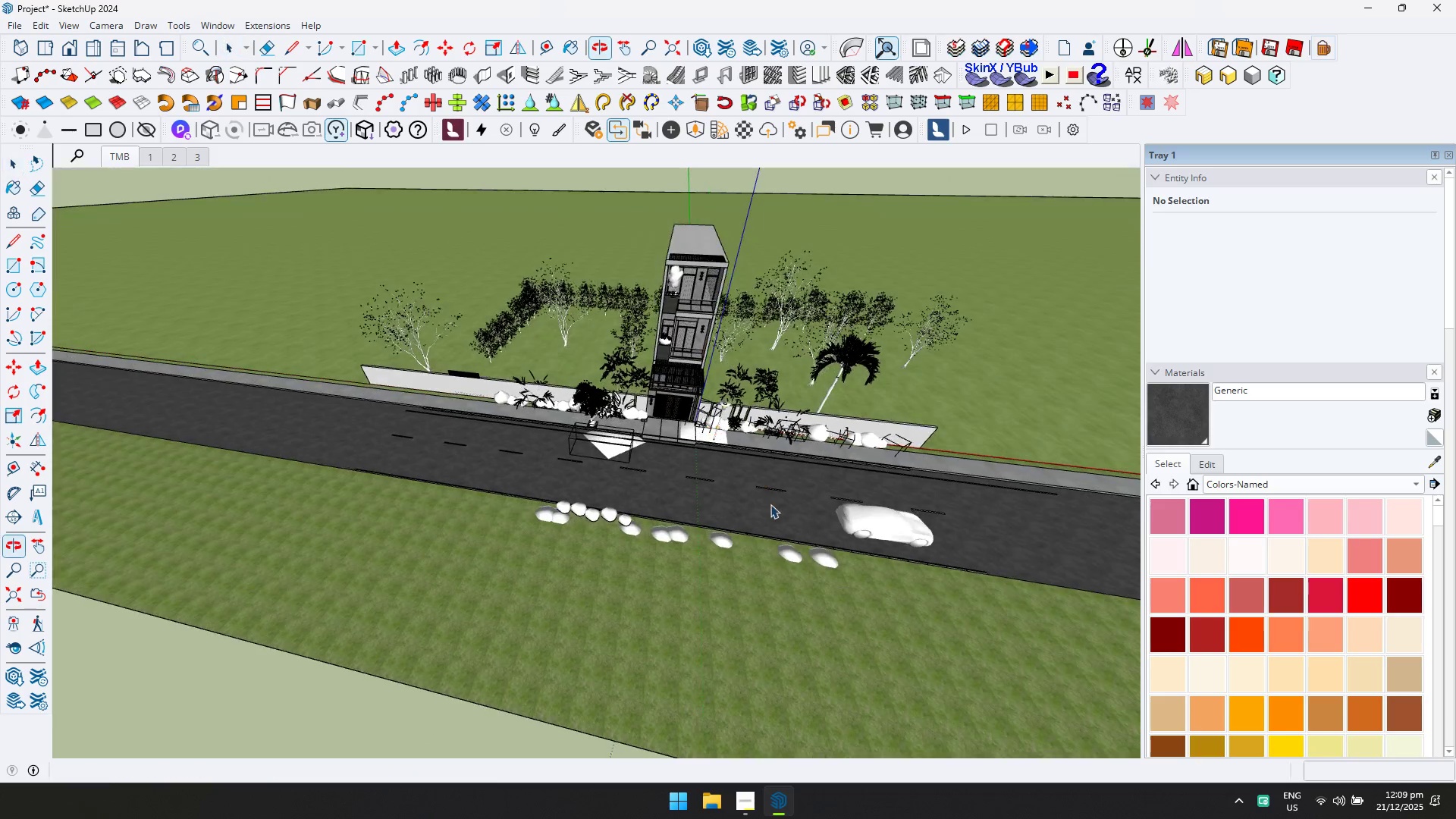 
left_click([621, 444])
 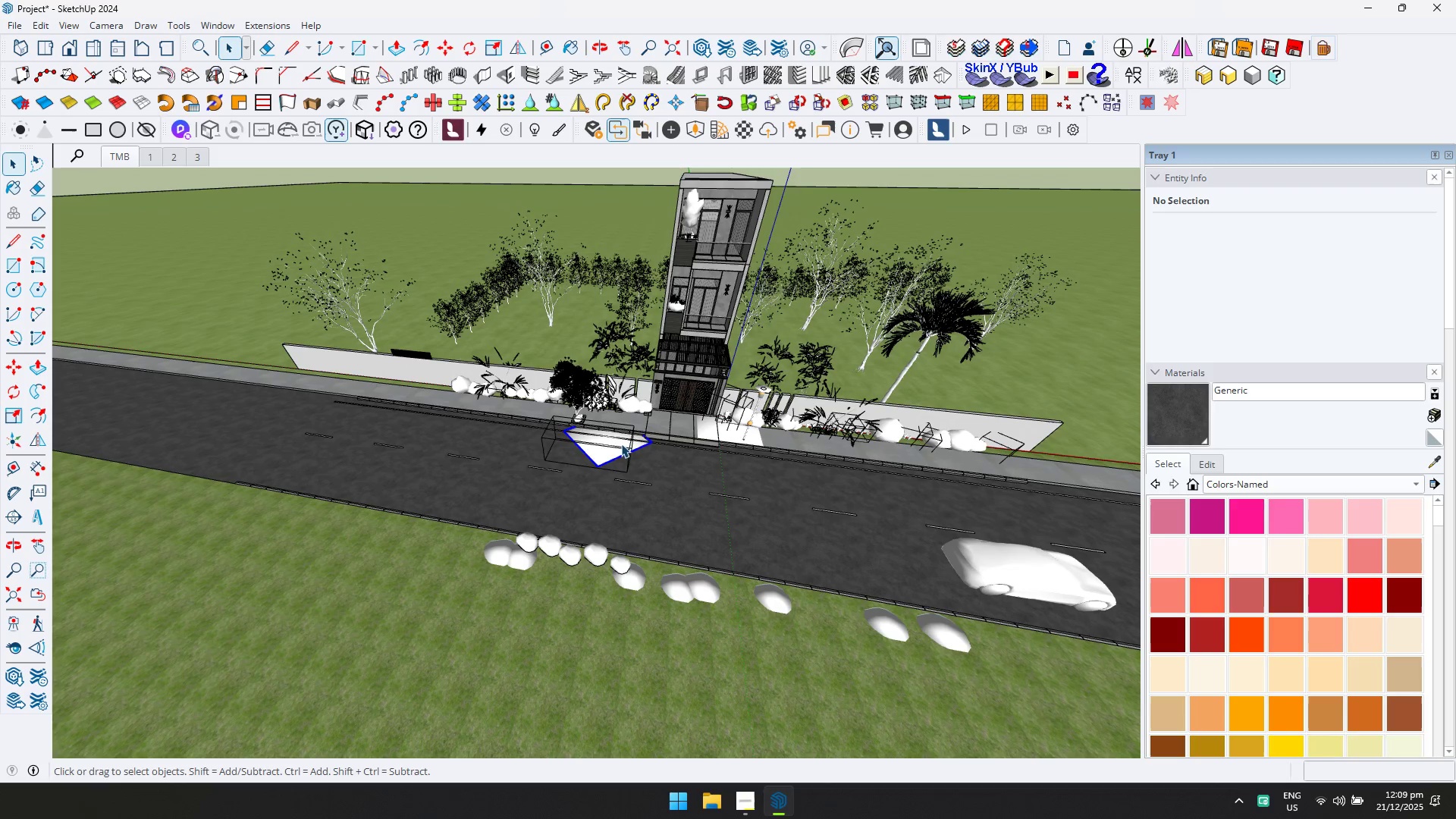 
scroll: coordinate [626, 438], scroll_direction: up, amount: 3.0
 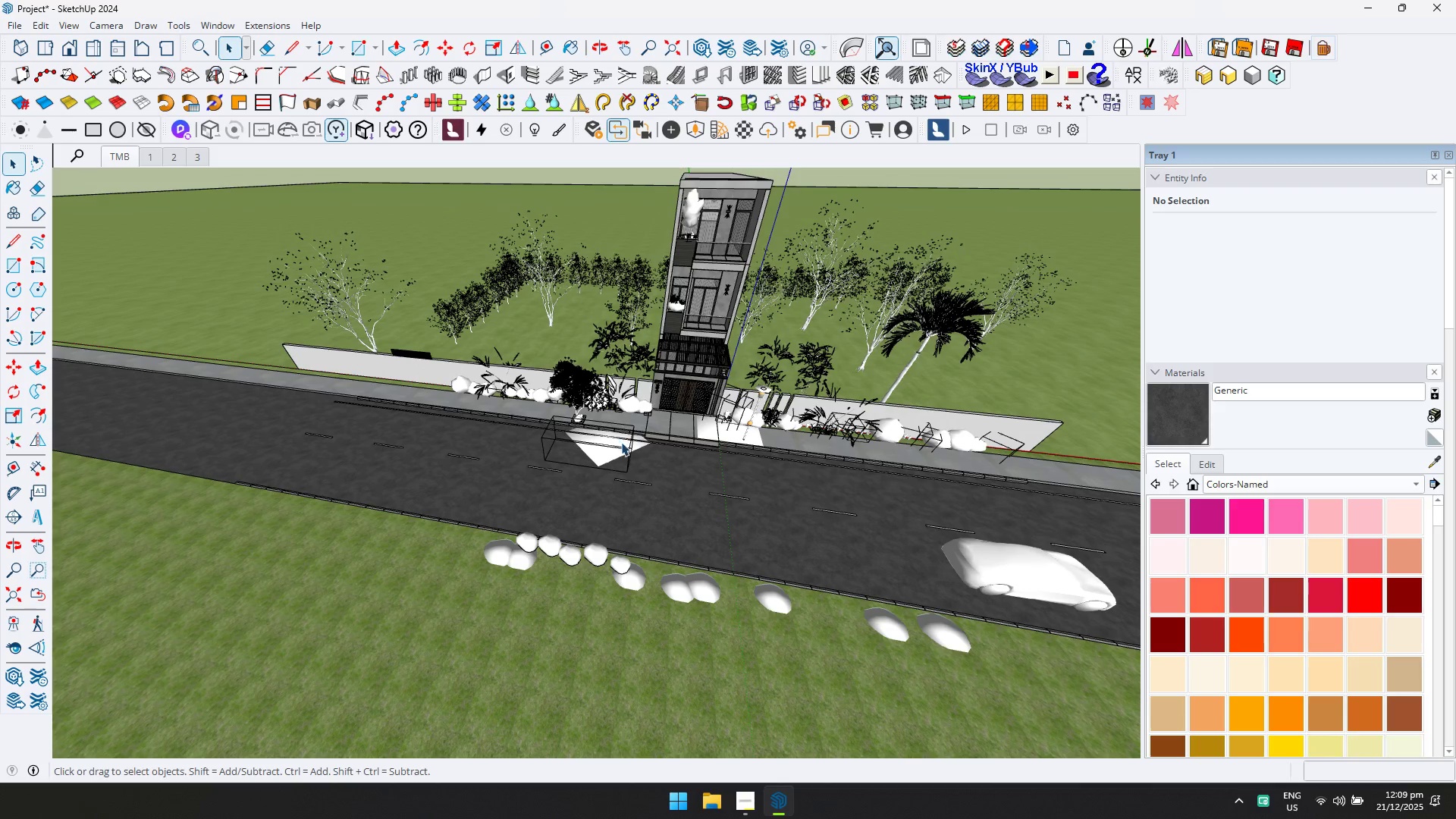 
key(Delete)
 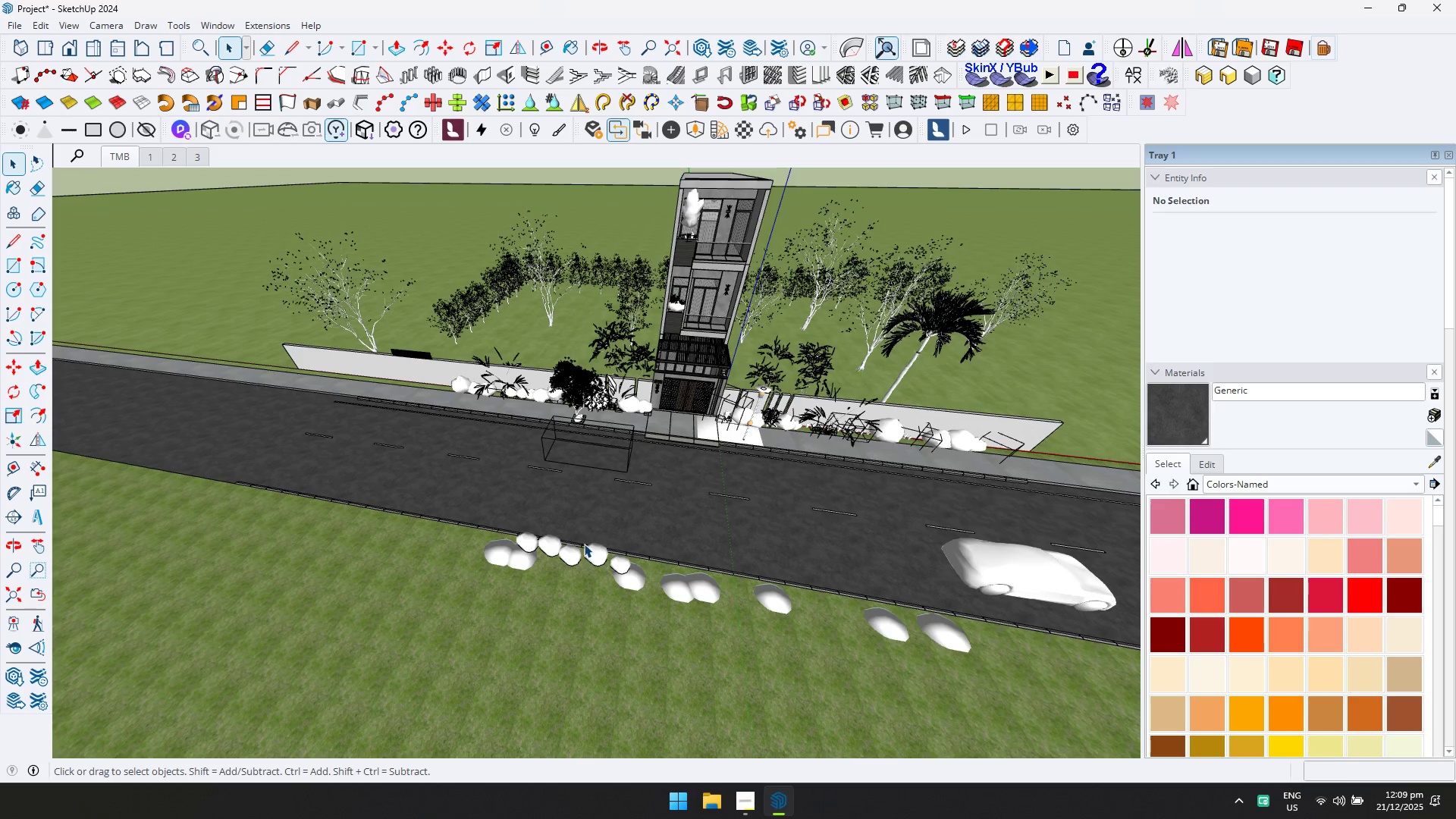 
left_click([574, 559])
 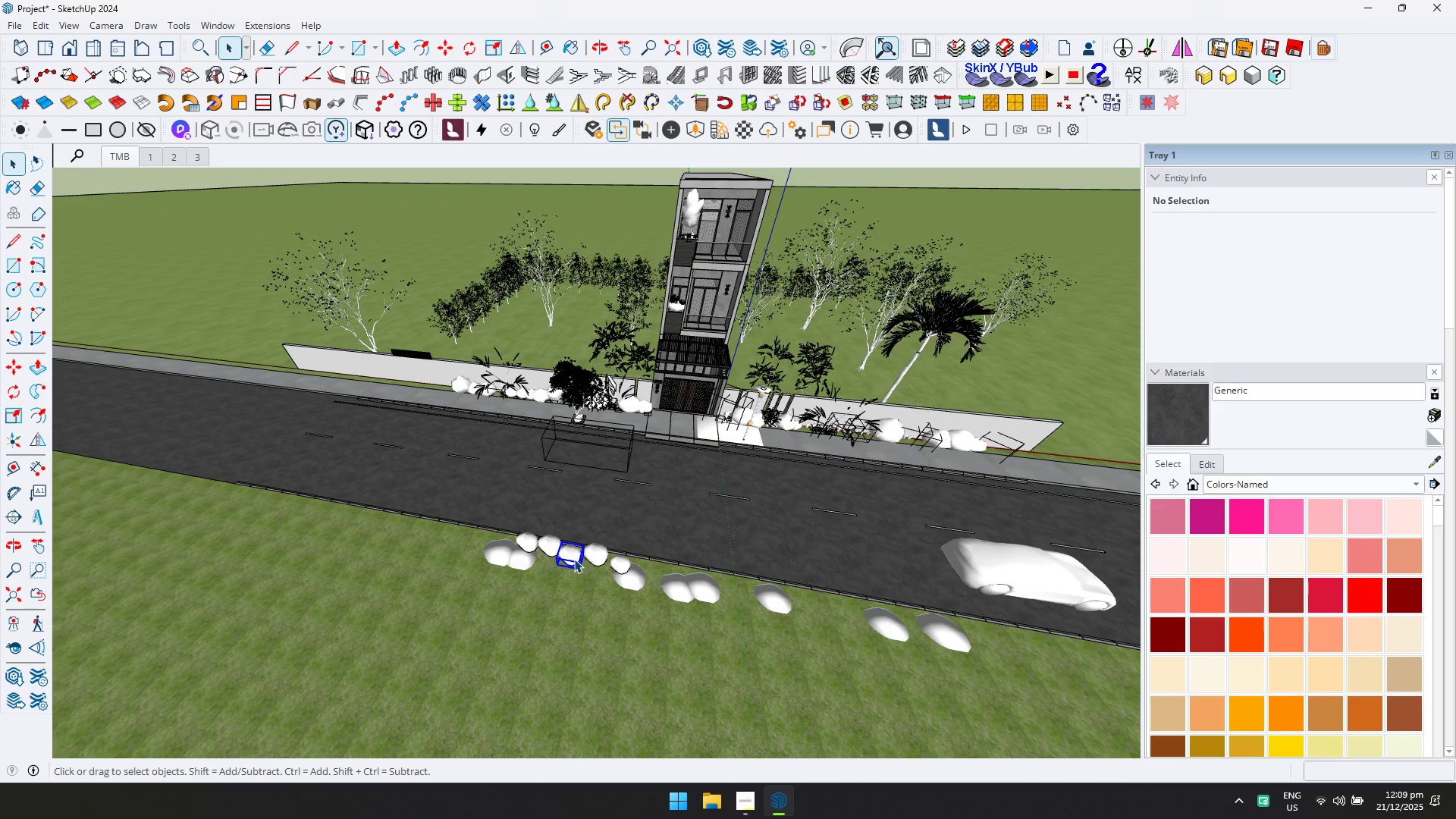 
key(Delete)
 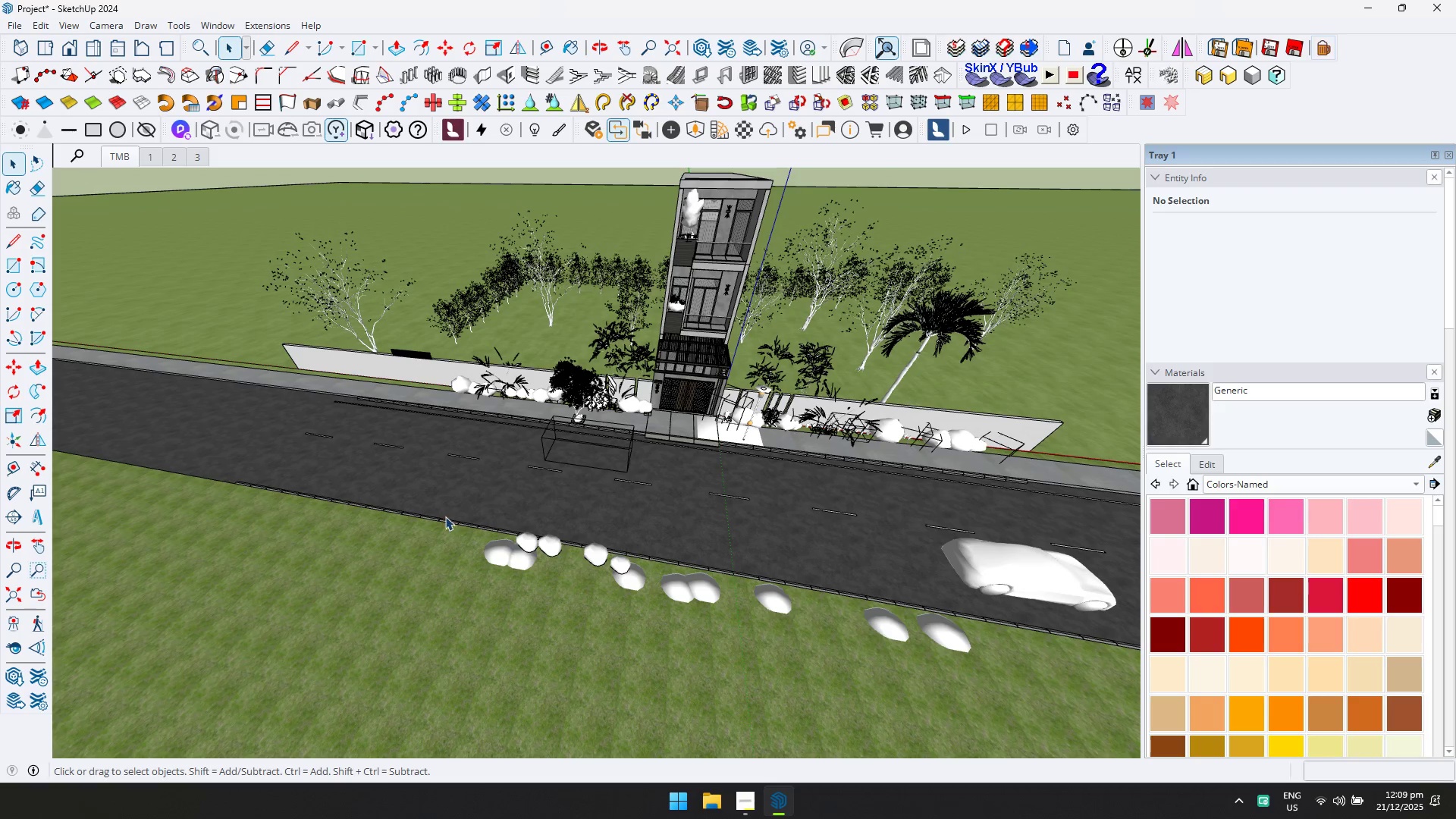 
left_click_drag(start_coordinate=[444, 516], to_coordinate=[1086, 733])
 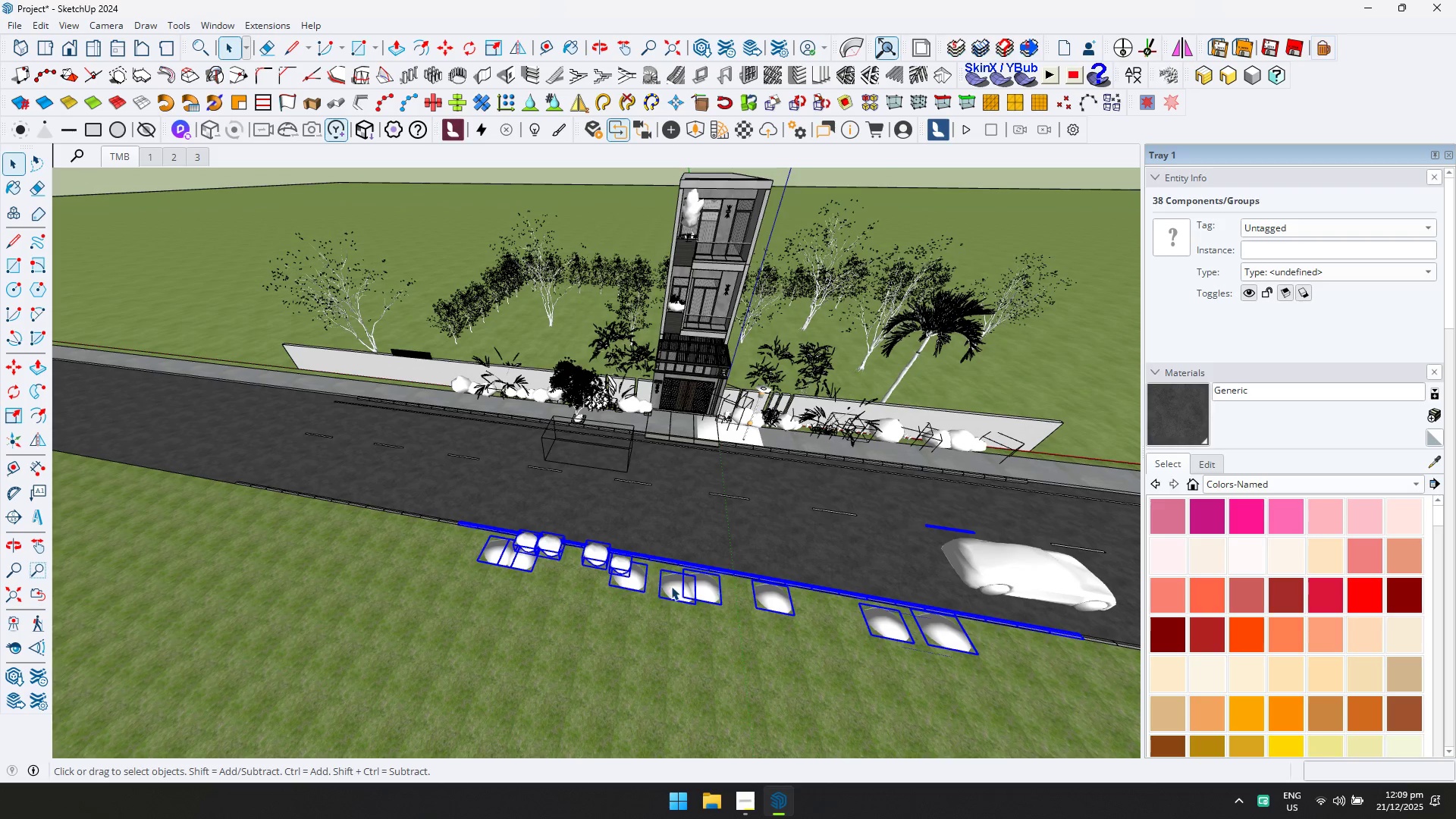 
left_click([502, 564])
 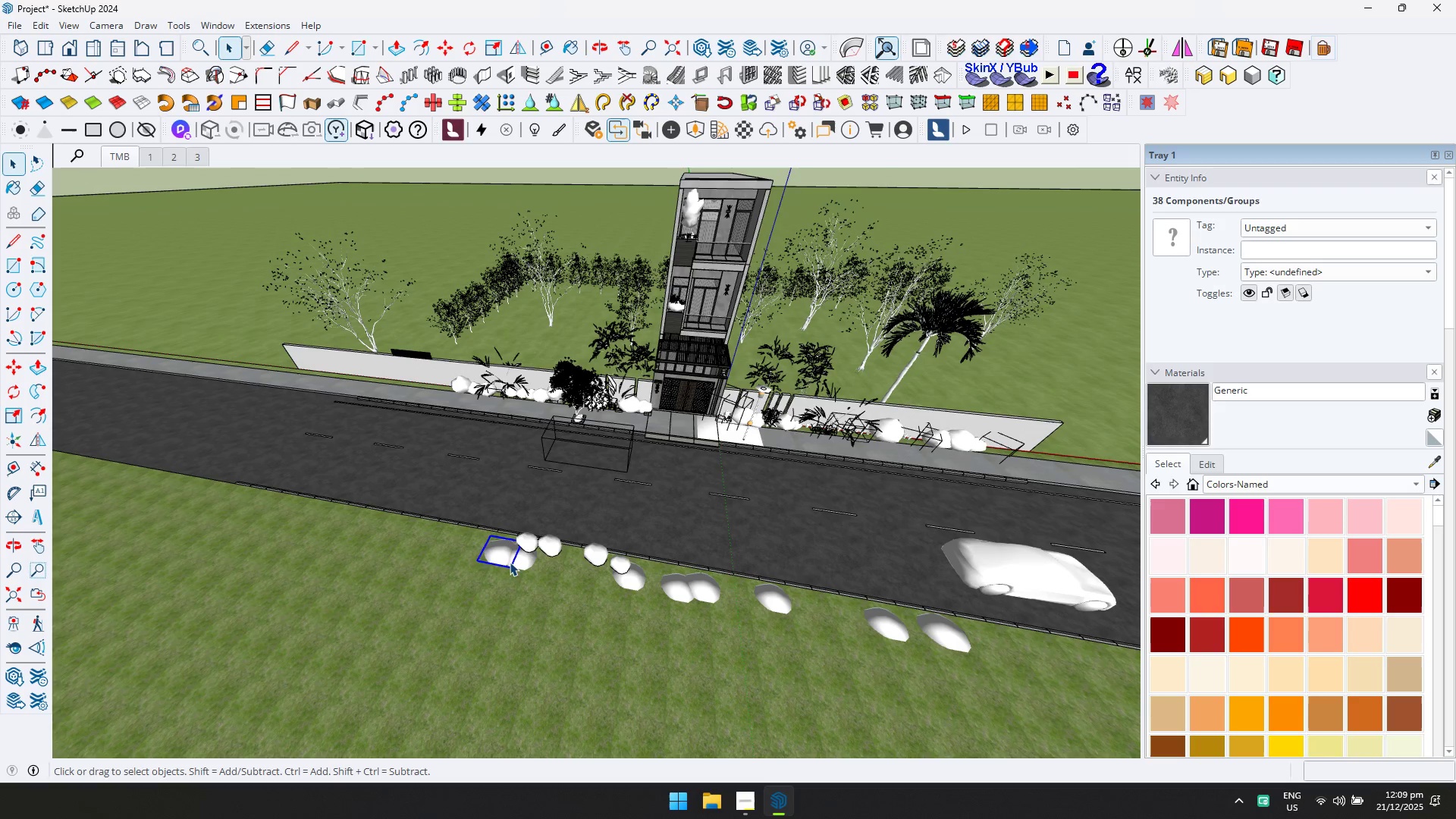 
key(Delete)
 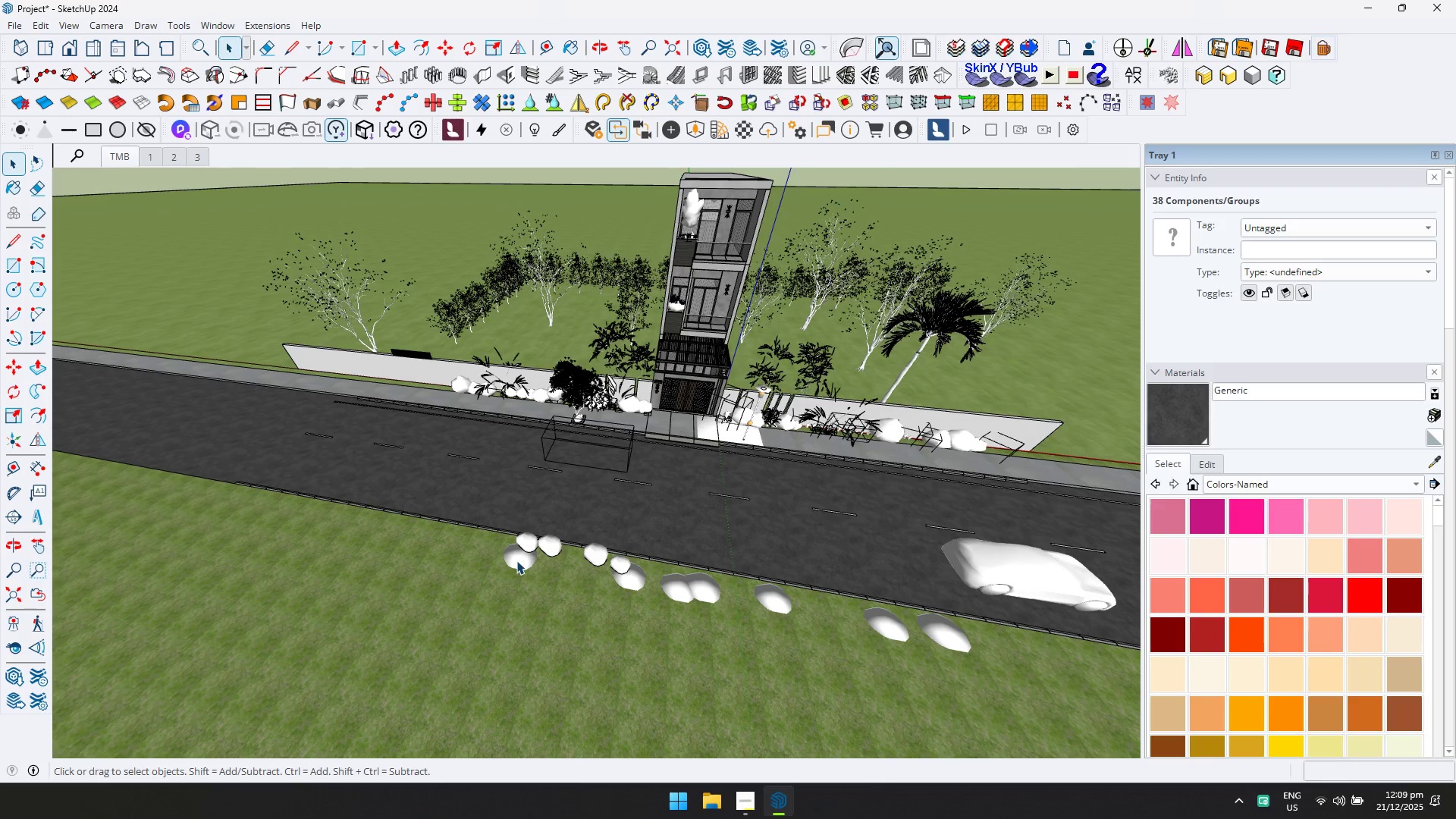 
left_click([519, 560])
 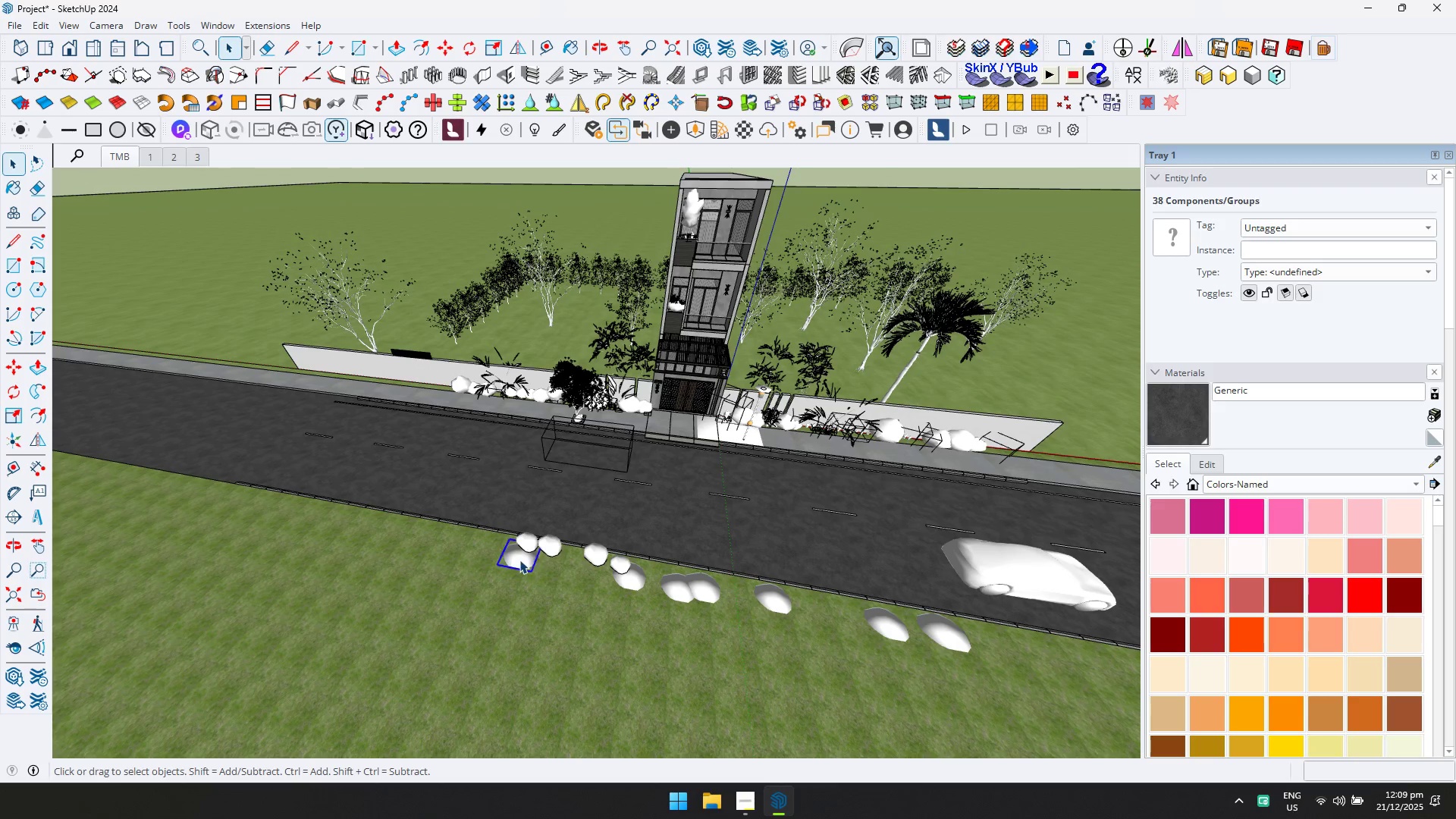 
key(Delete)
 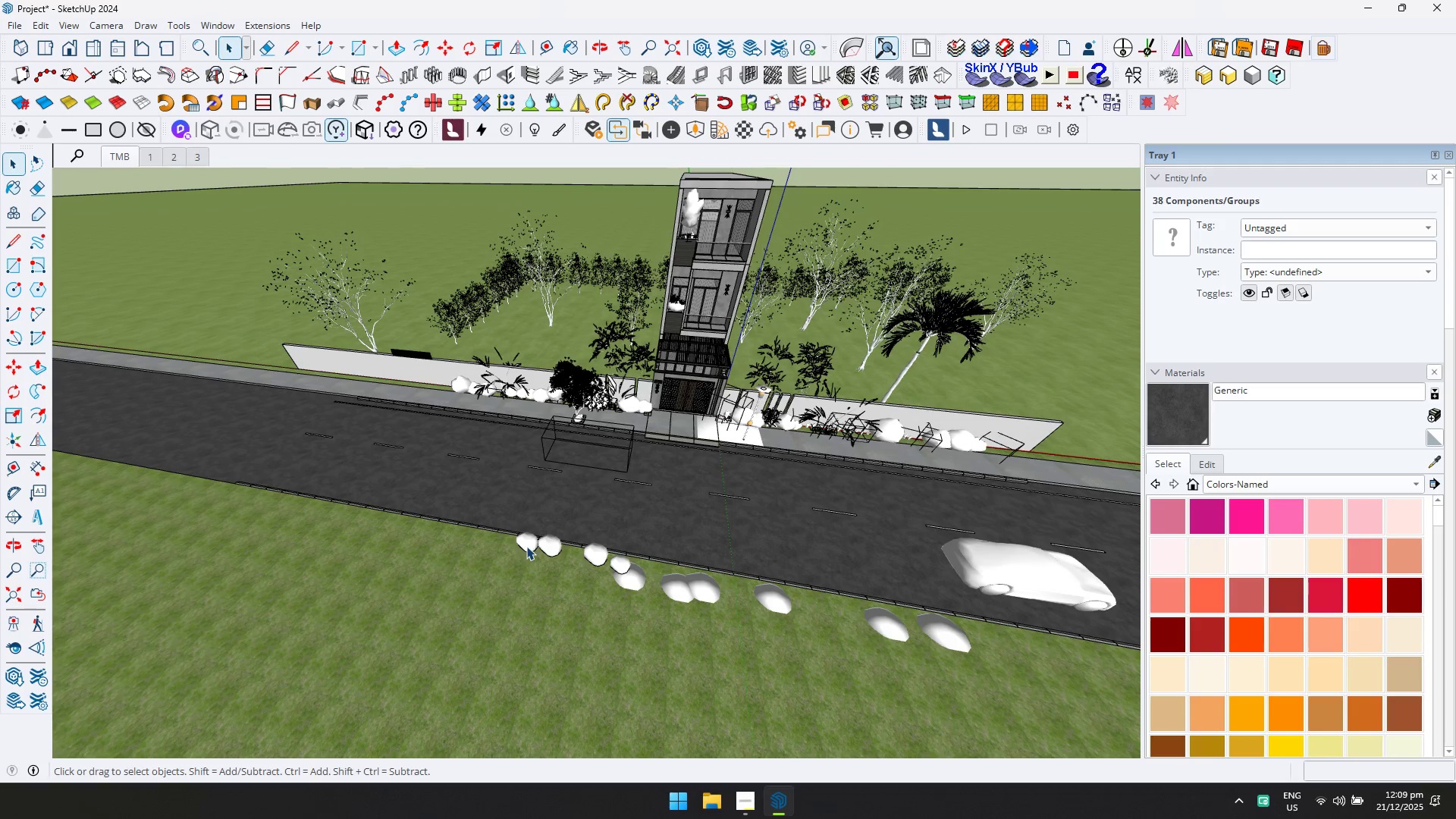 
double_click([526, 546])
 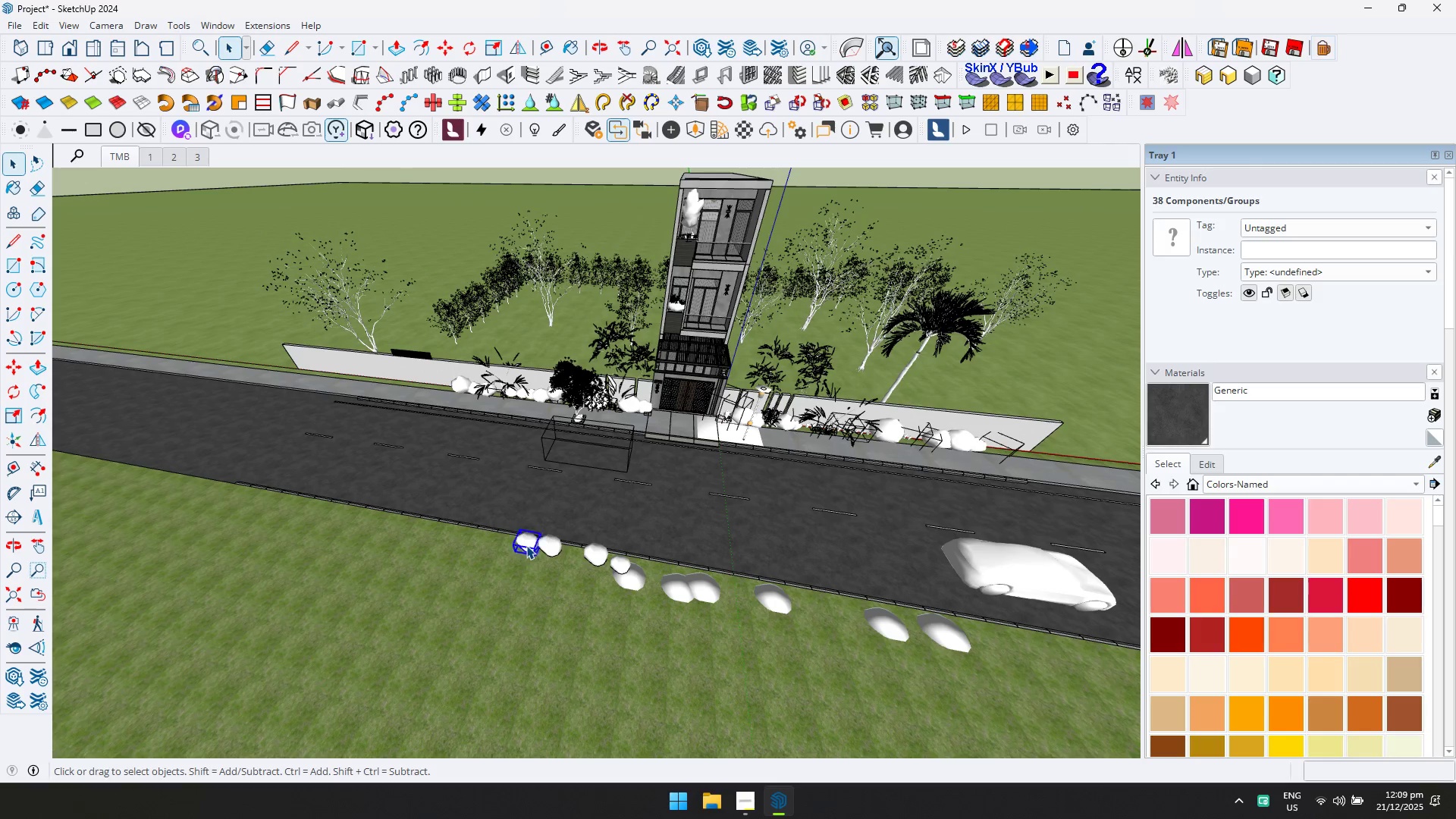 
key(Delete)
 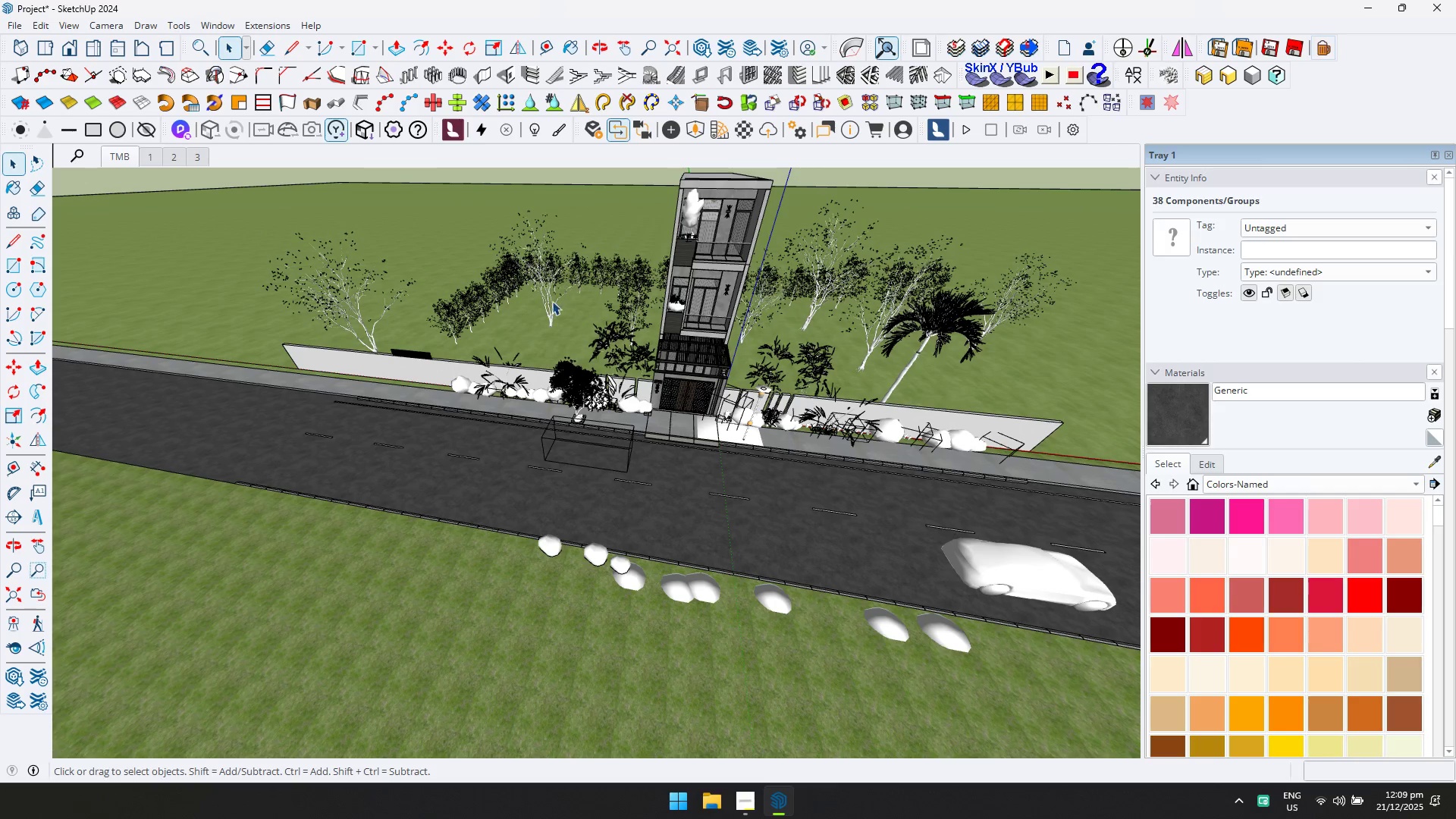 
left_click([542, 280])
 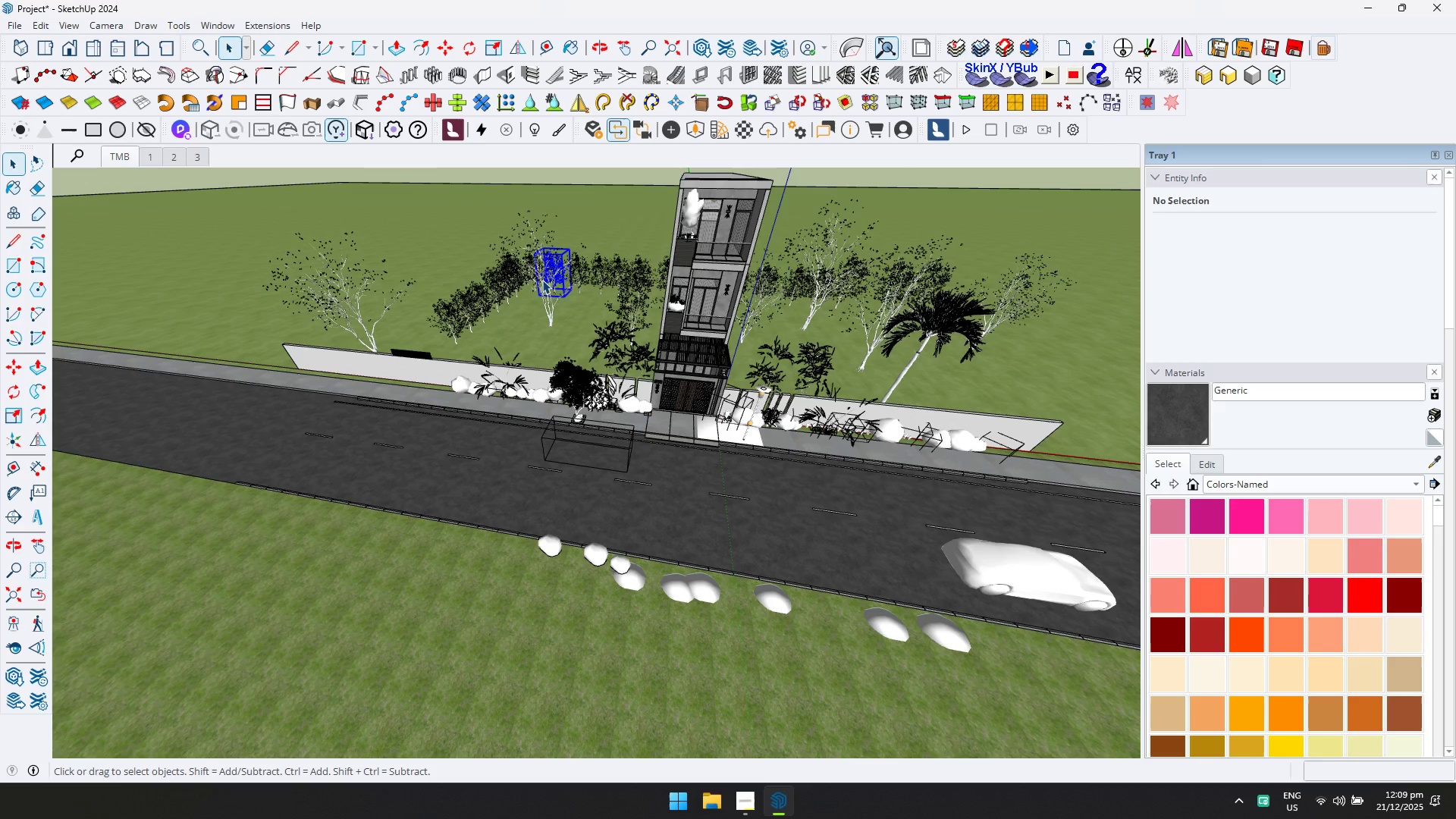 
key(Delete)
 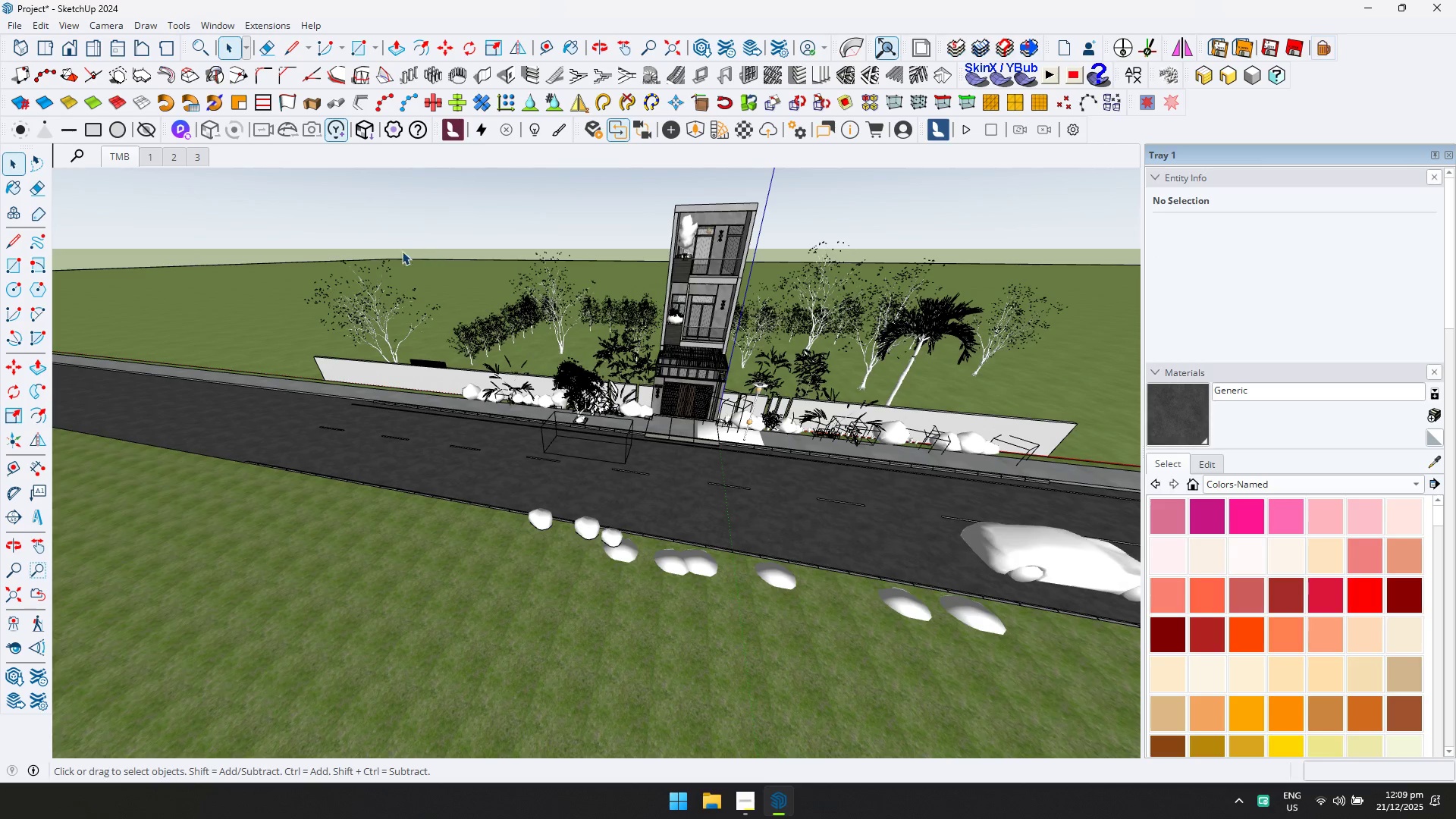 
left_click([375, 269])
 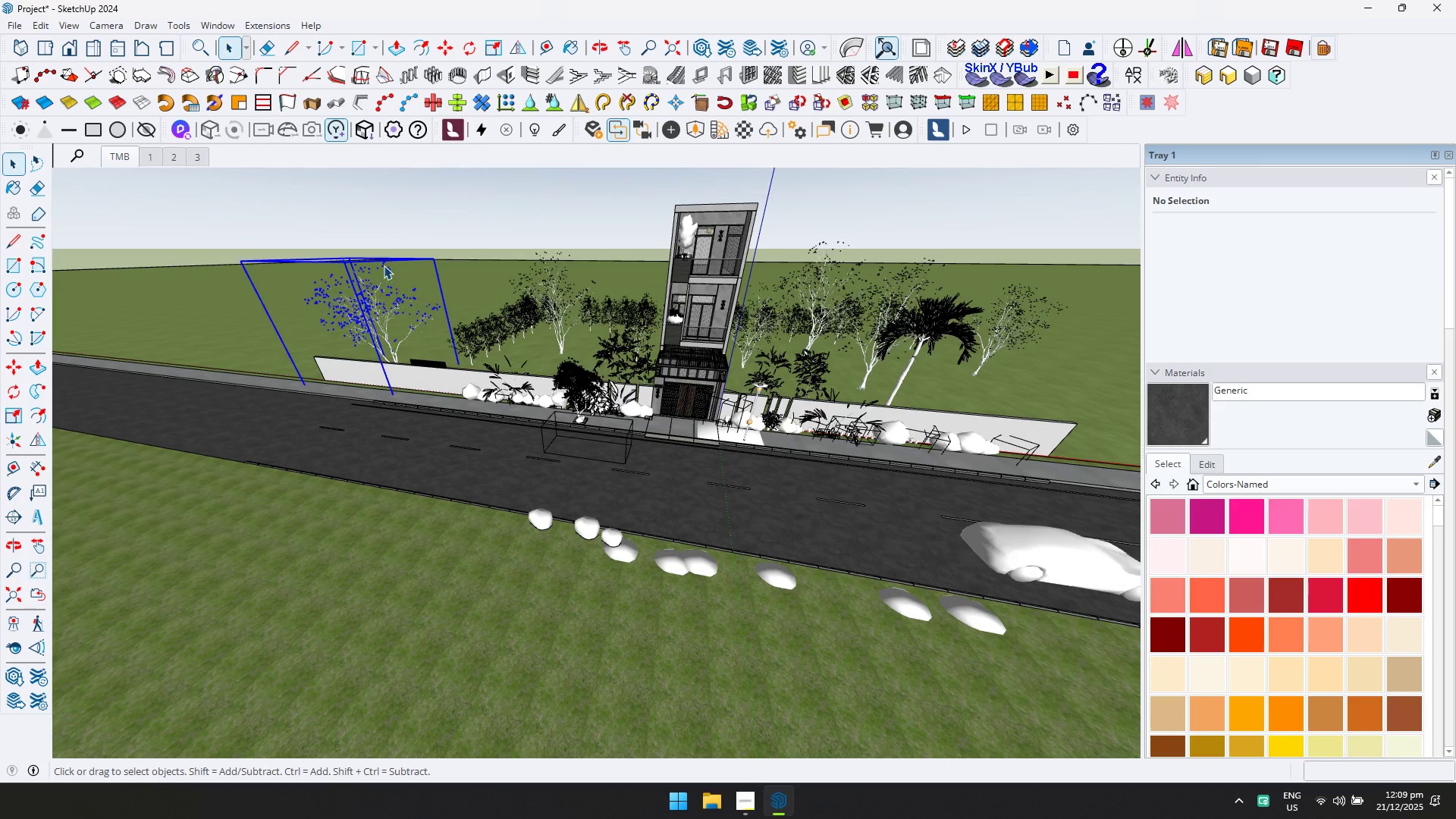 
key(Delete)
 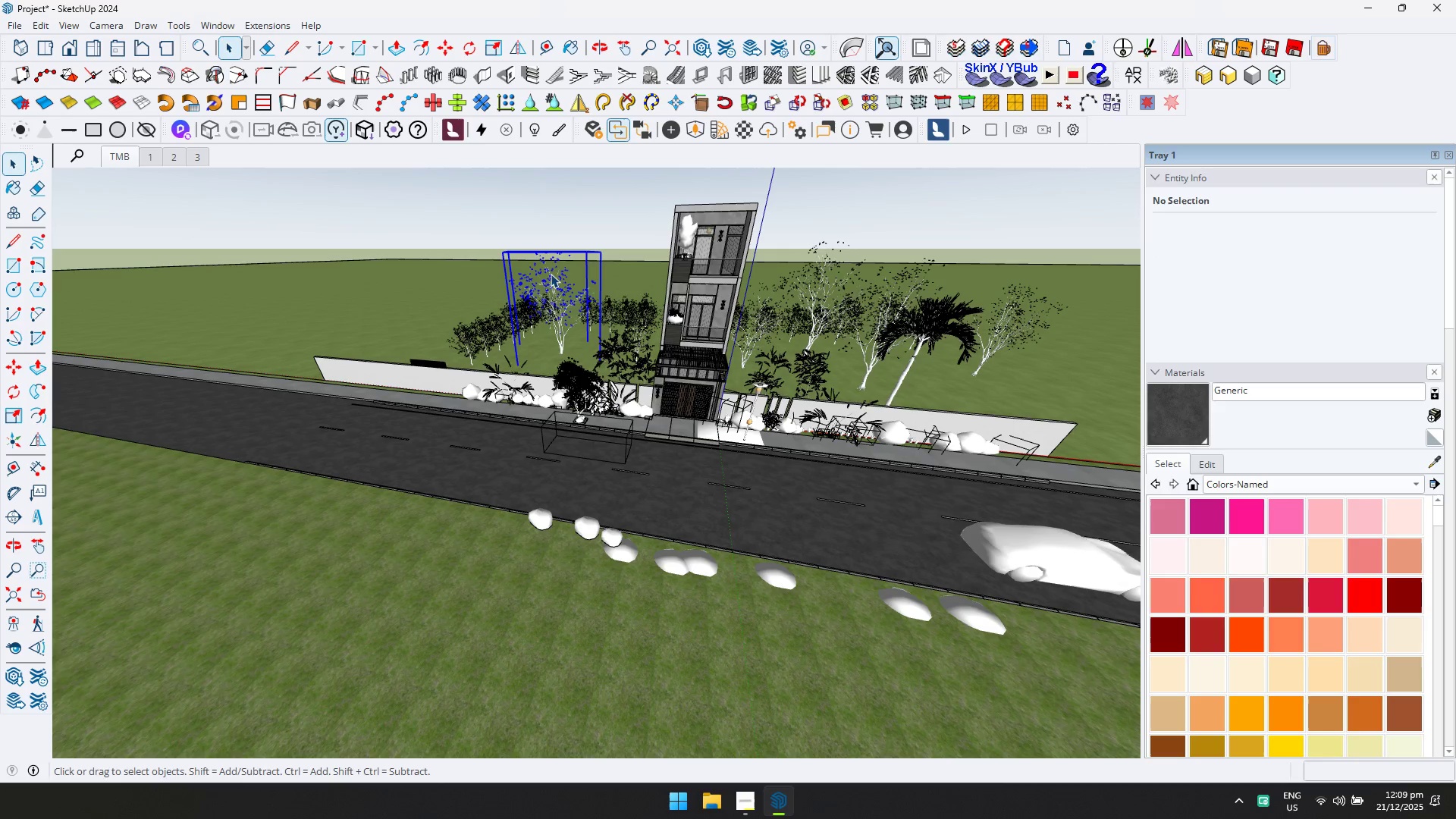 
key(Delete)
 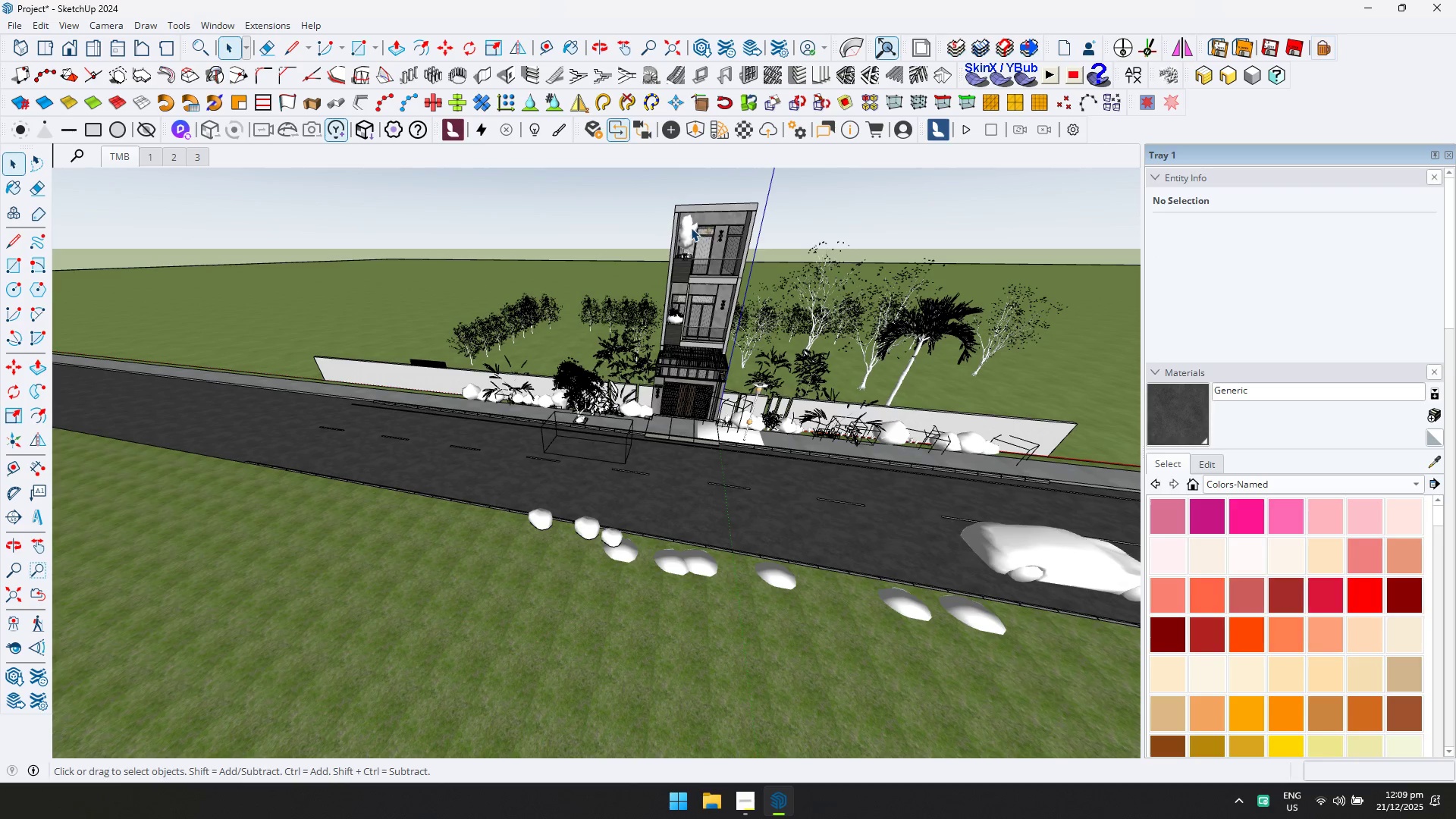 
key(Delete)
 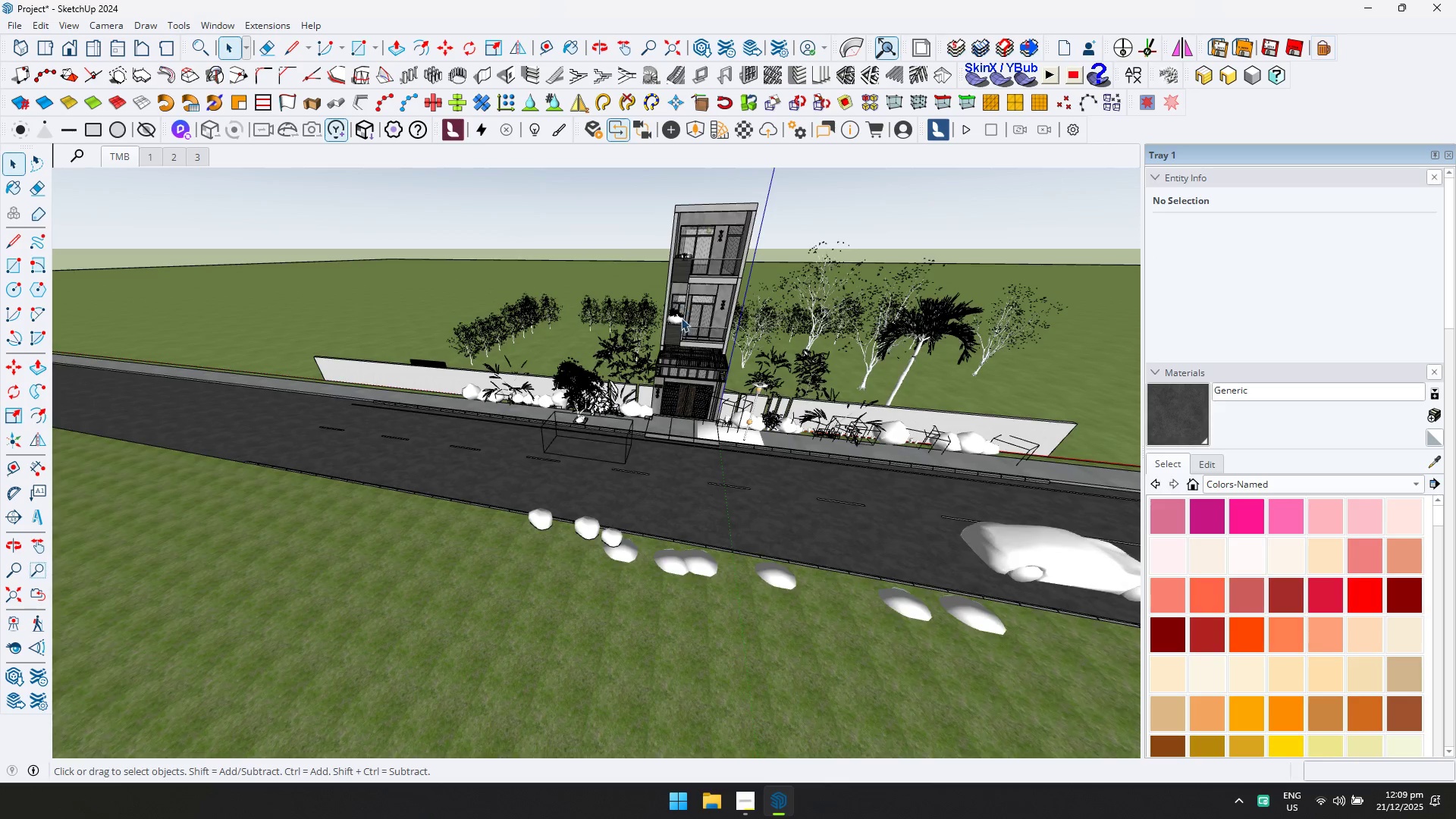 
scroll: coordinate [682, 332], scroll_direction: up, amount: 4.0
 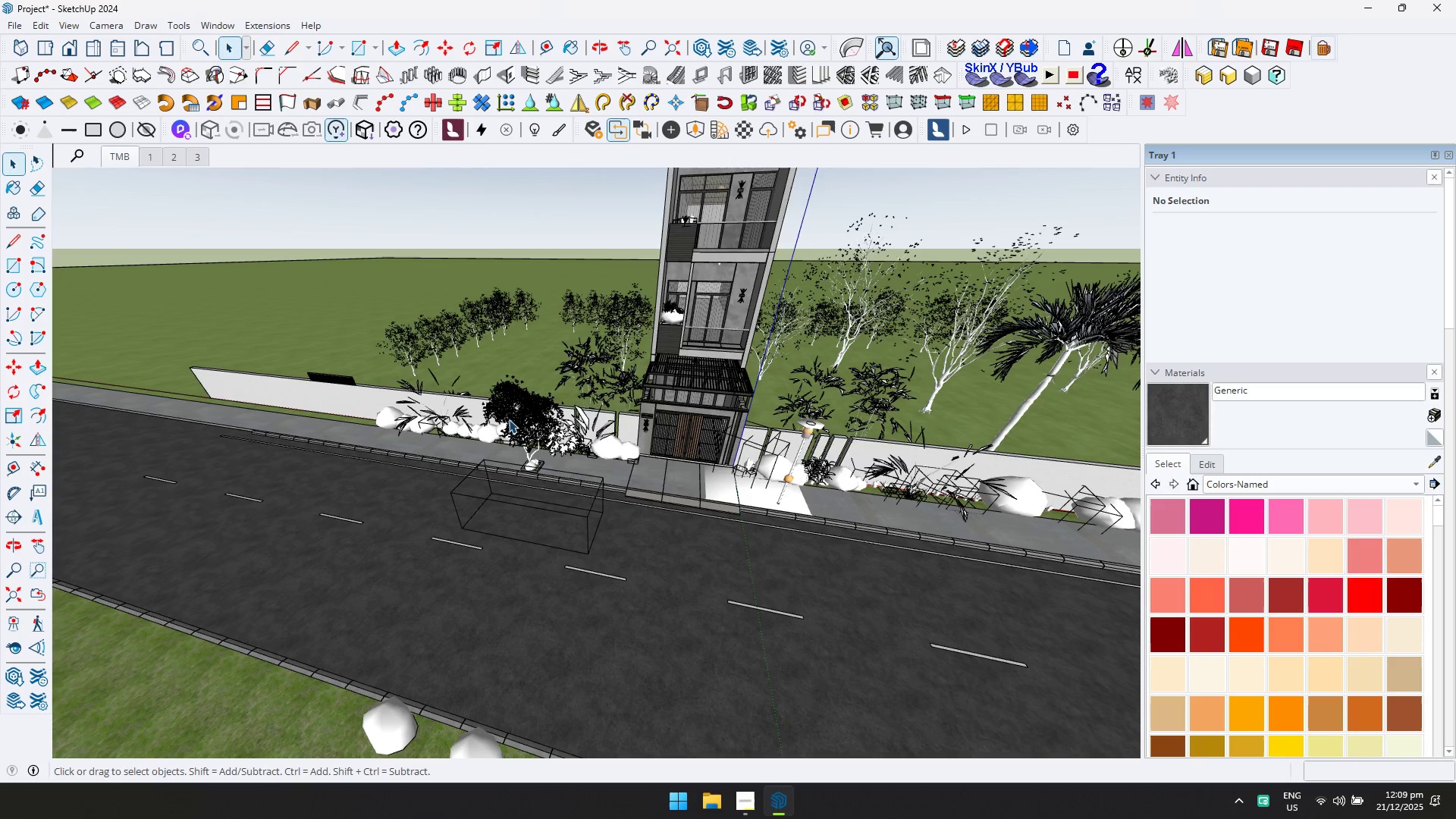 
key(Delete)
 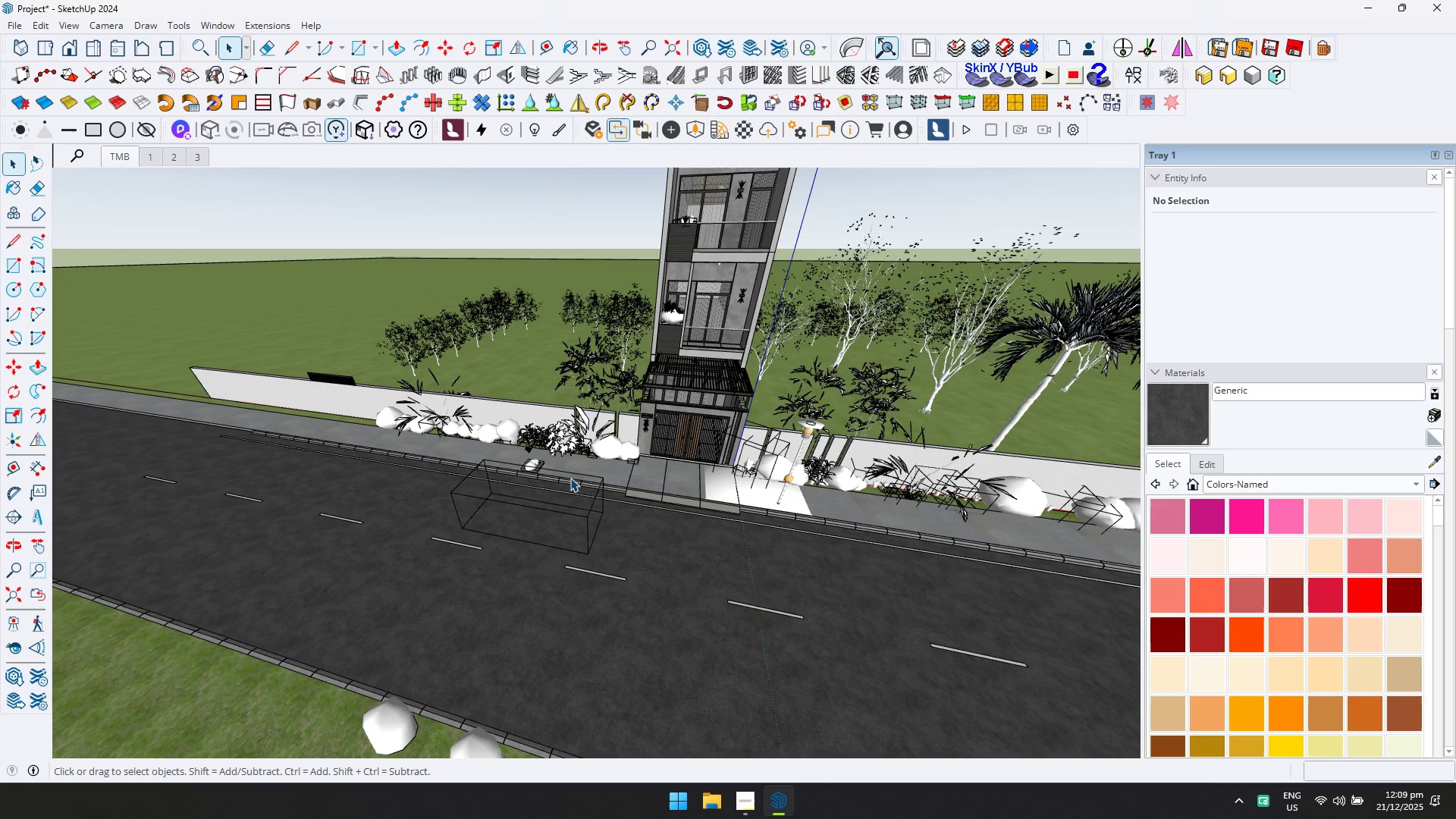 
left_click([573, 477])
 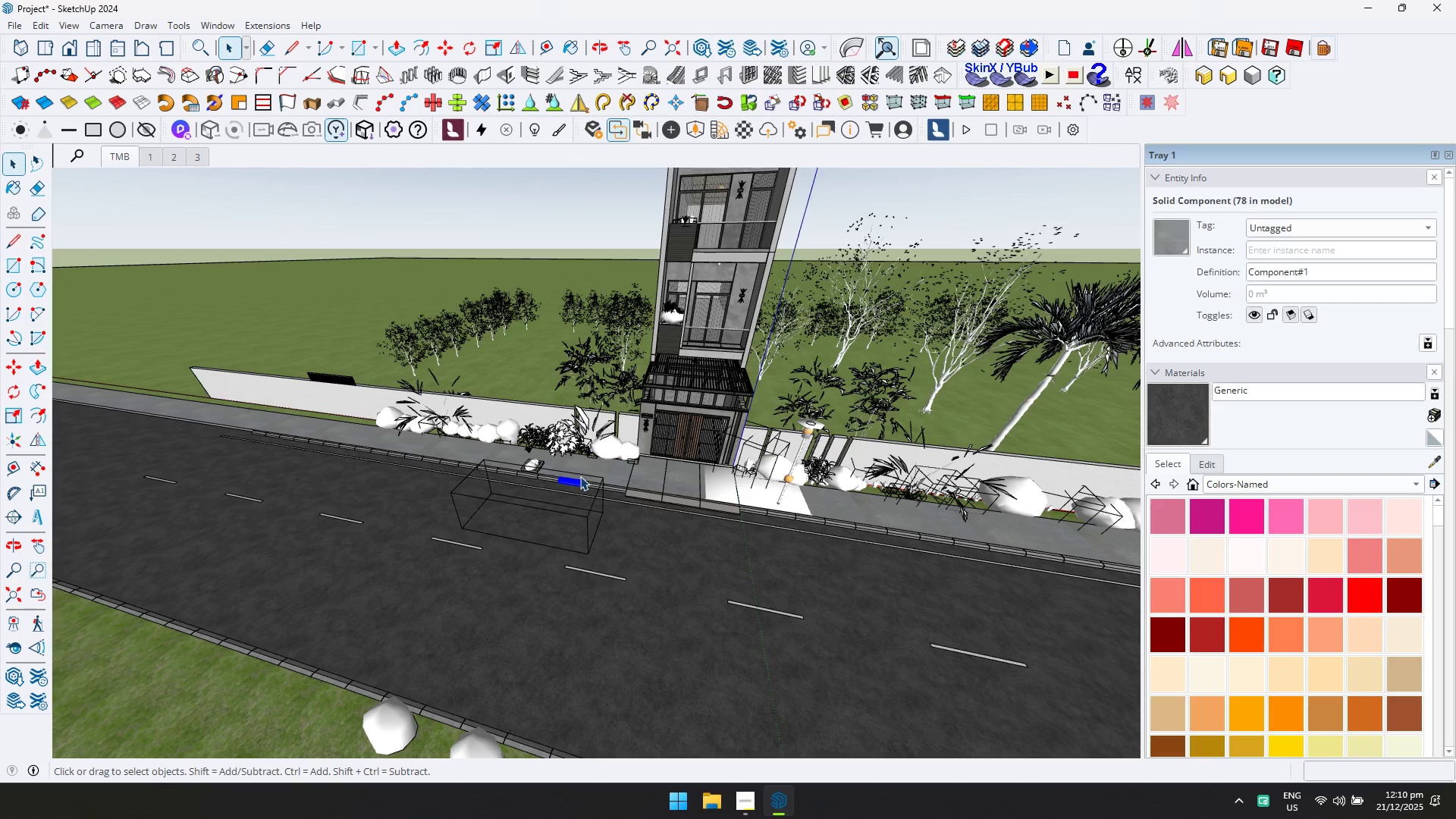 
left_click([585, 476])
 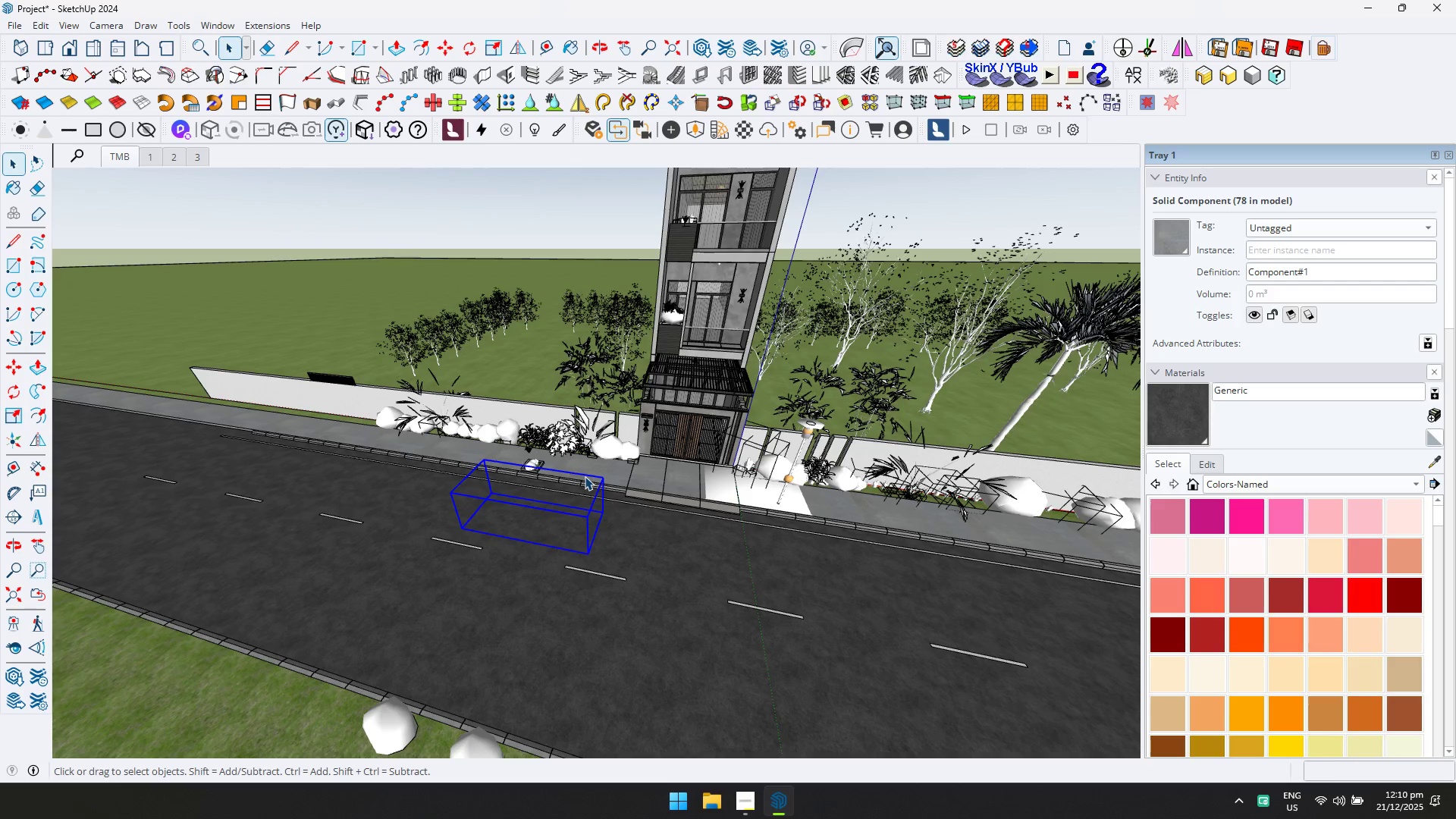 
key(Delete)
 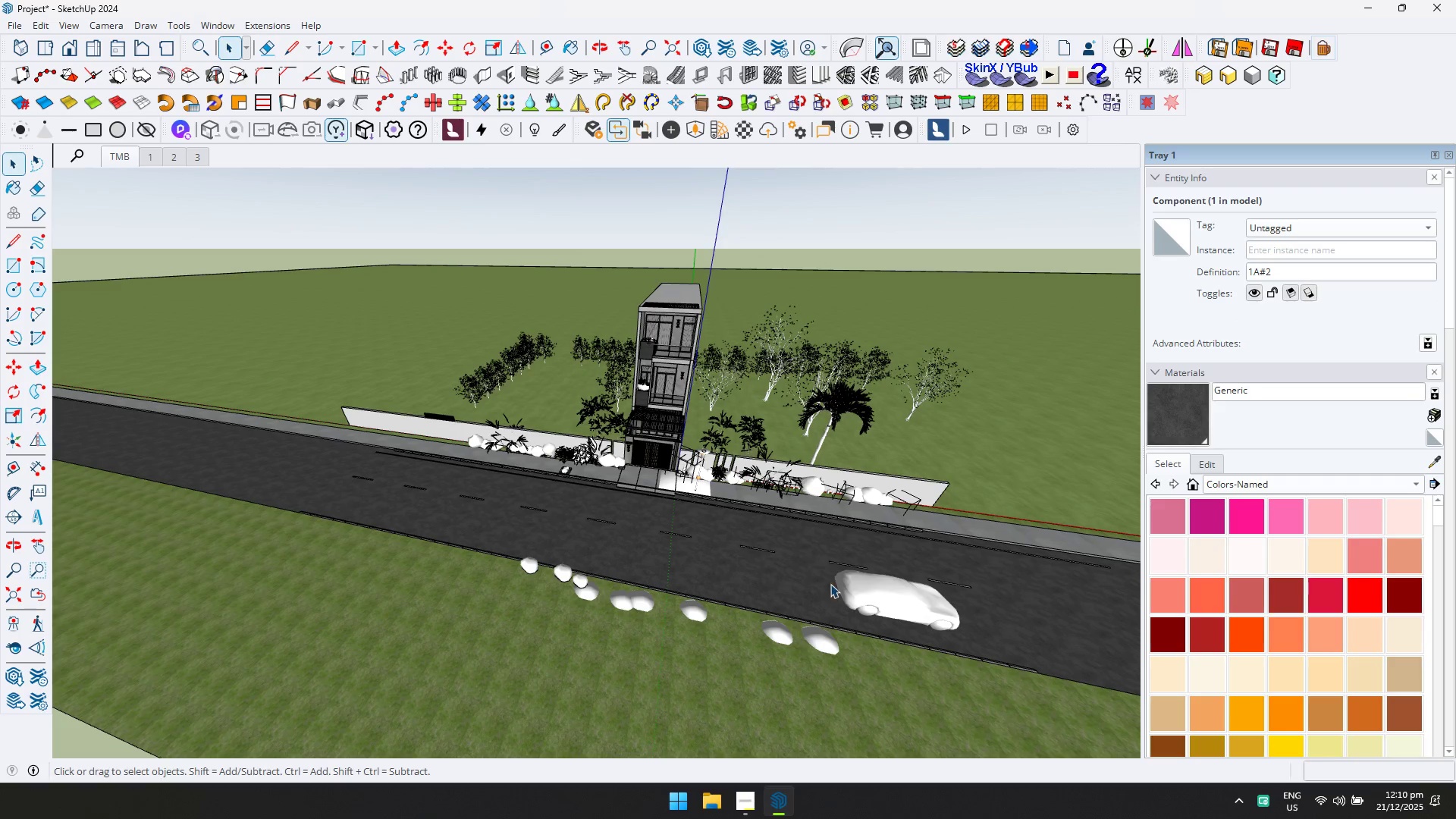 
left_click([859, 588])
 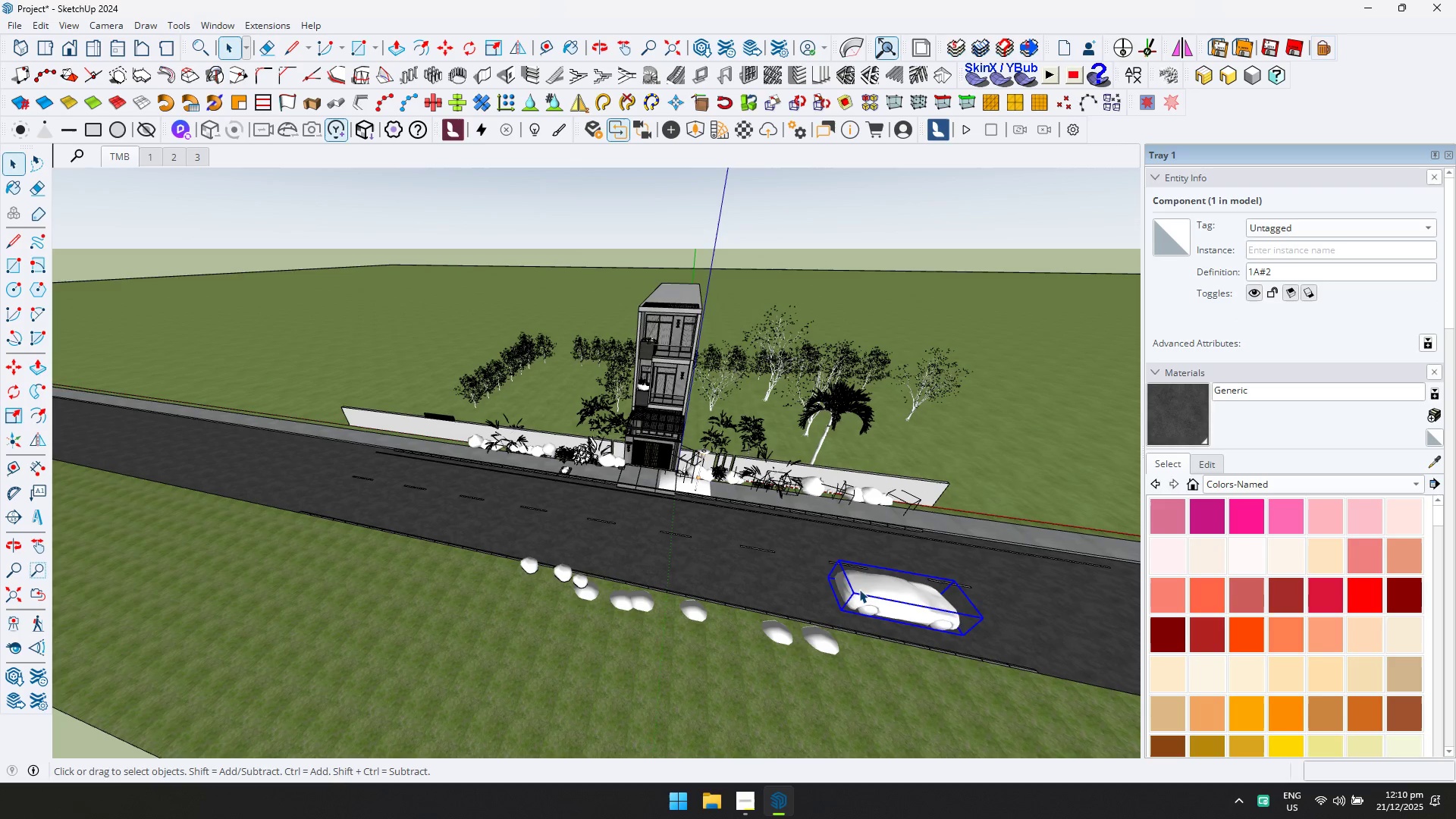 
scroll: coordinate [623, 477], scroll_direction: down, amount: 7.0
 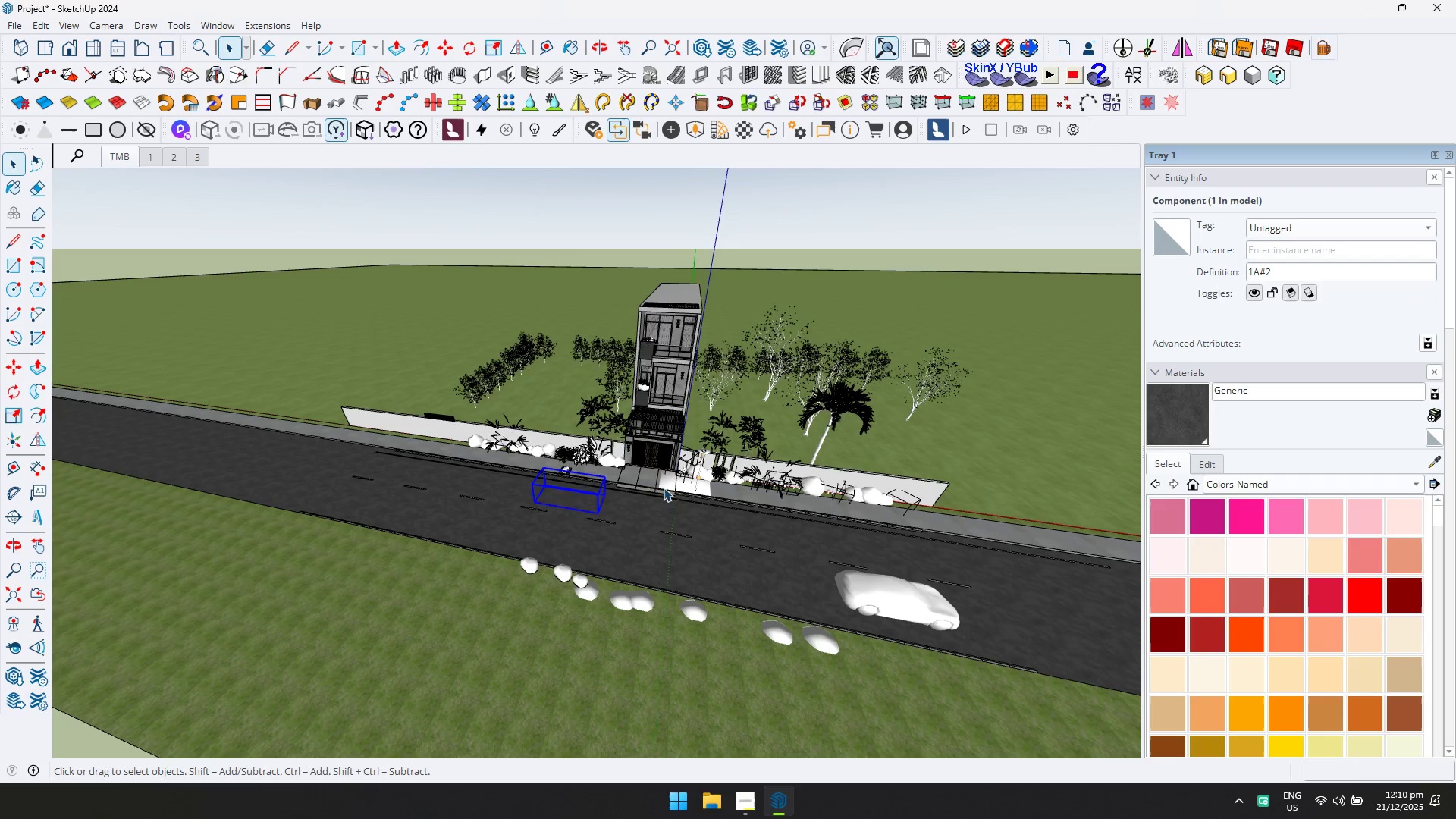 
key(Delete)
 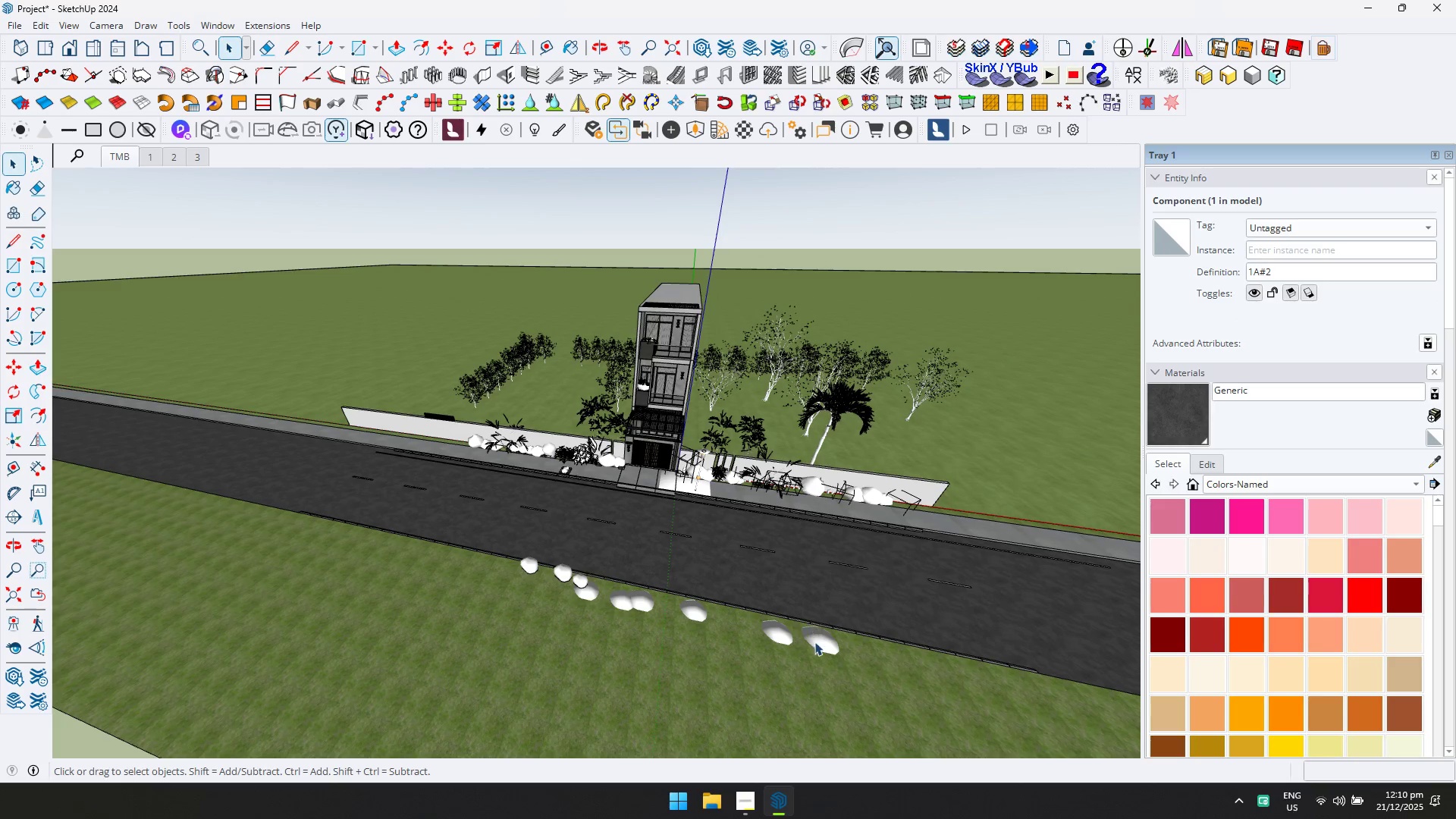 
left_click([817, 644])
 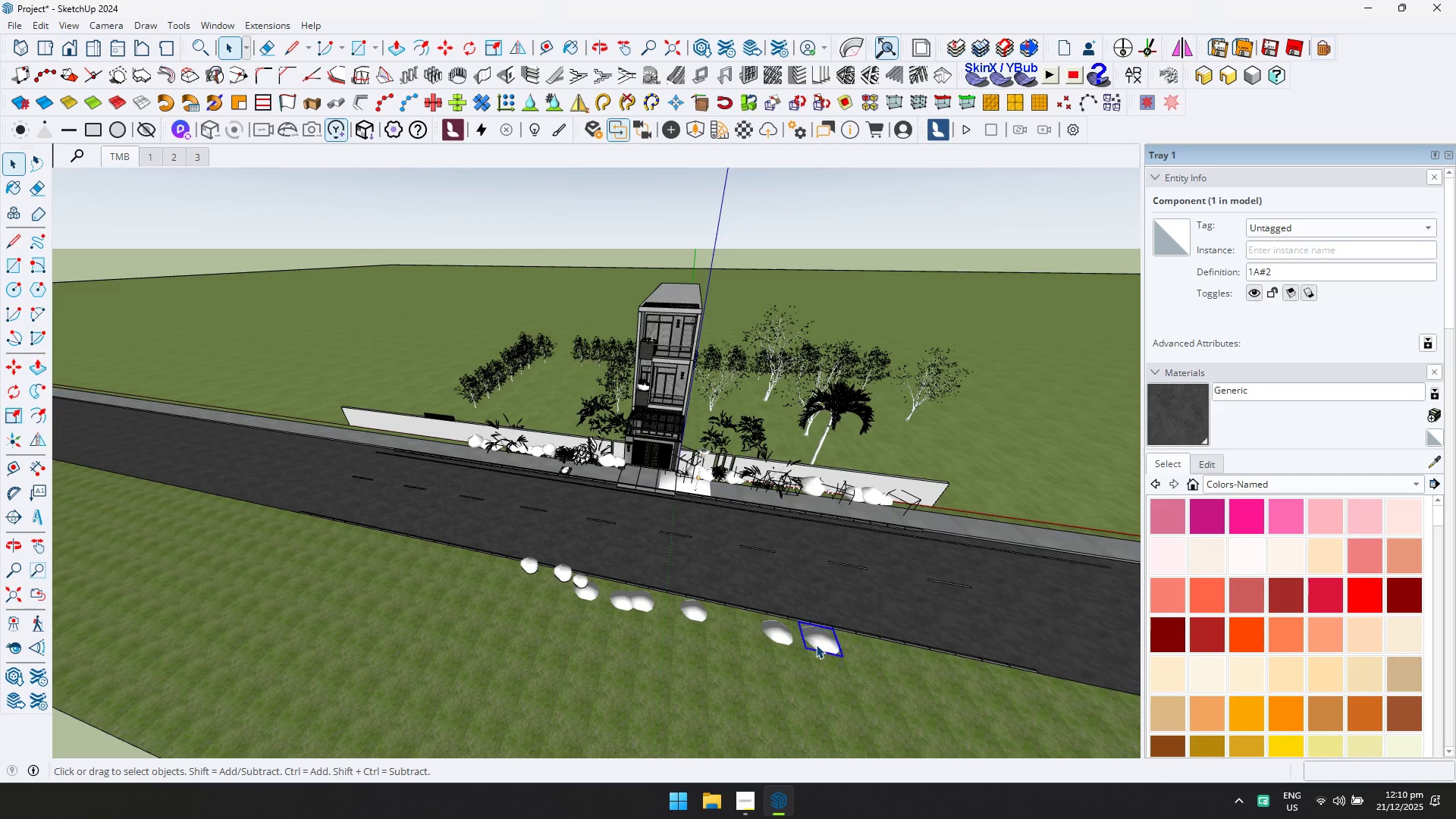 
key(Delete)
 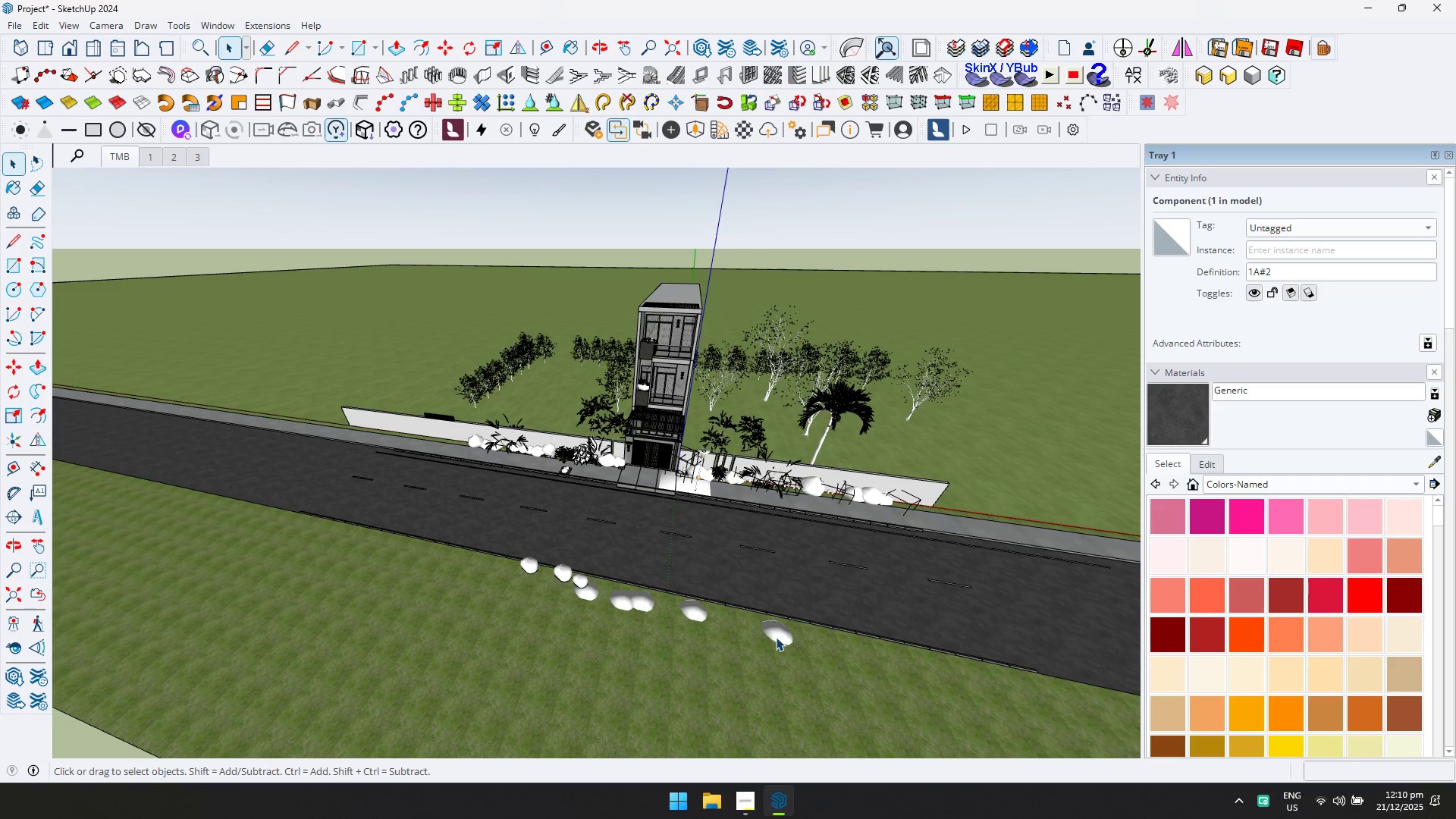 
left_click([777, 637])
 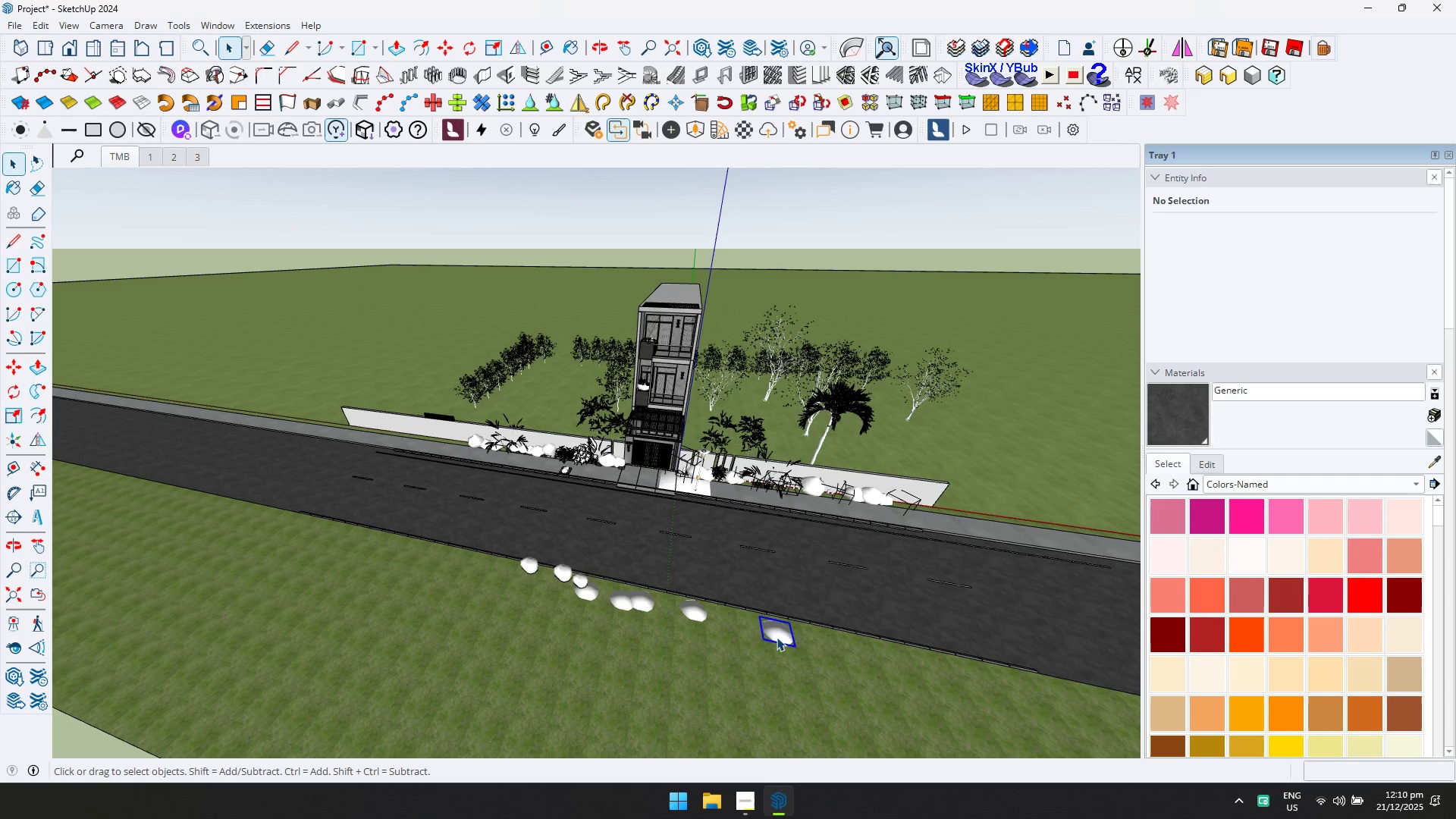 
key(Delete)
 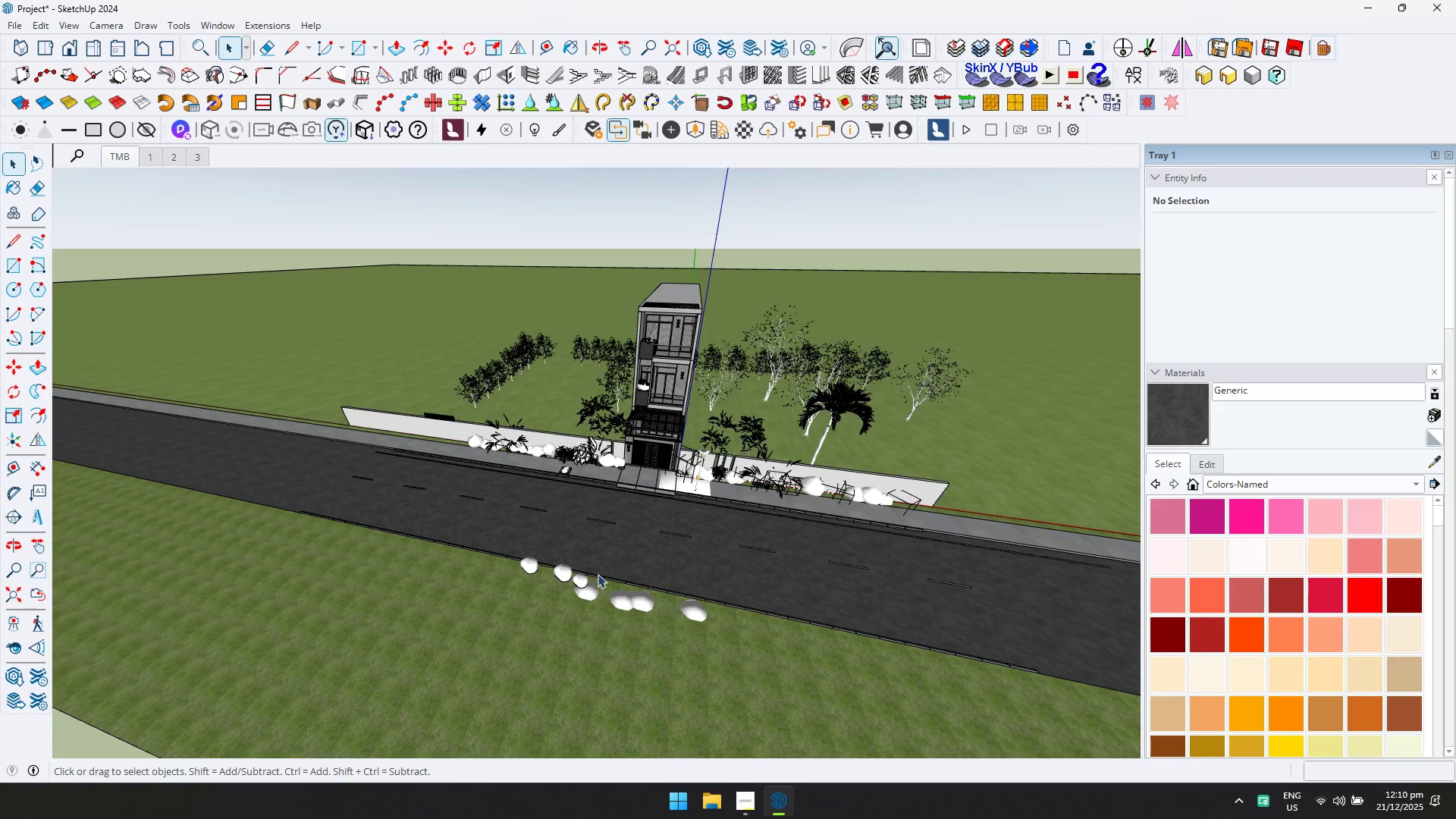 
scroll: coordinate [499, 569], scroll_direction: up, amount: 7.0
 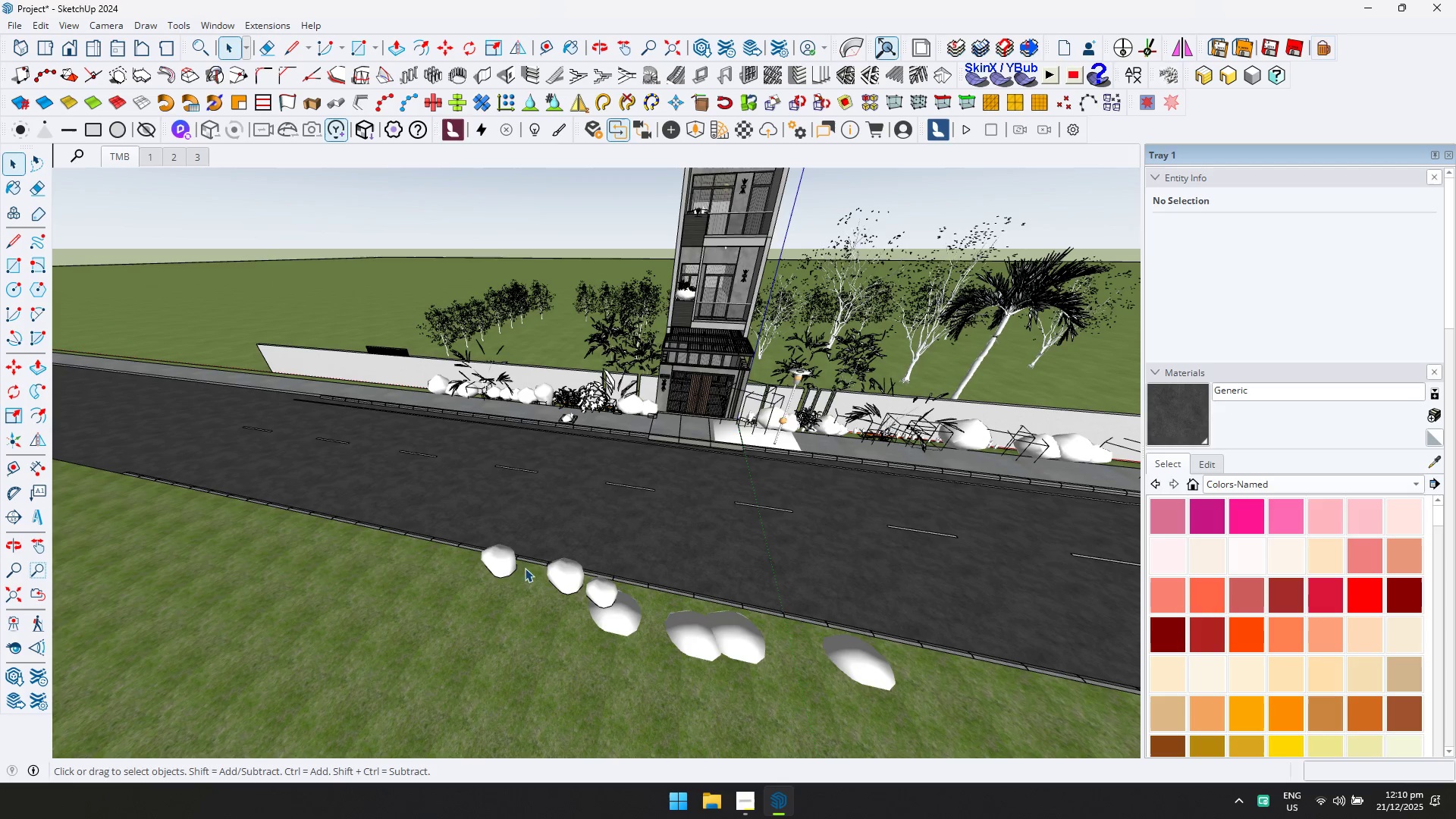 
left_click([508, 566])
 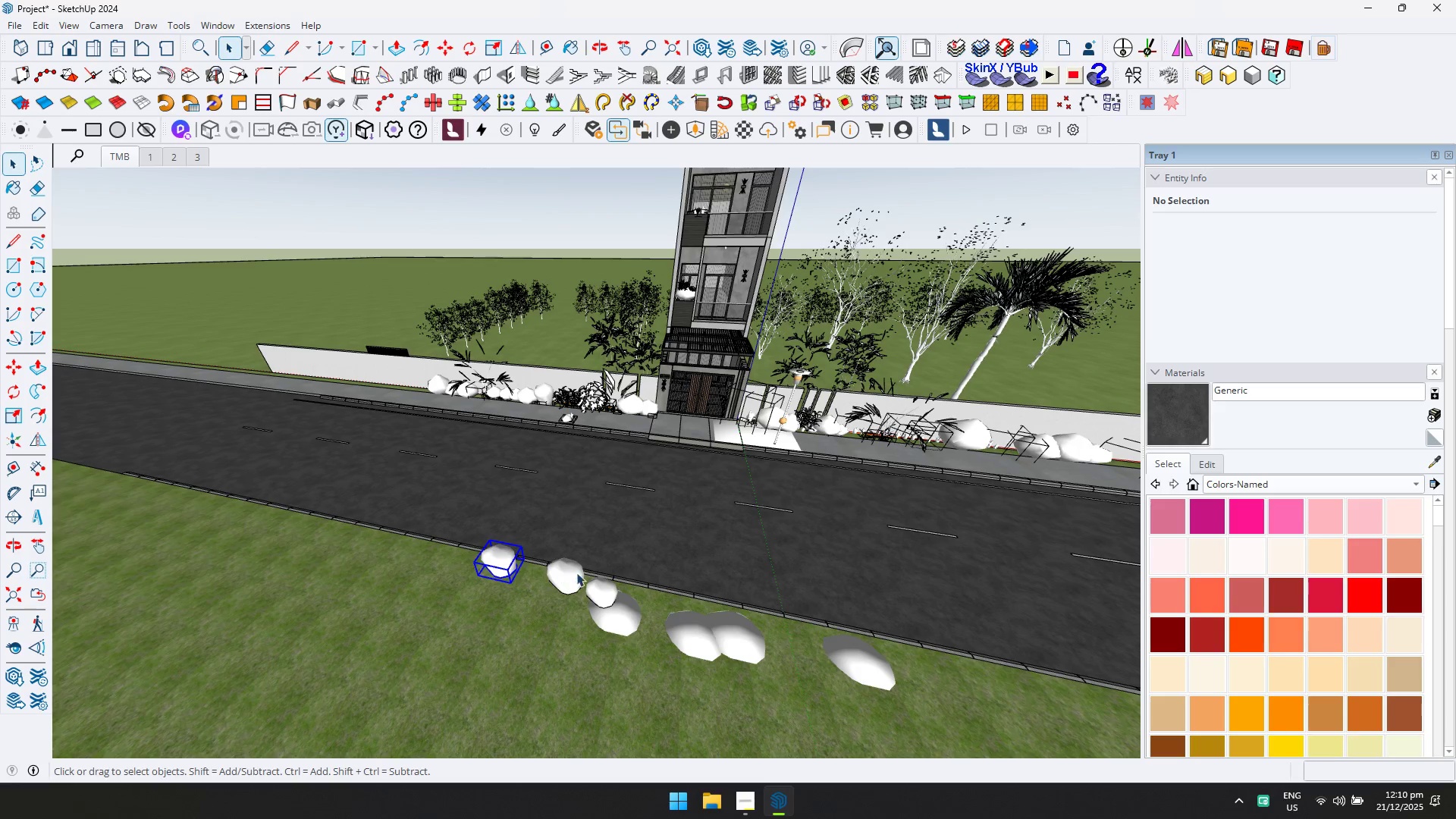 
key(Delete)
 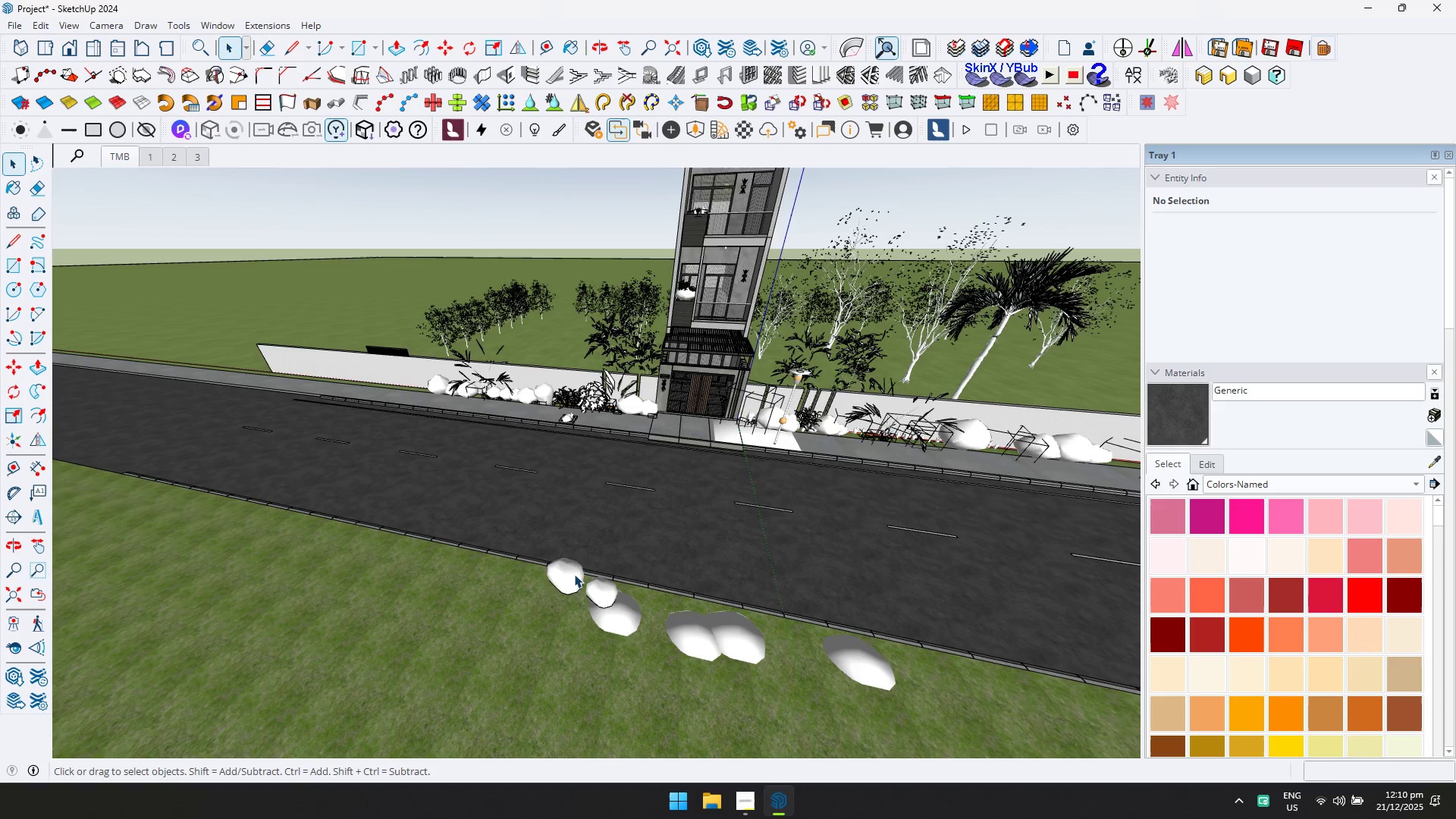 
key(Delete)
 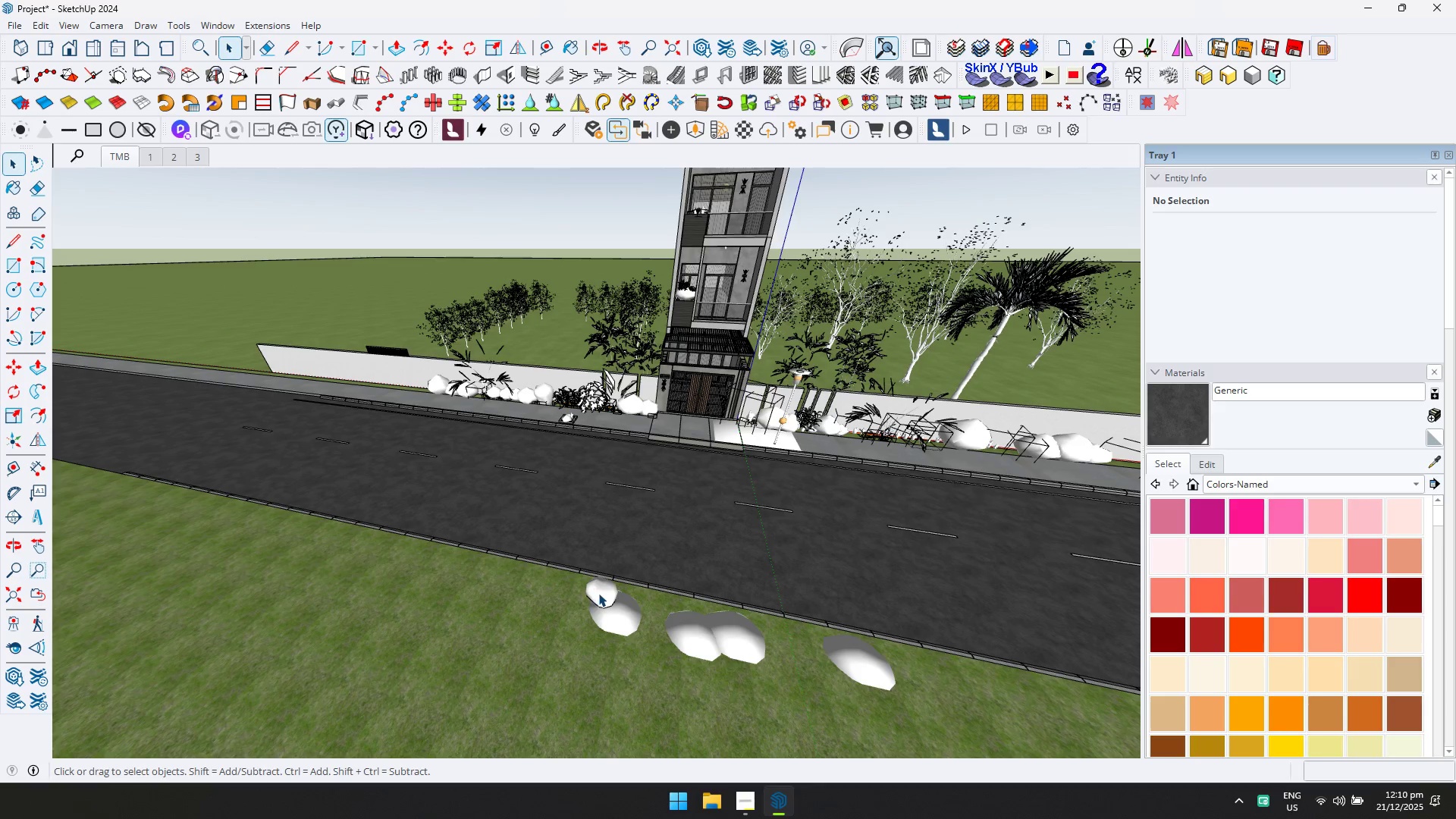 
key(Delete)
 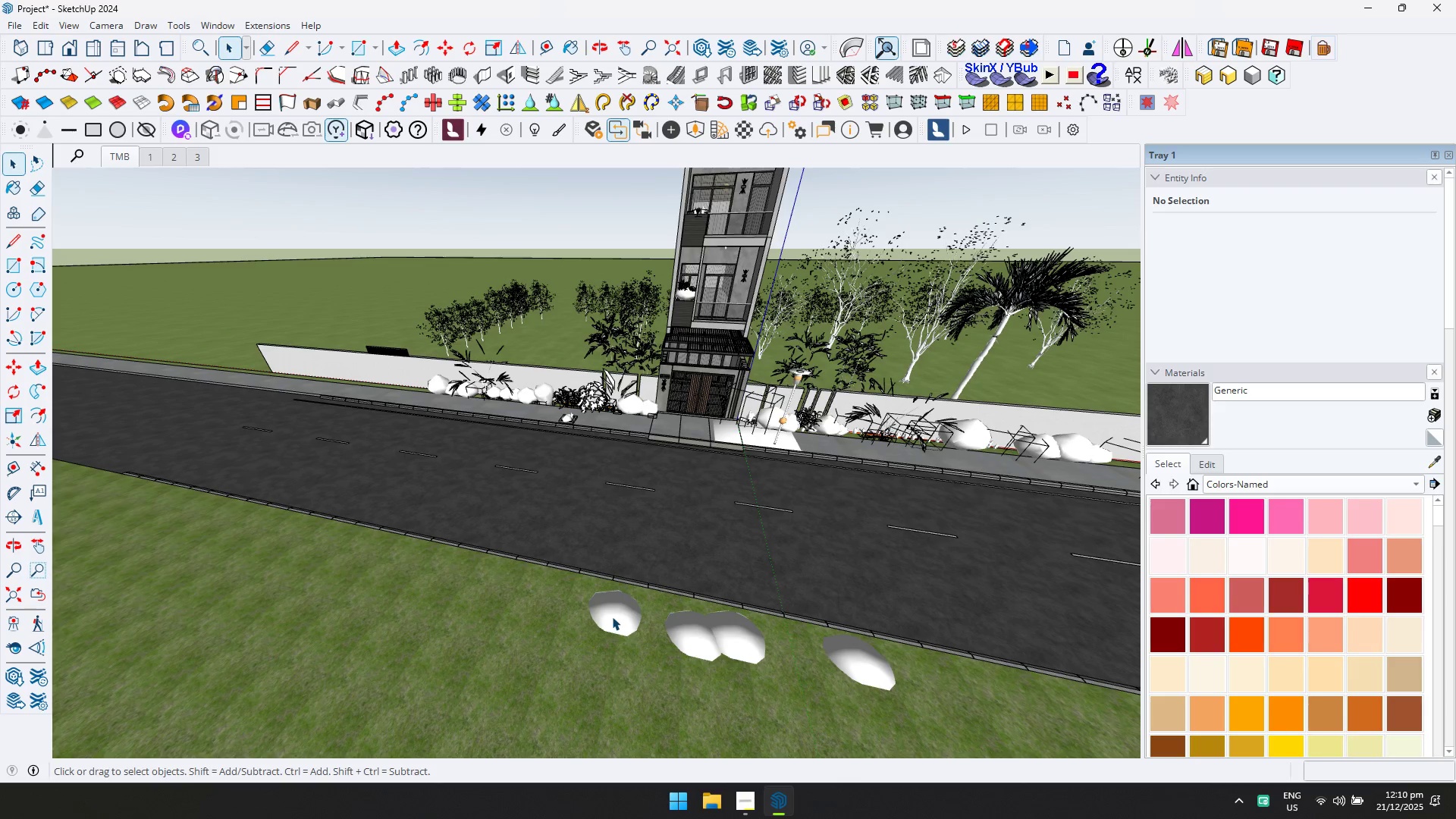 
key(Delete)
 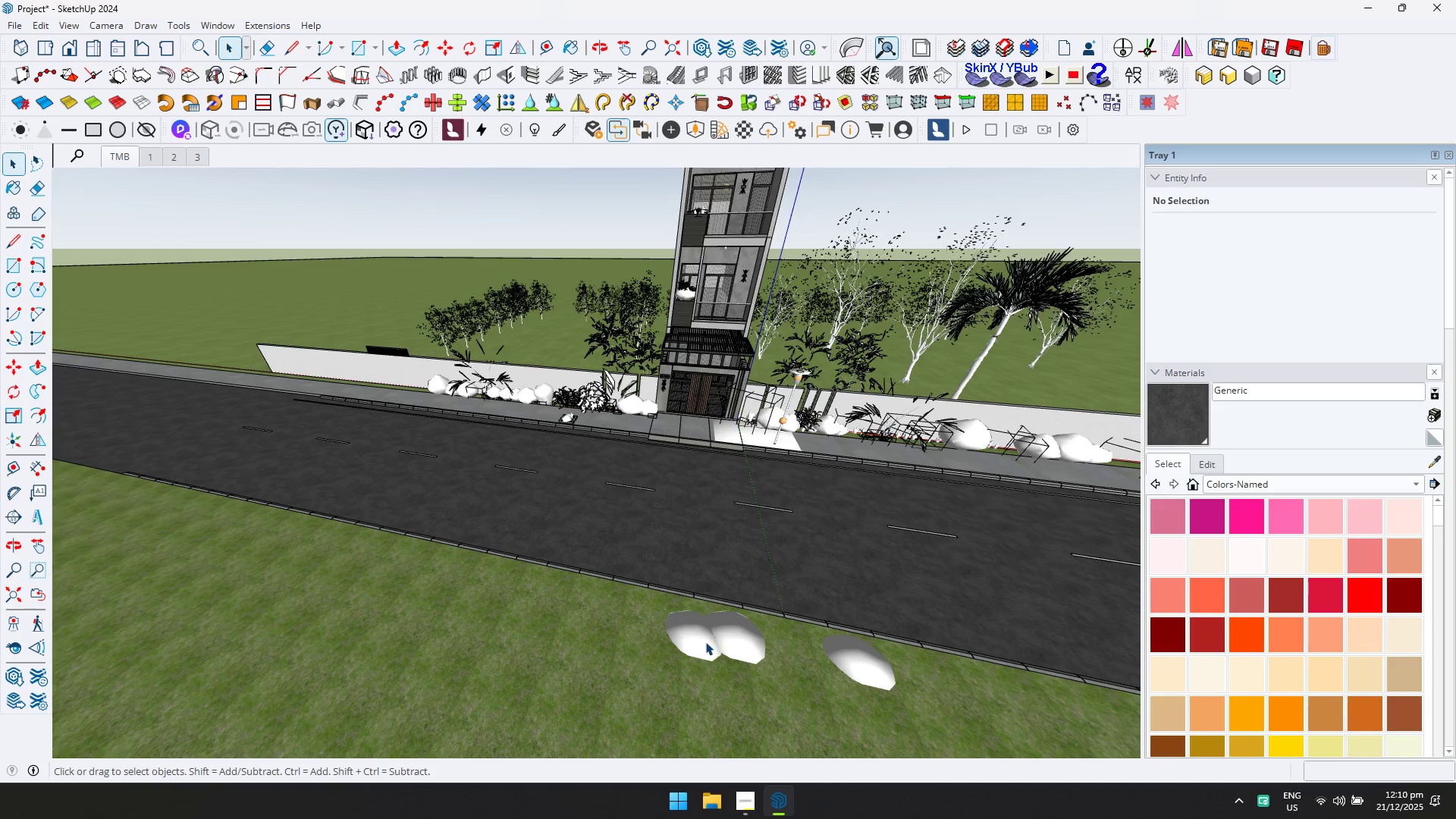 
key(Delete)
 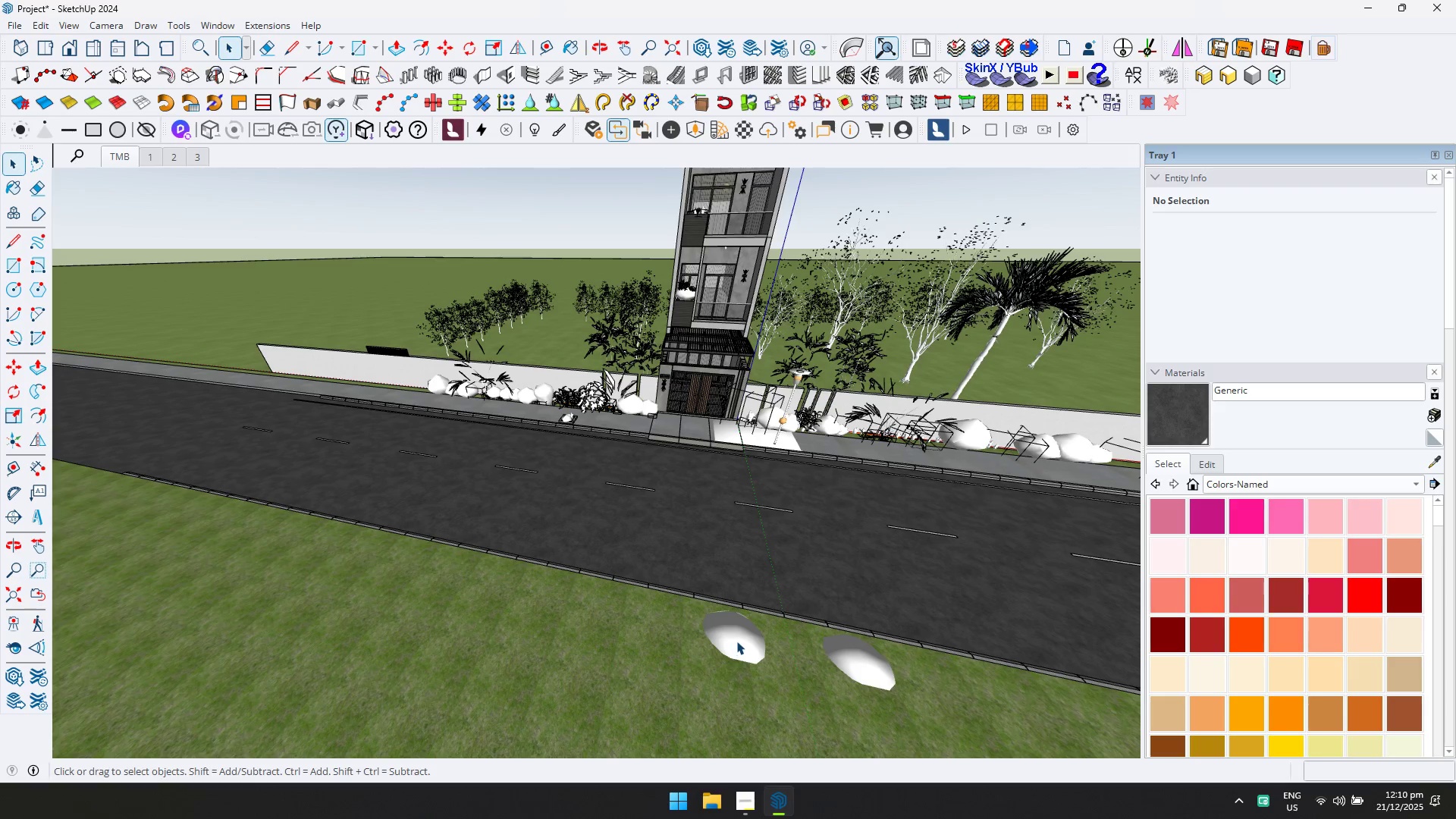 
triple_click([736, 641])
 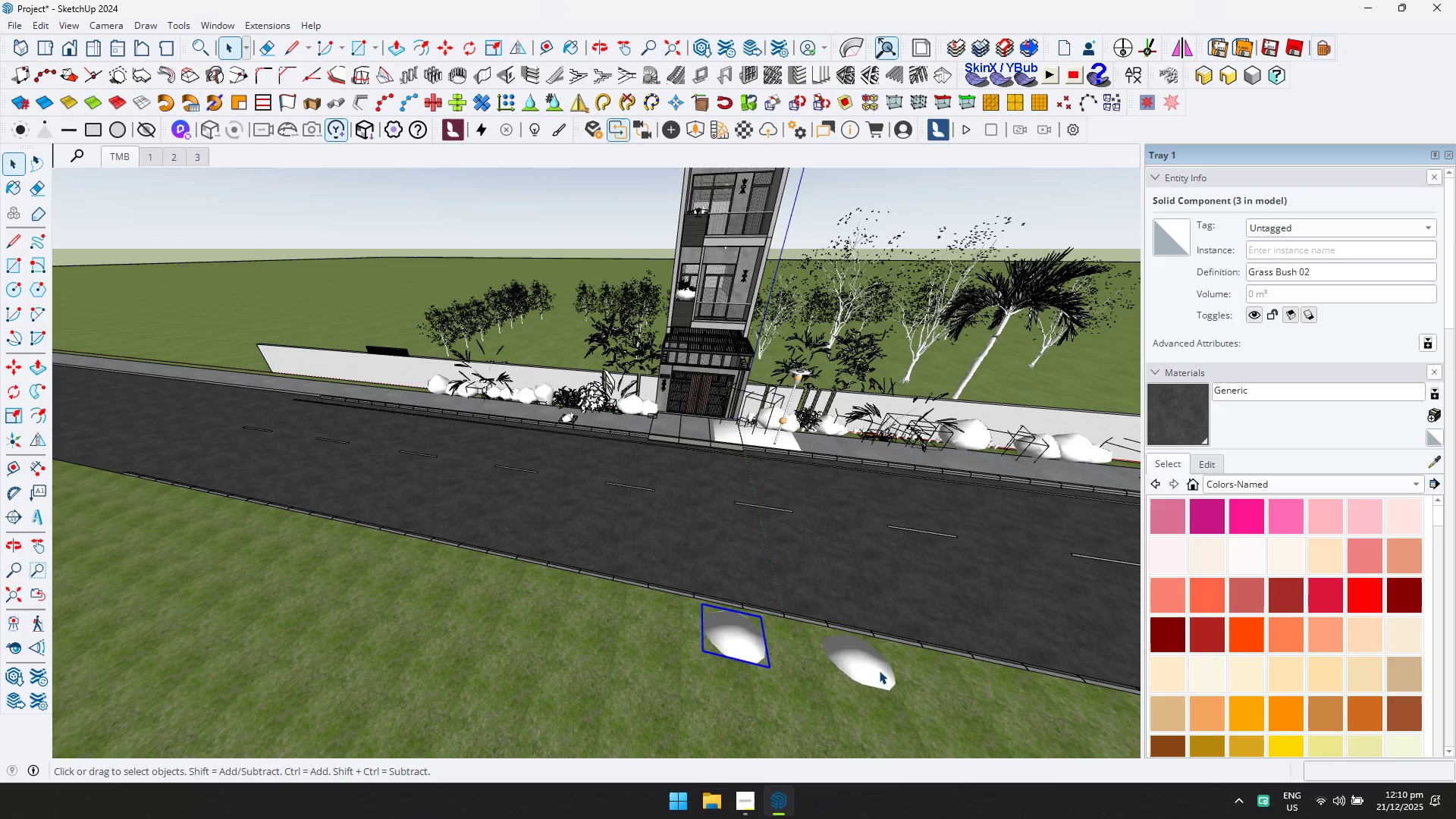 
key(Delete)
 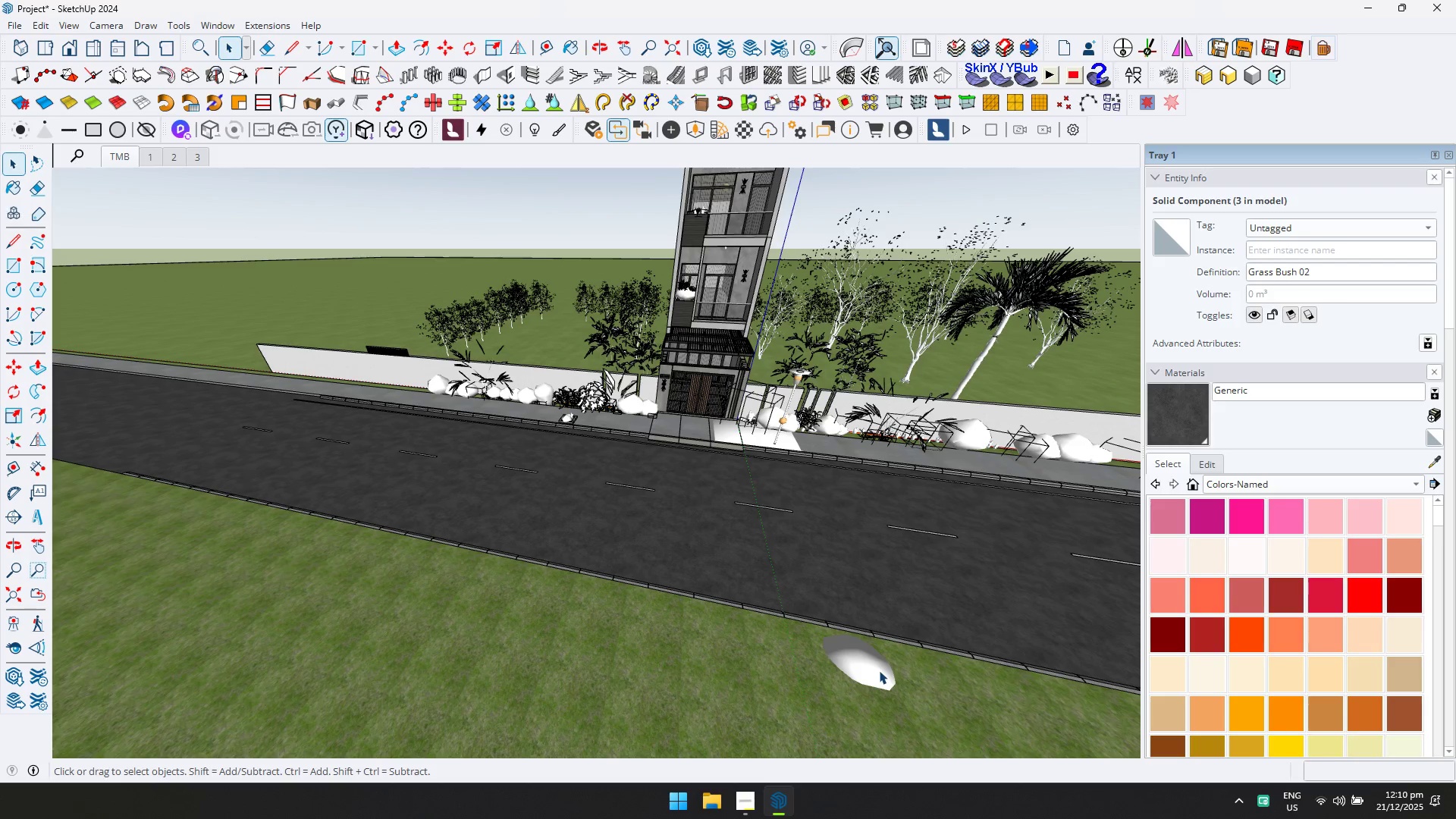 
left_click([879, 670])
 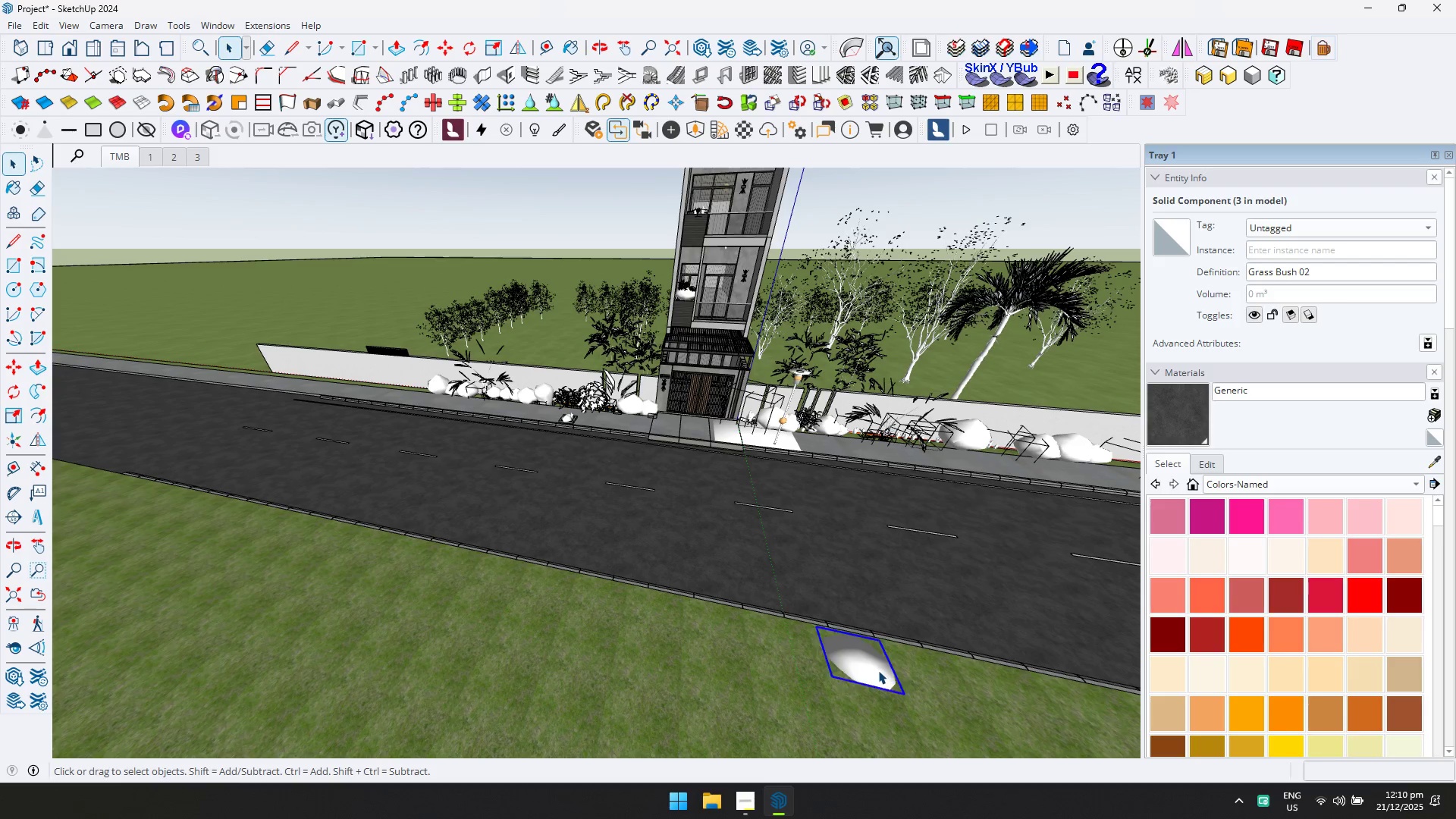 
key(Delete)
 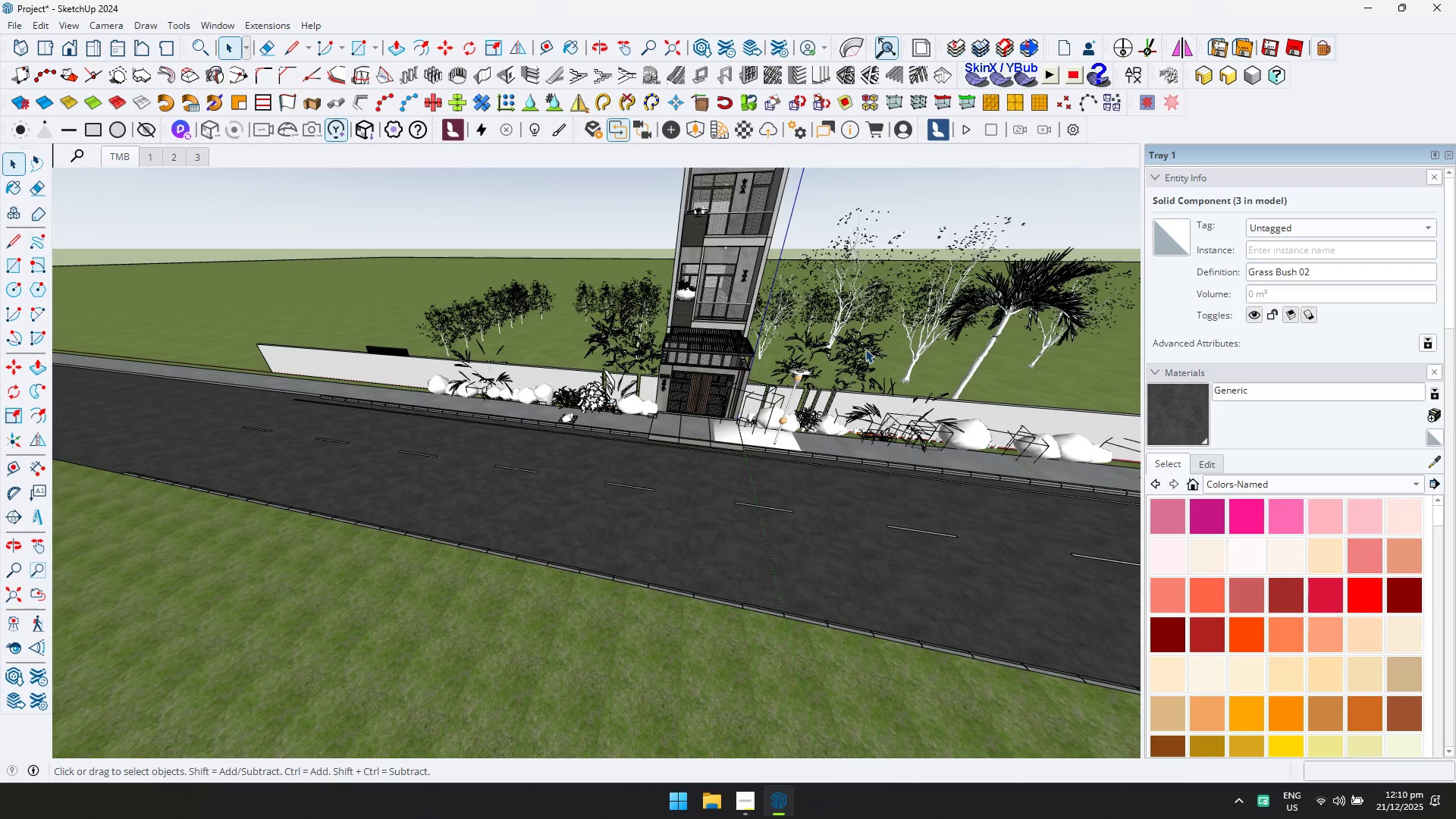 
scroll: coordinate [775, 420], scroll_direction: up, amount: 10.0
 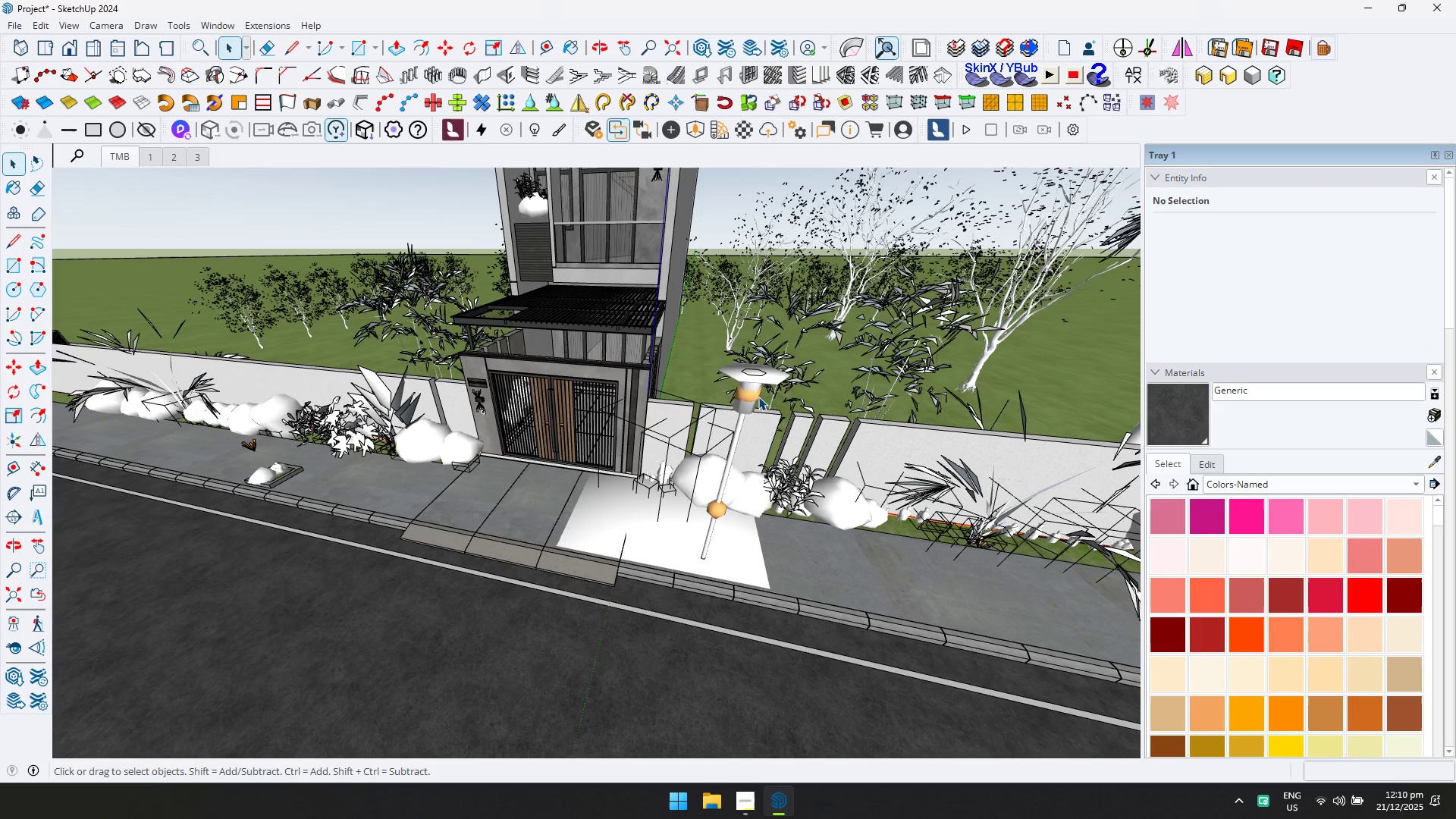 
left_click([755, 397])
 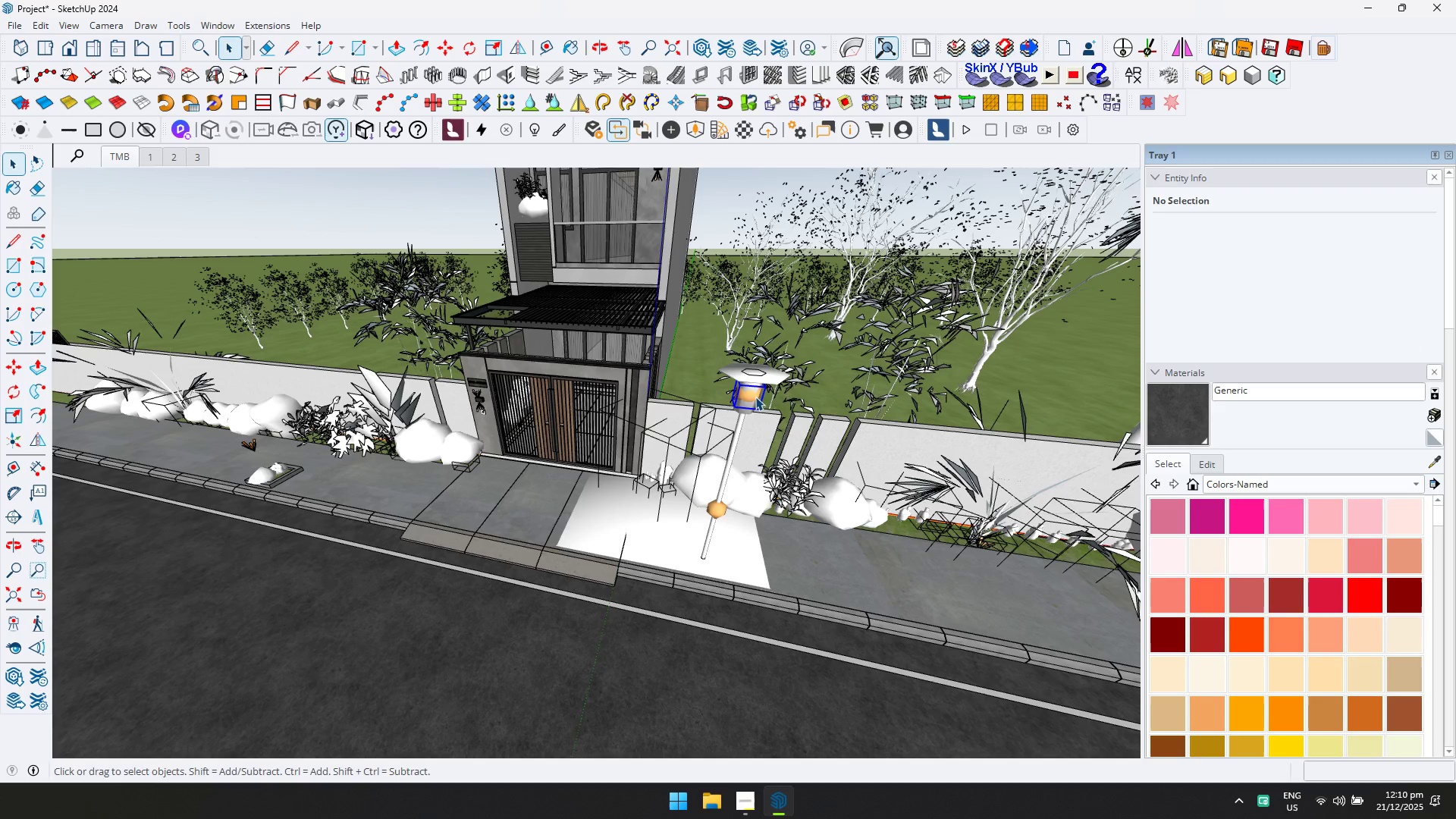 
key(Delete)
 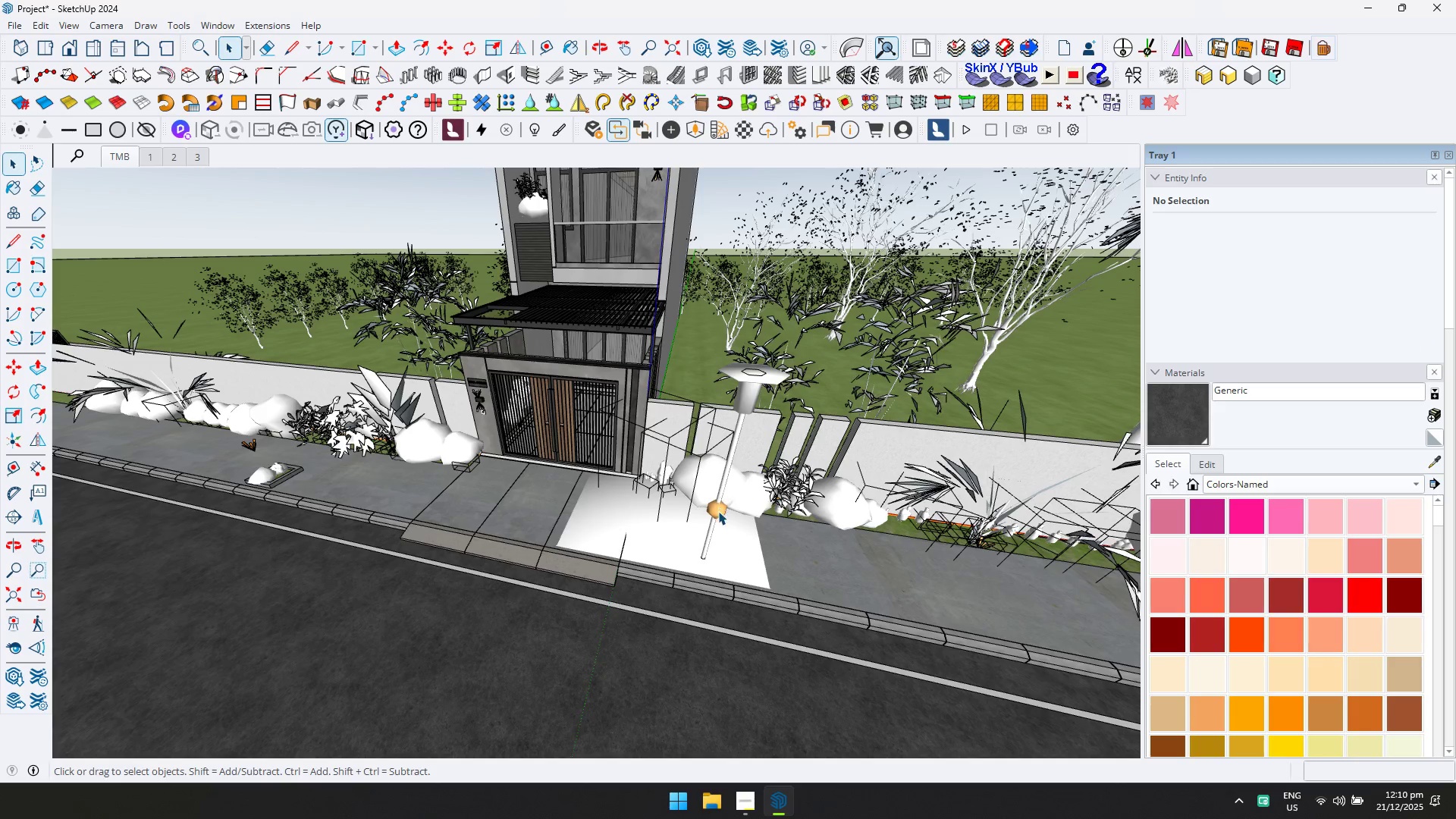 
left_click([718, 515])
 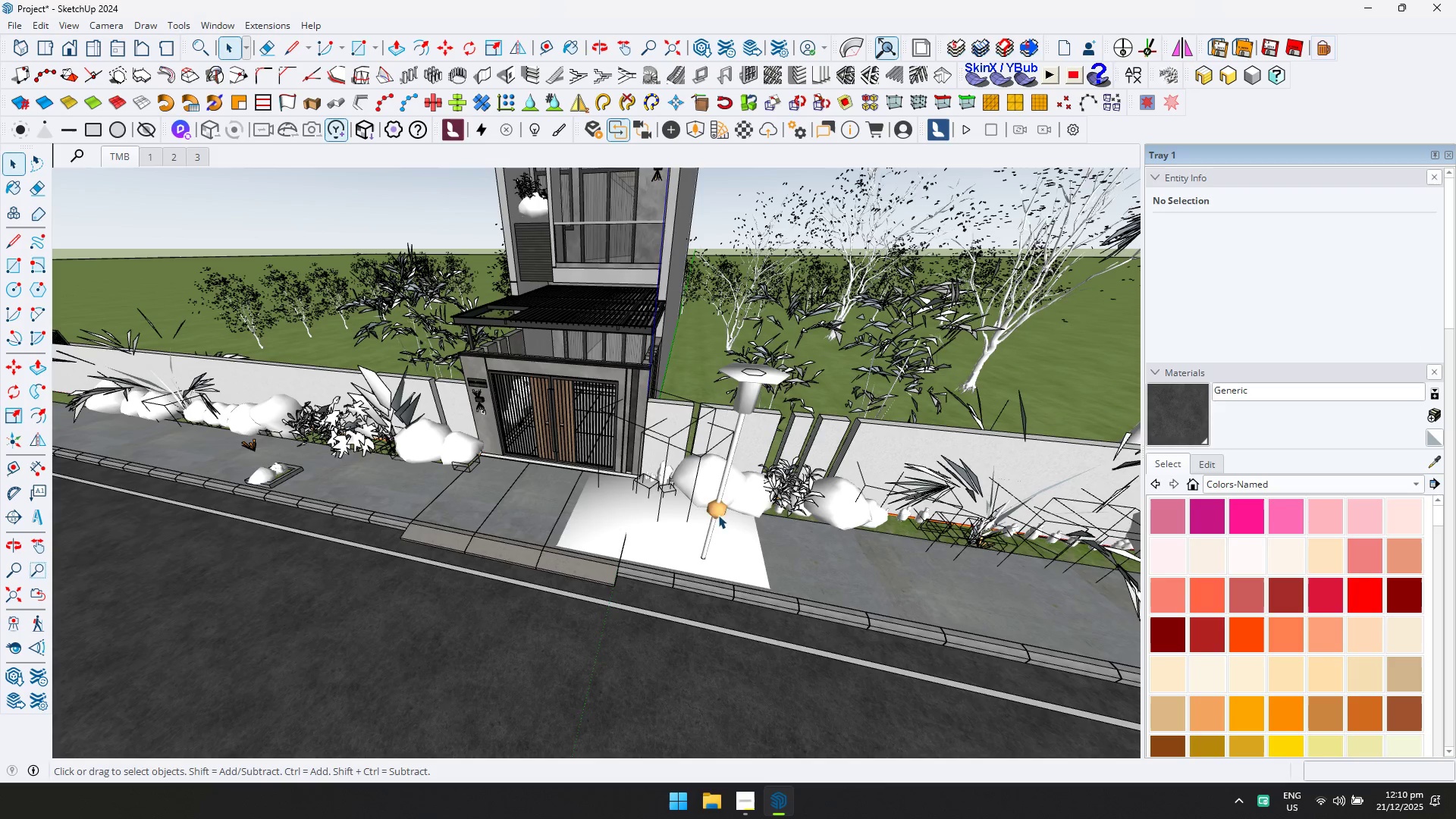 
key(Delete)
 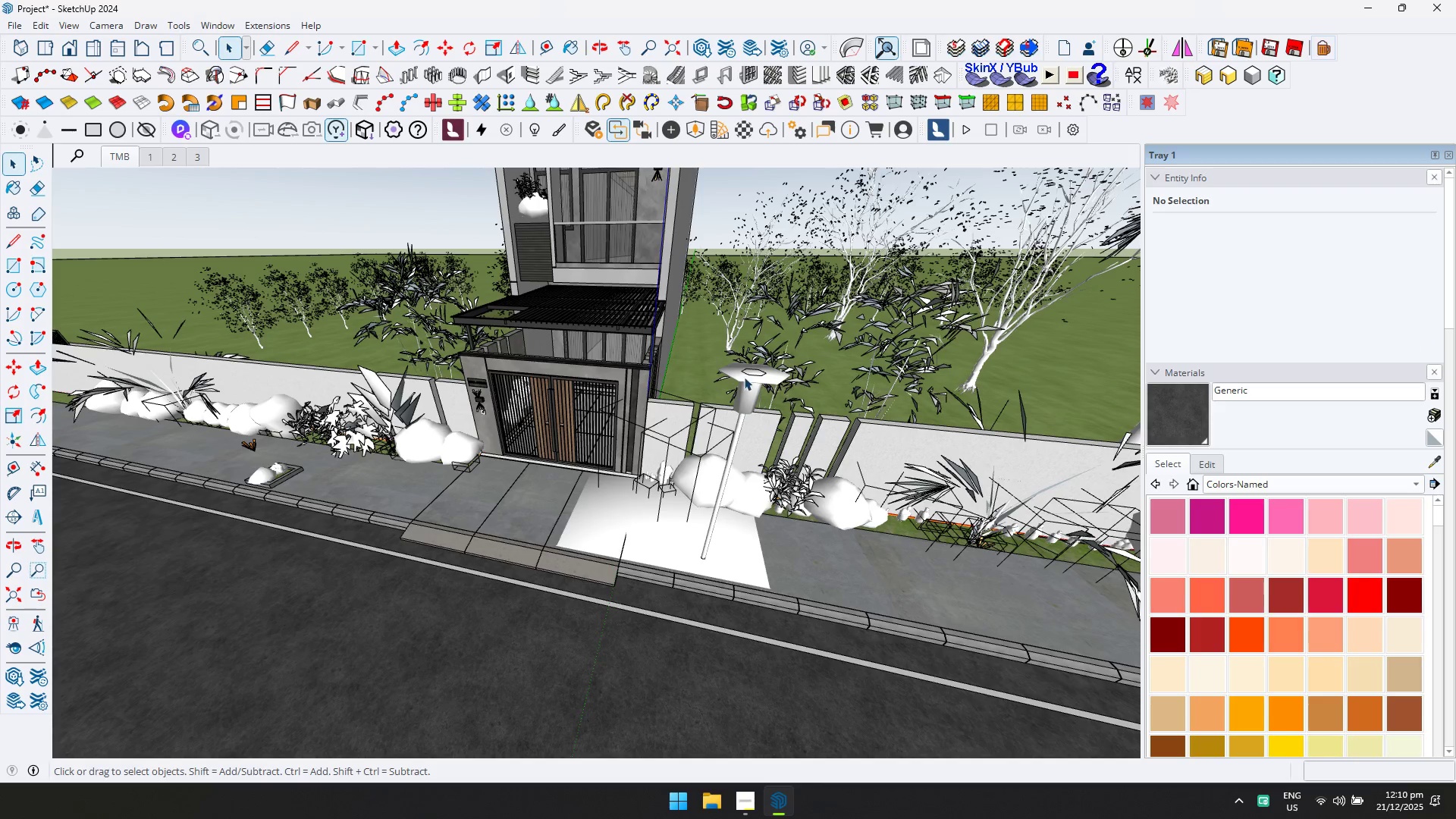 
double_click([748, 365])
 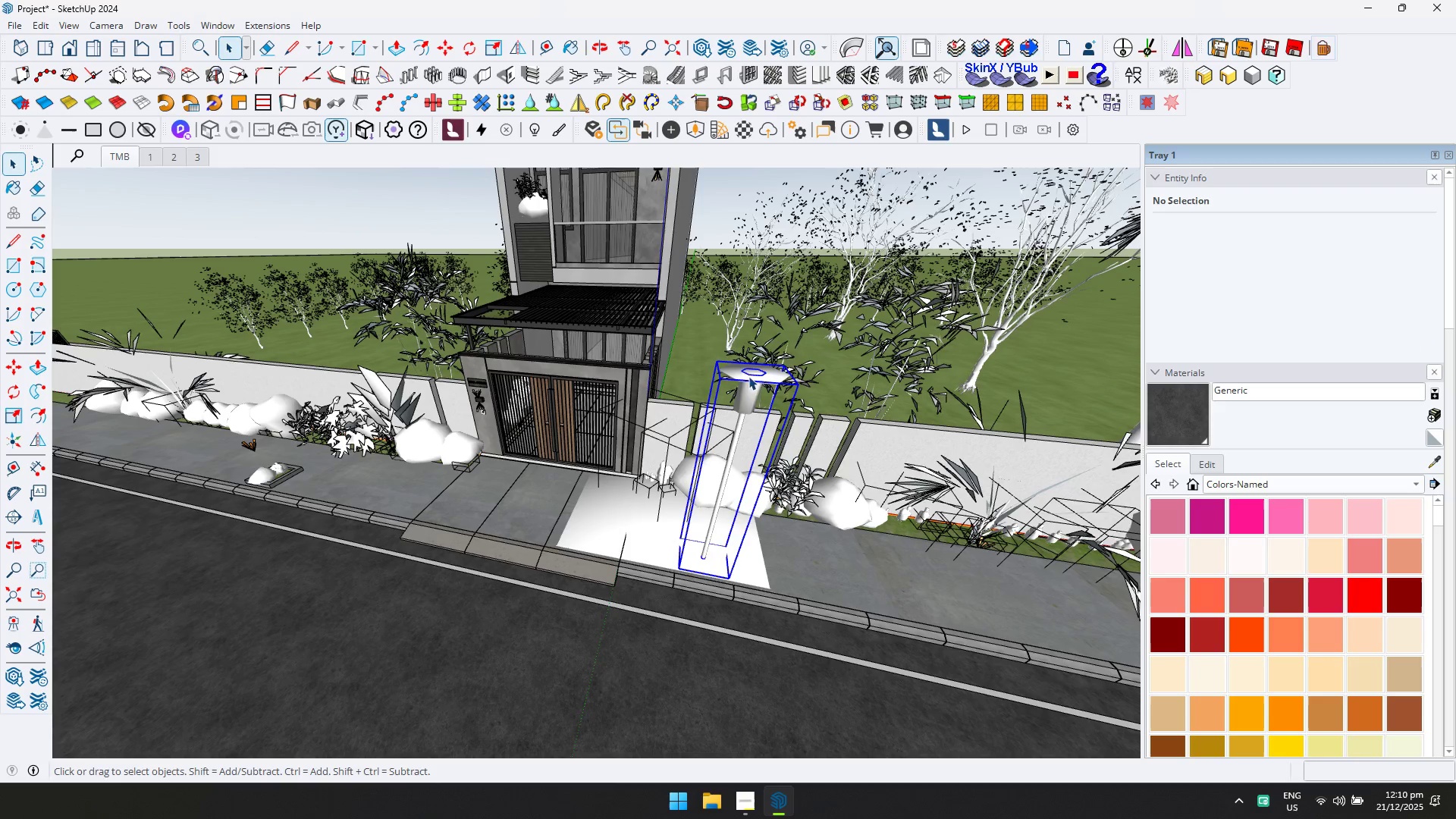 
key(Delete)
 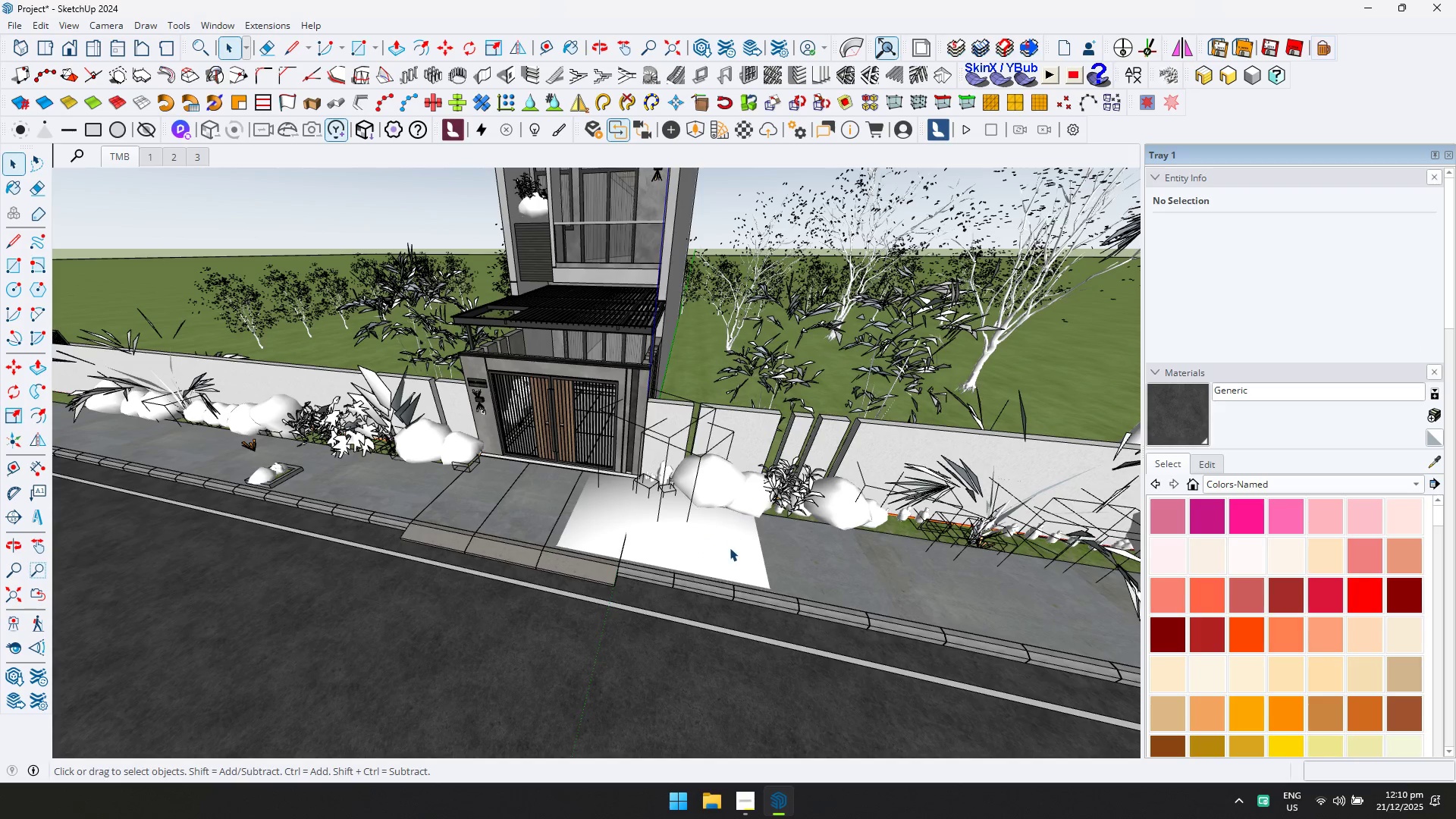 
left_click([730, 548])
 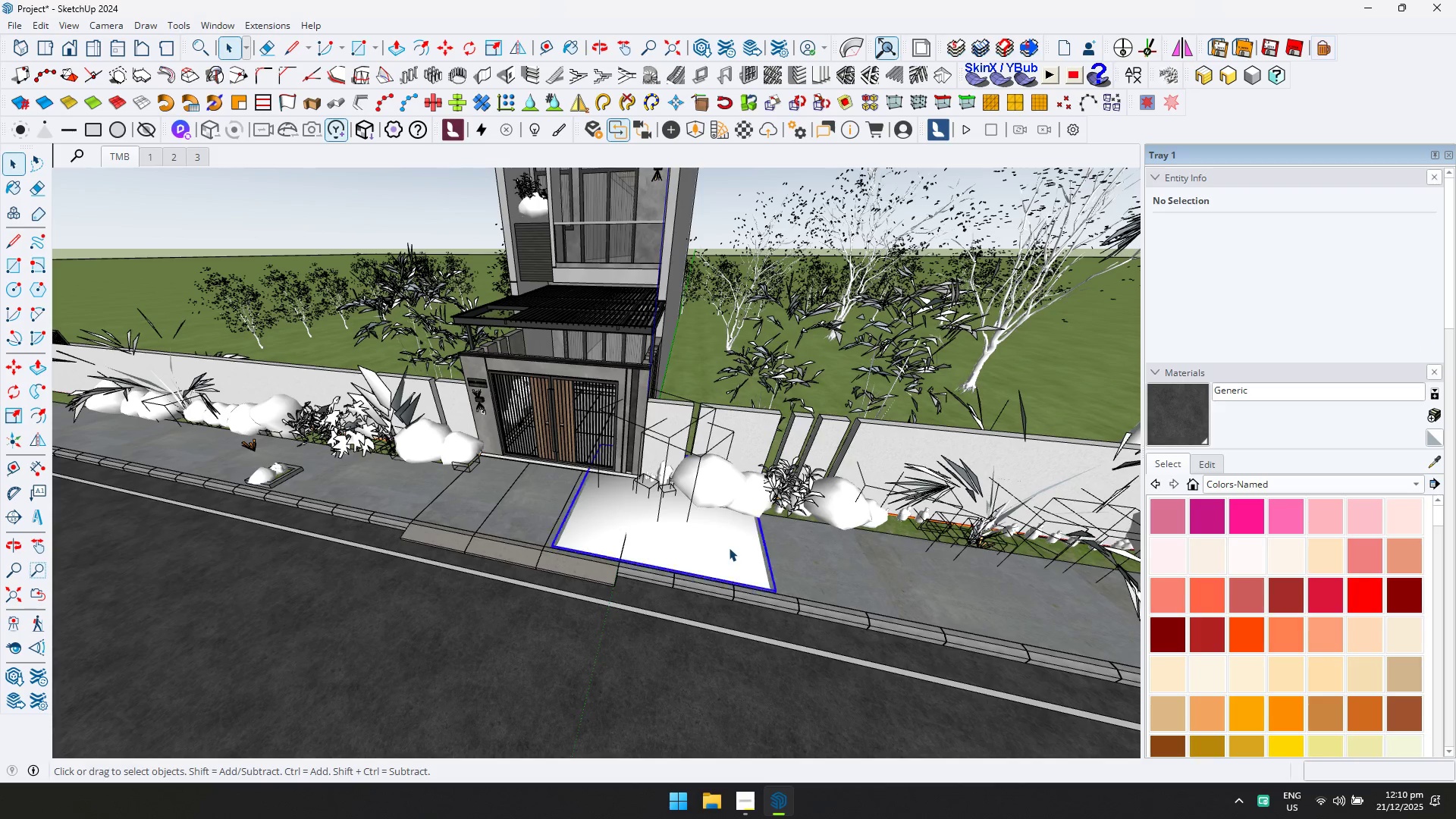 
key(Delete)
 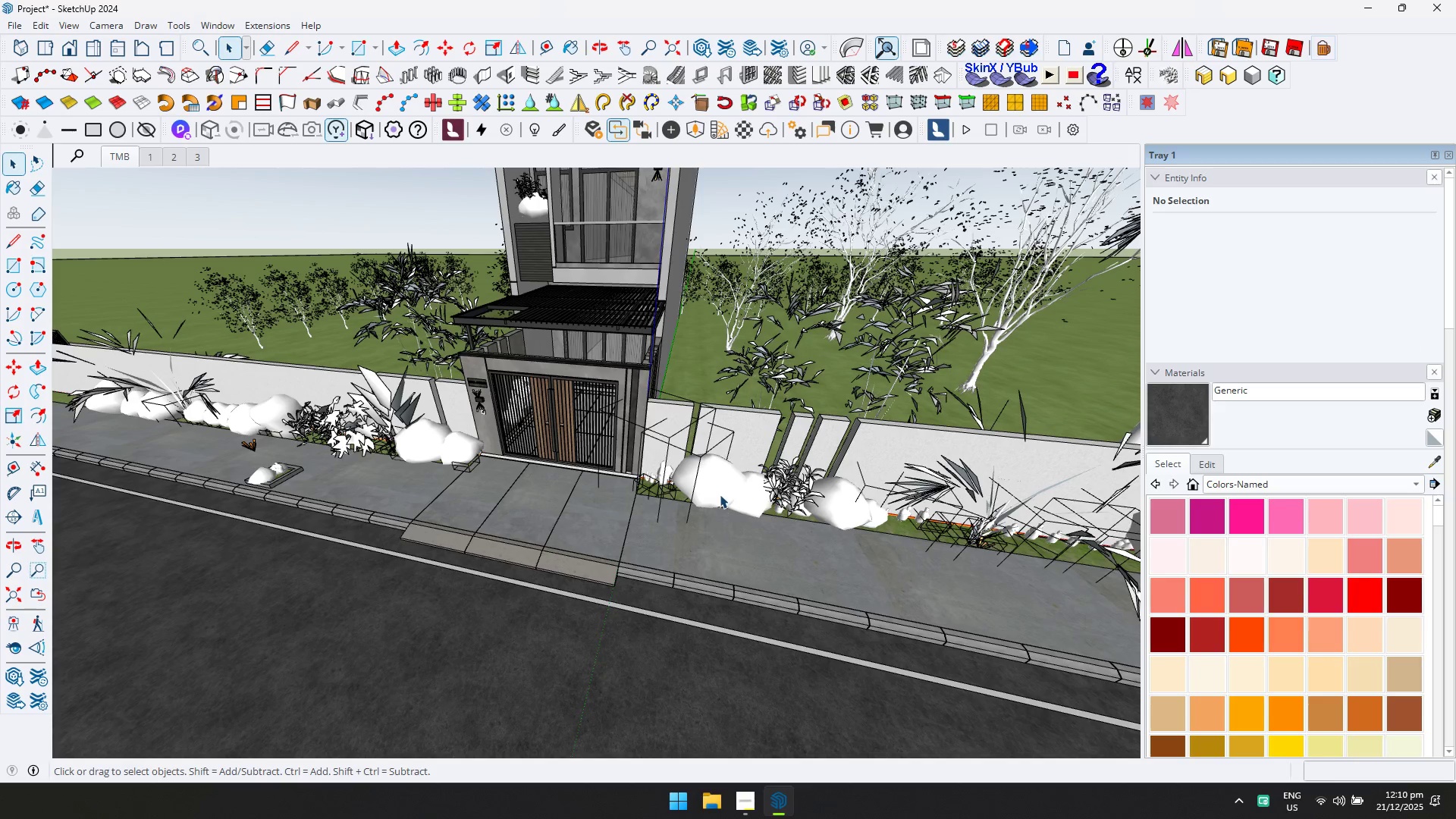 
double_click([715, 482])
 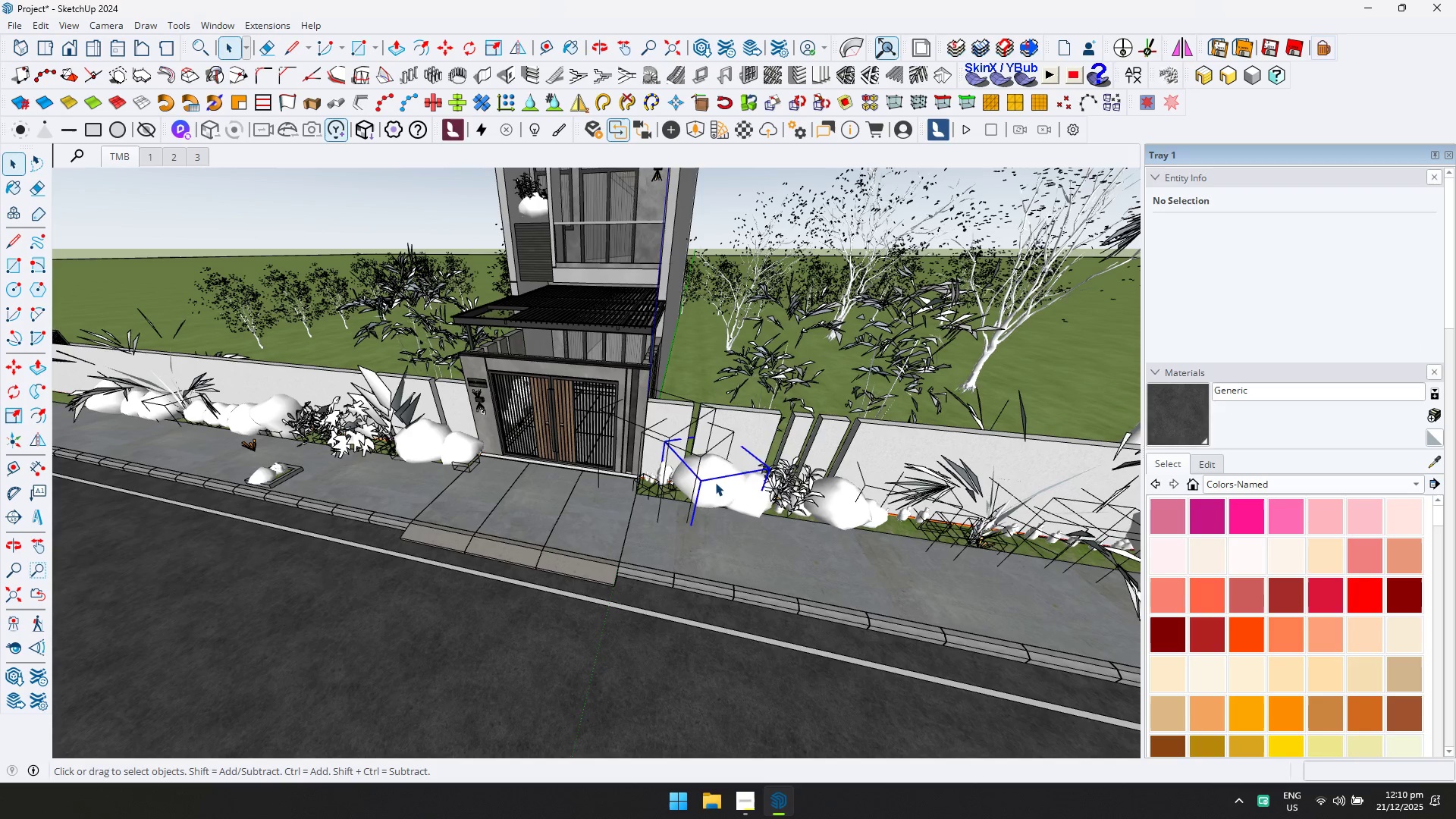 
key(Delete)
 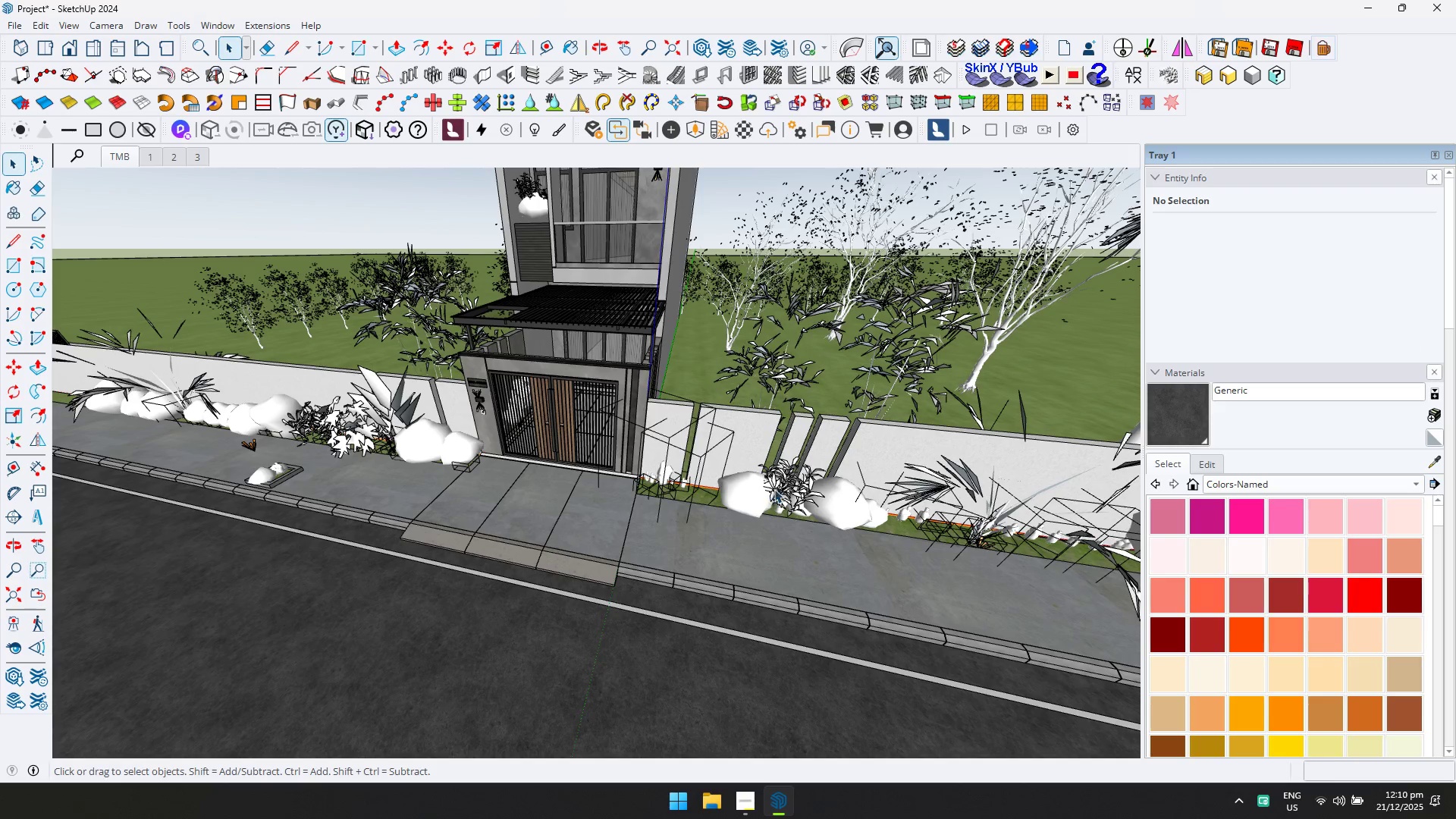 
left_click([774, 489])
 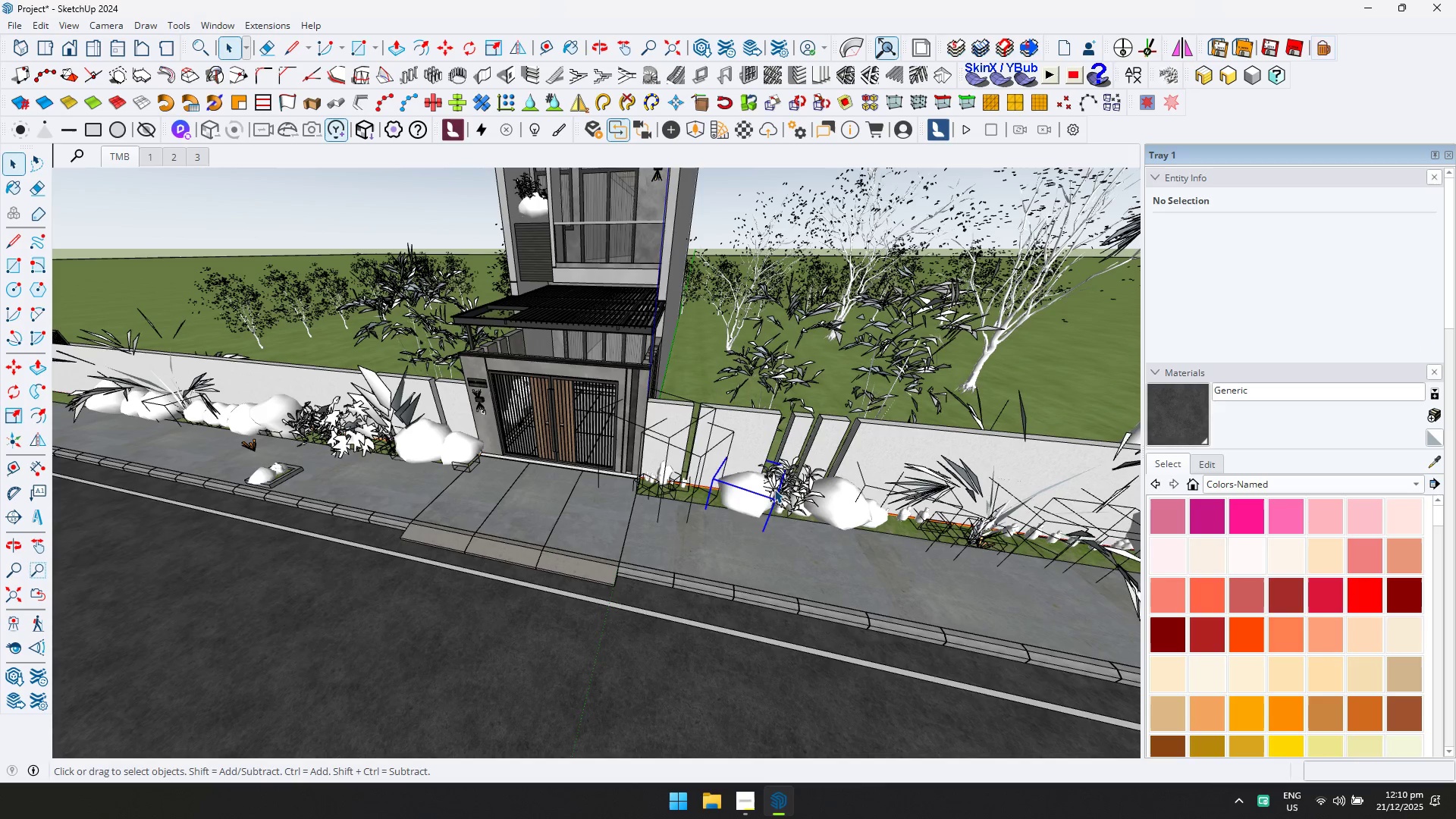 
key(Delete)
 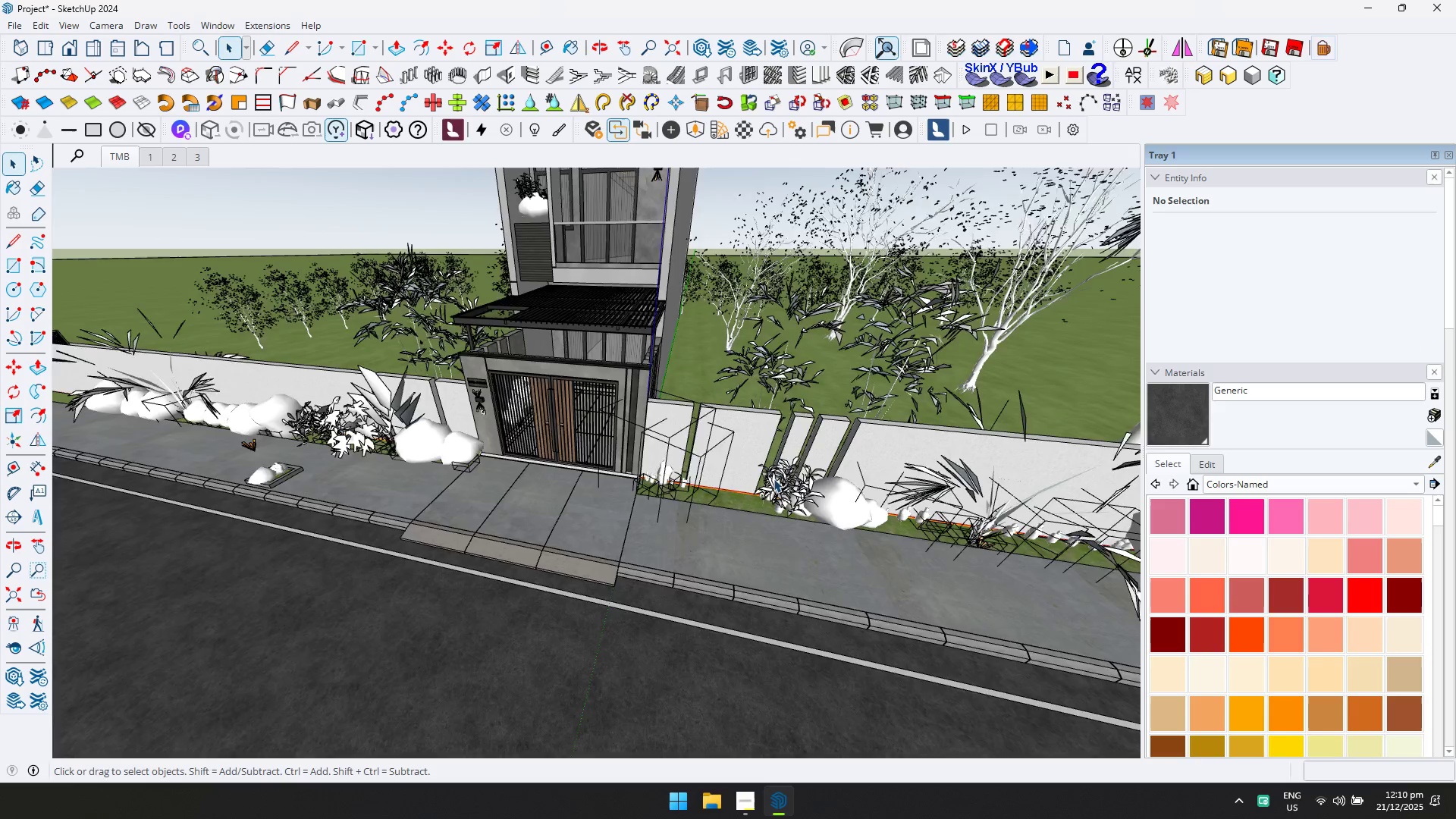 
scroll: coordinate [777, 453], scroll_direction: down, amount: 3.0
 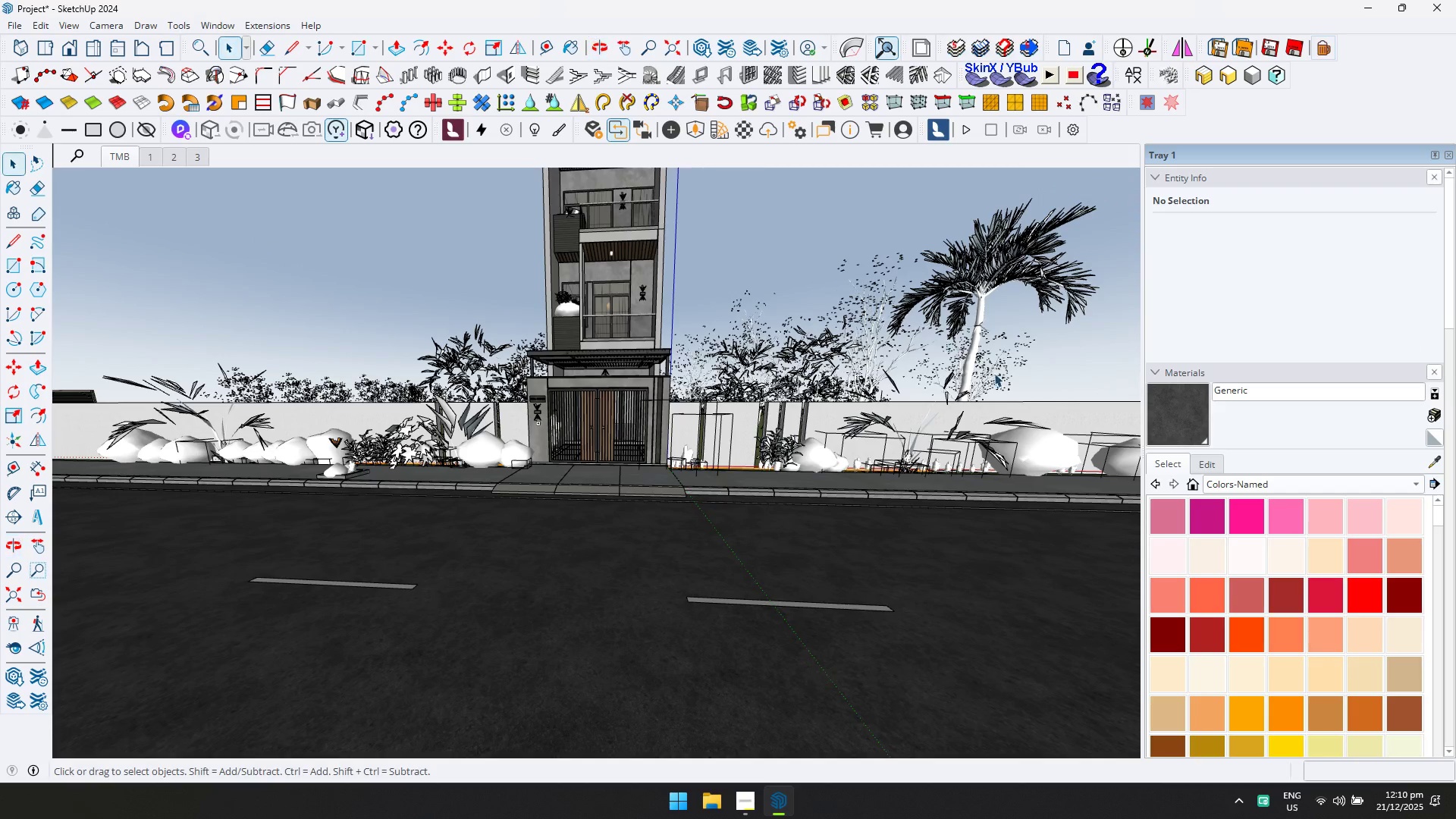 
left_click_drag(start_coordinate=[1053, 347], to_coordinate=[692, 237])
 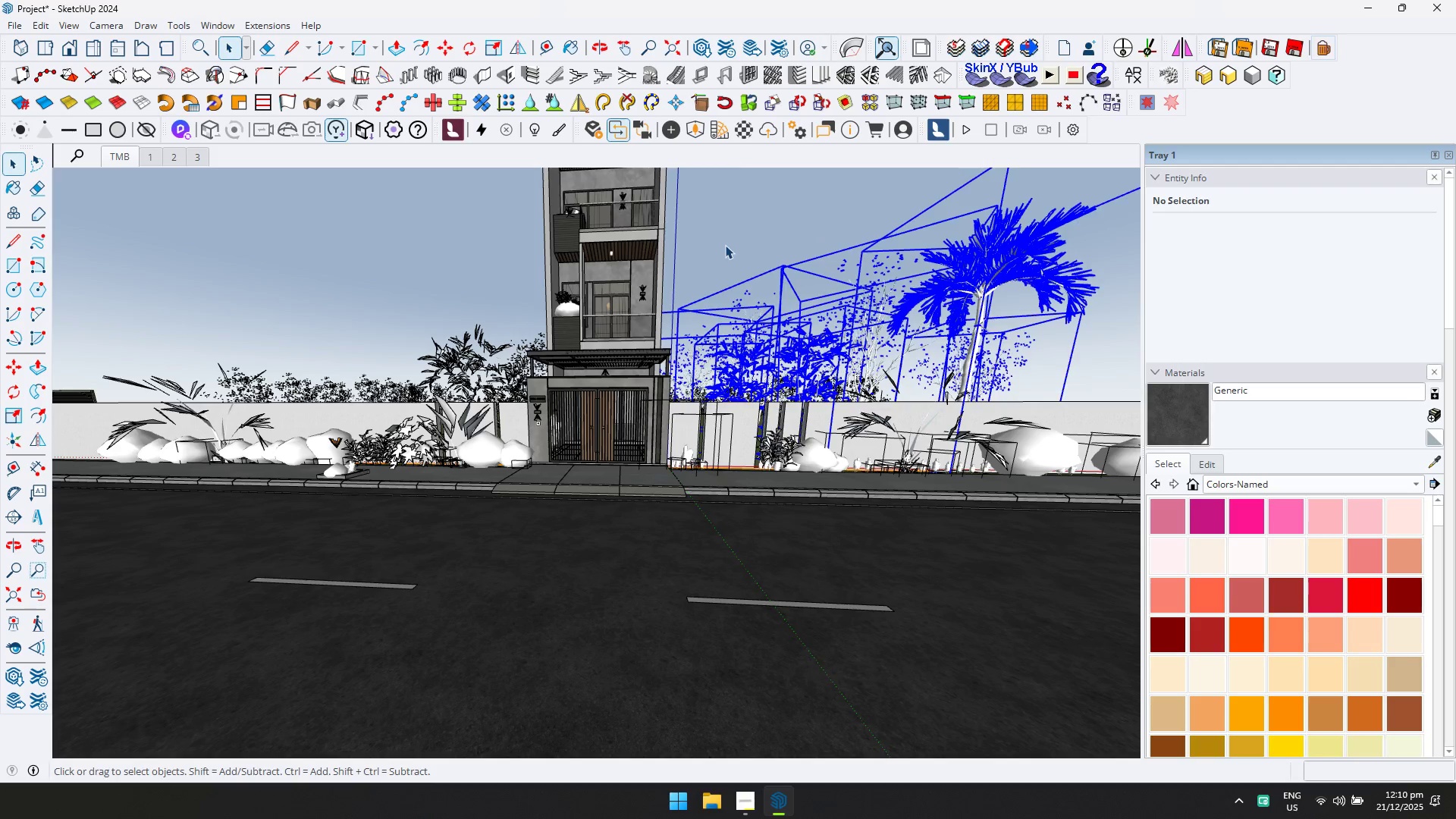 
key(Delete)
 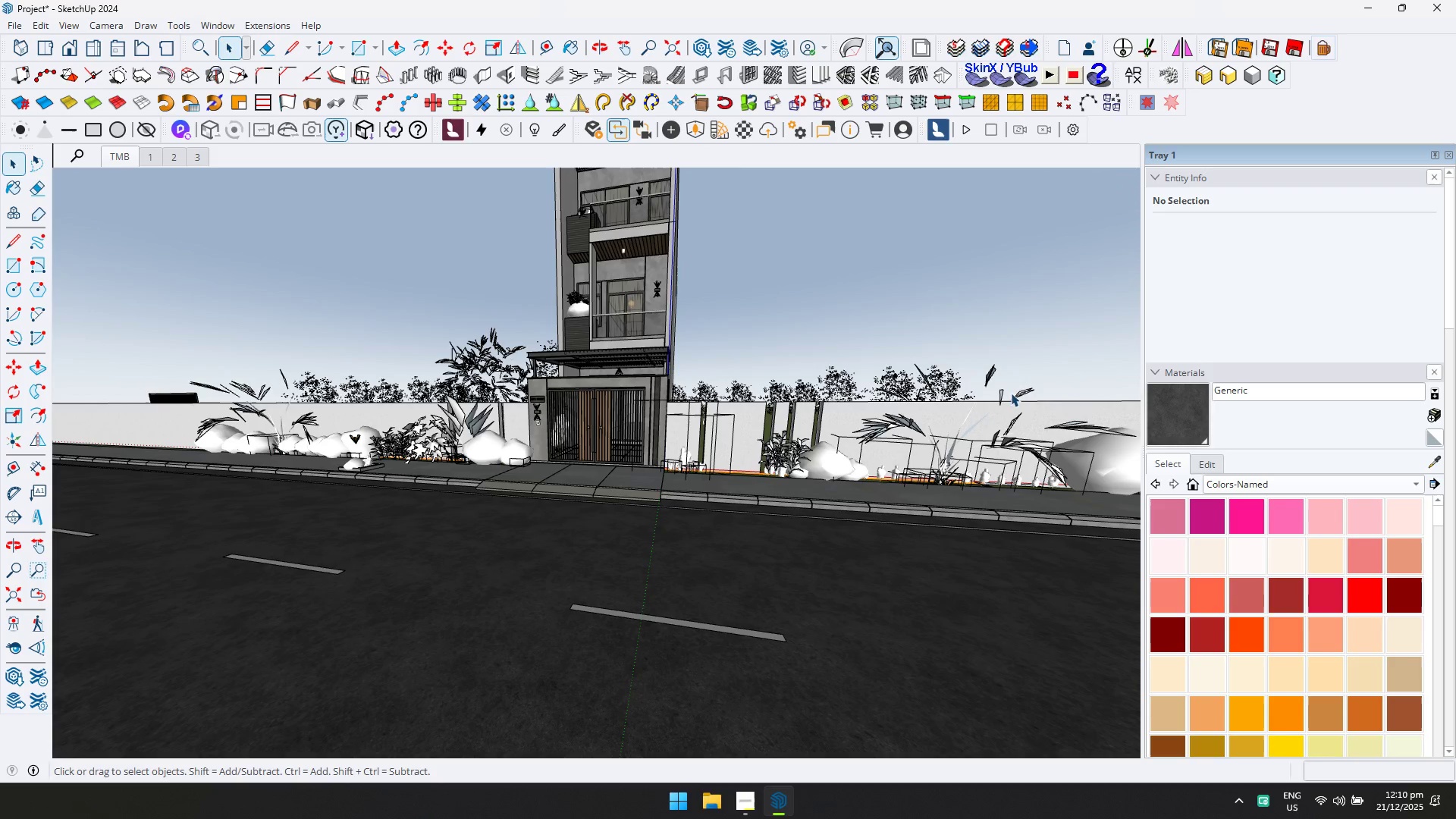 
left_click_drag(start_coordinate=[1053, 388], to_coordinate=[685, 340])
 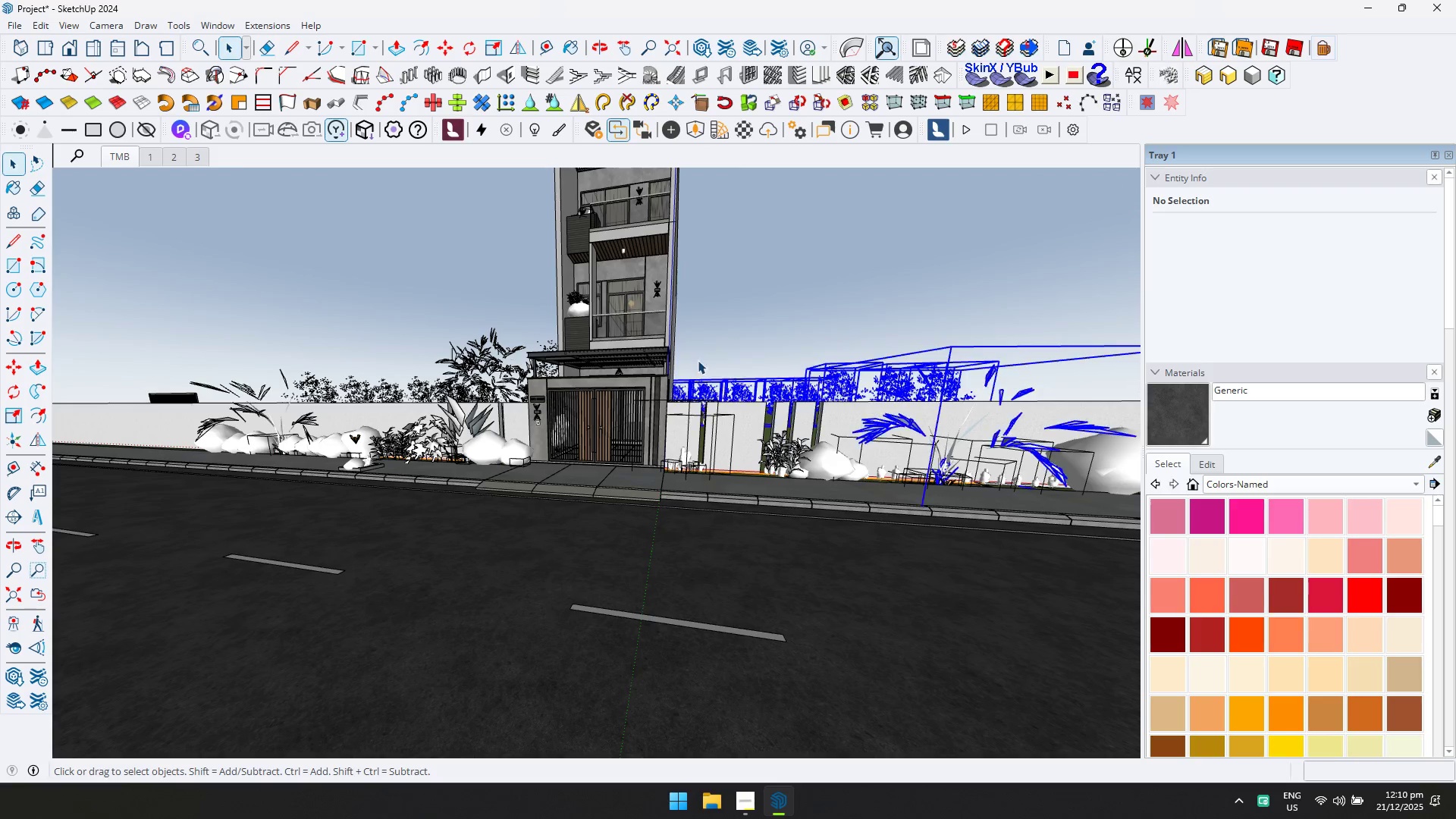 
key(Delete)
 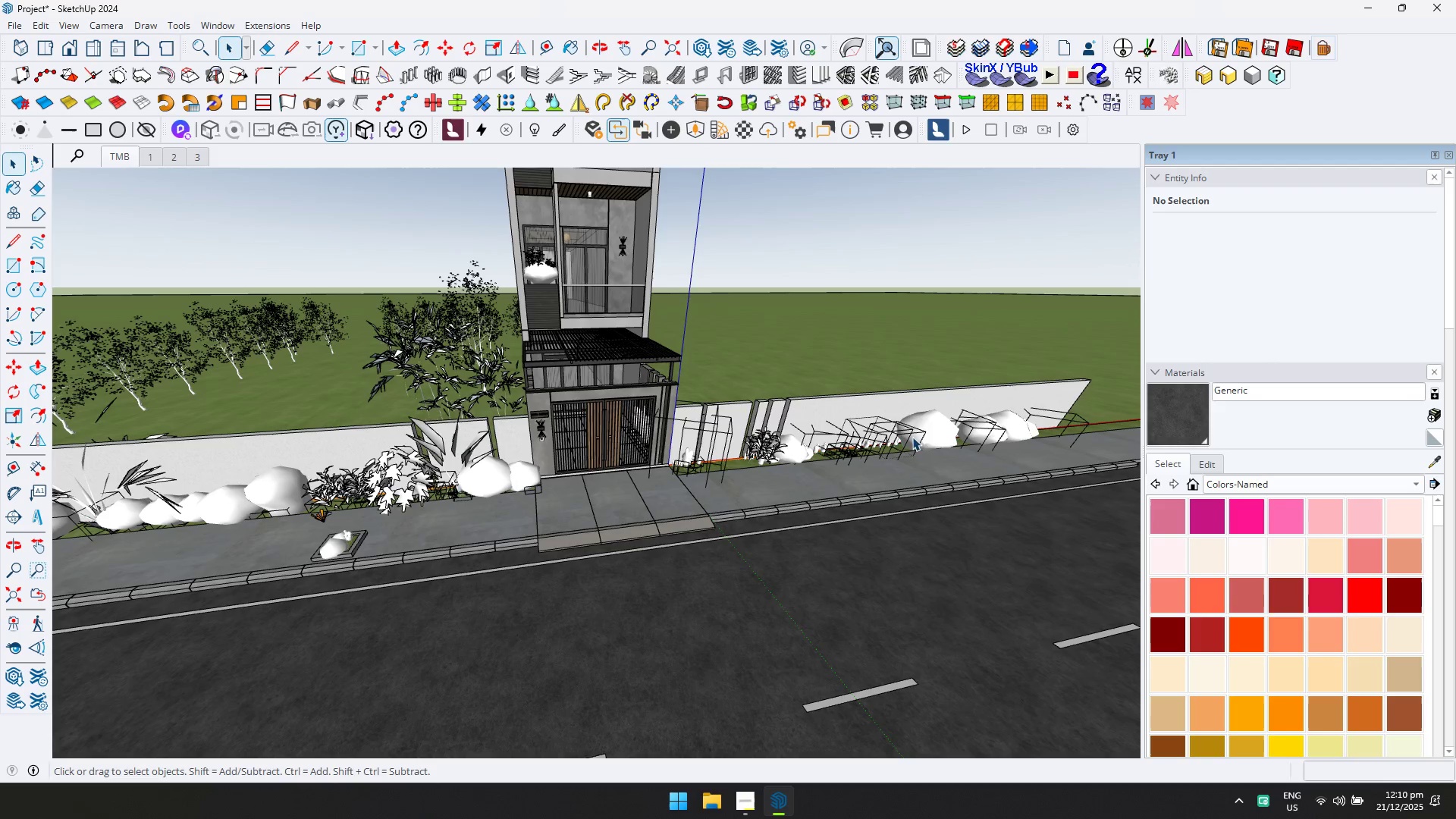 
key(Delete)
 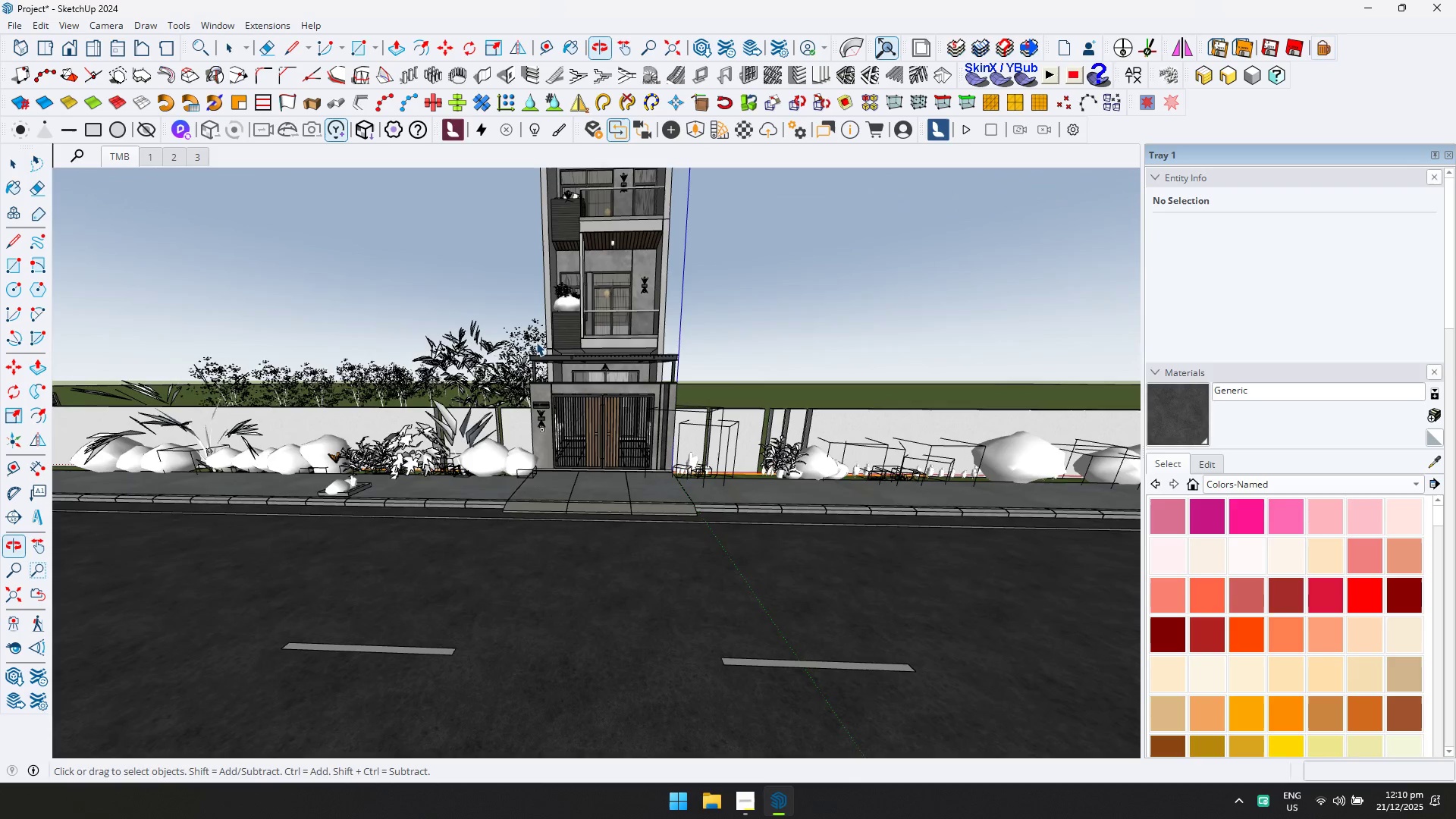 
left_click_drag(start_coordinate=[531, 344], to_coordinate=[293, 315])
 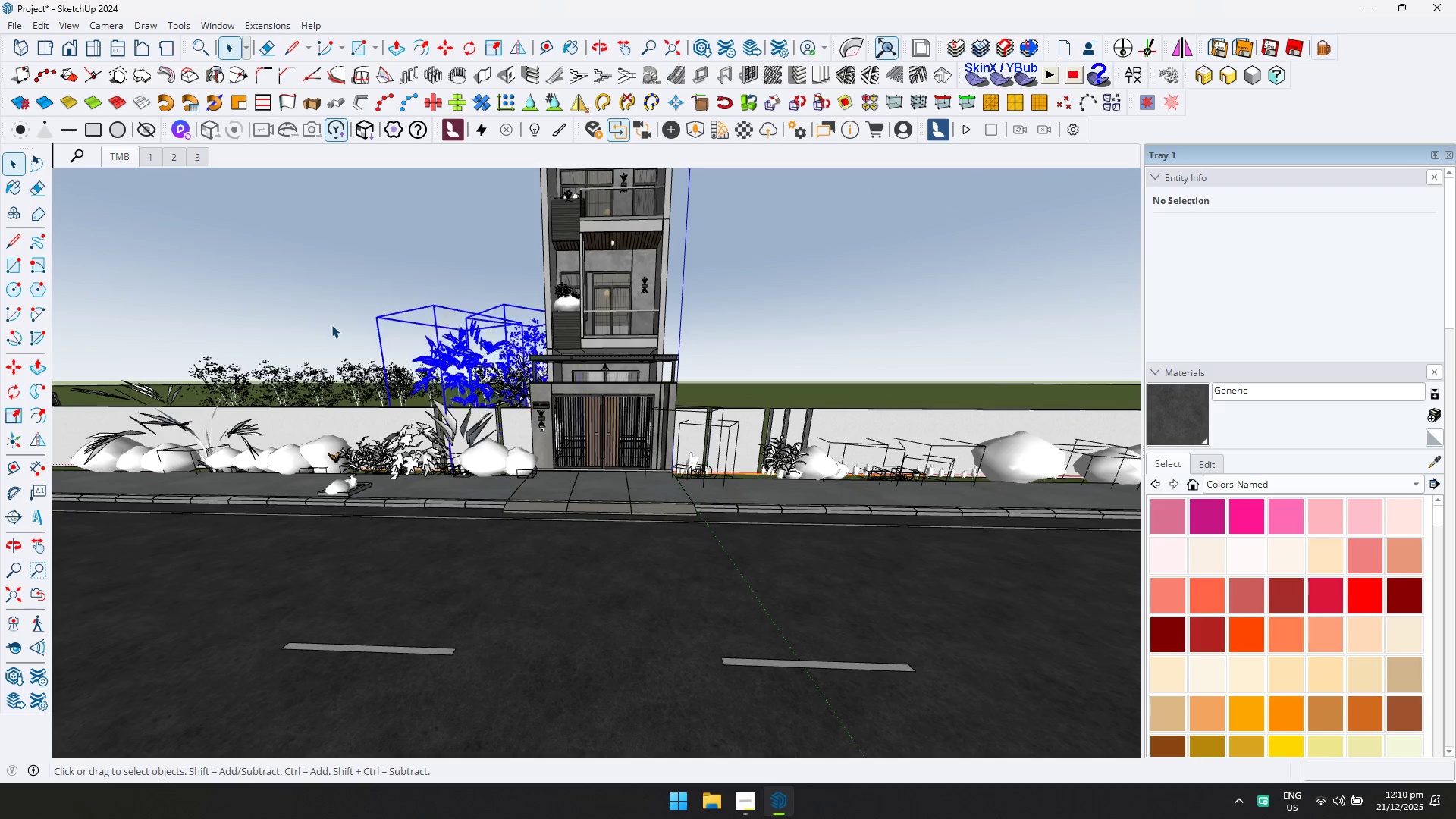 
key(Delete)
 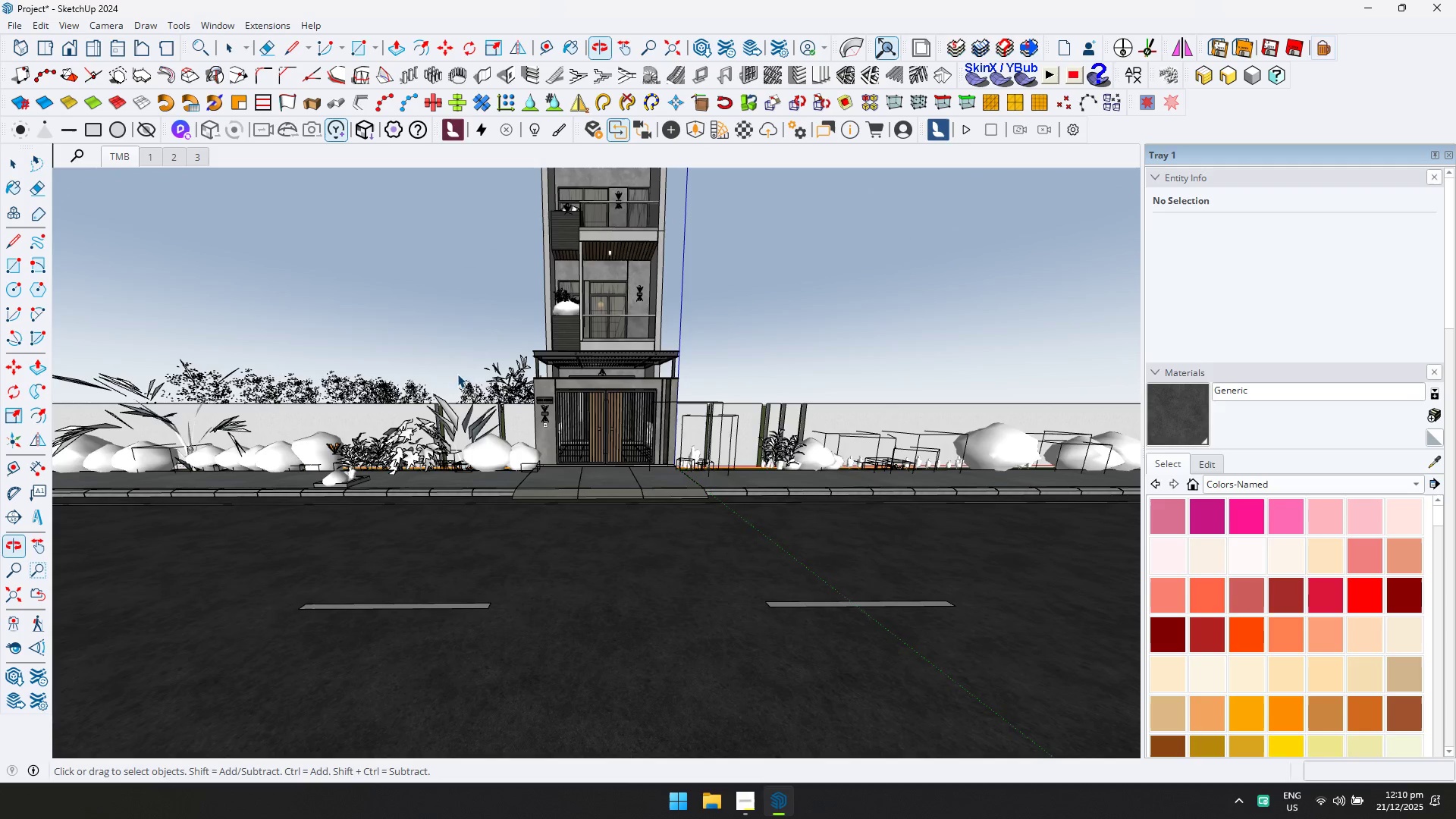 
left_click_drag(start_coordinate=[526, 392], to_coordinate=[129, 328])
 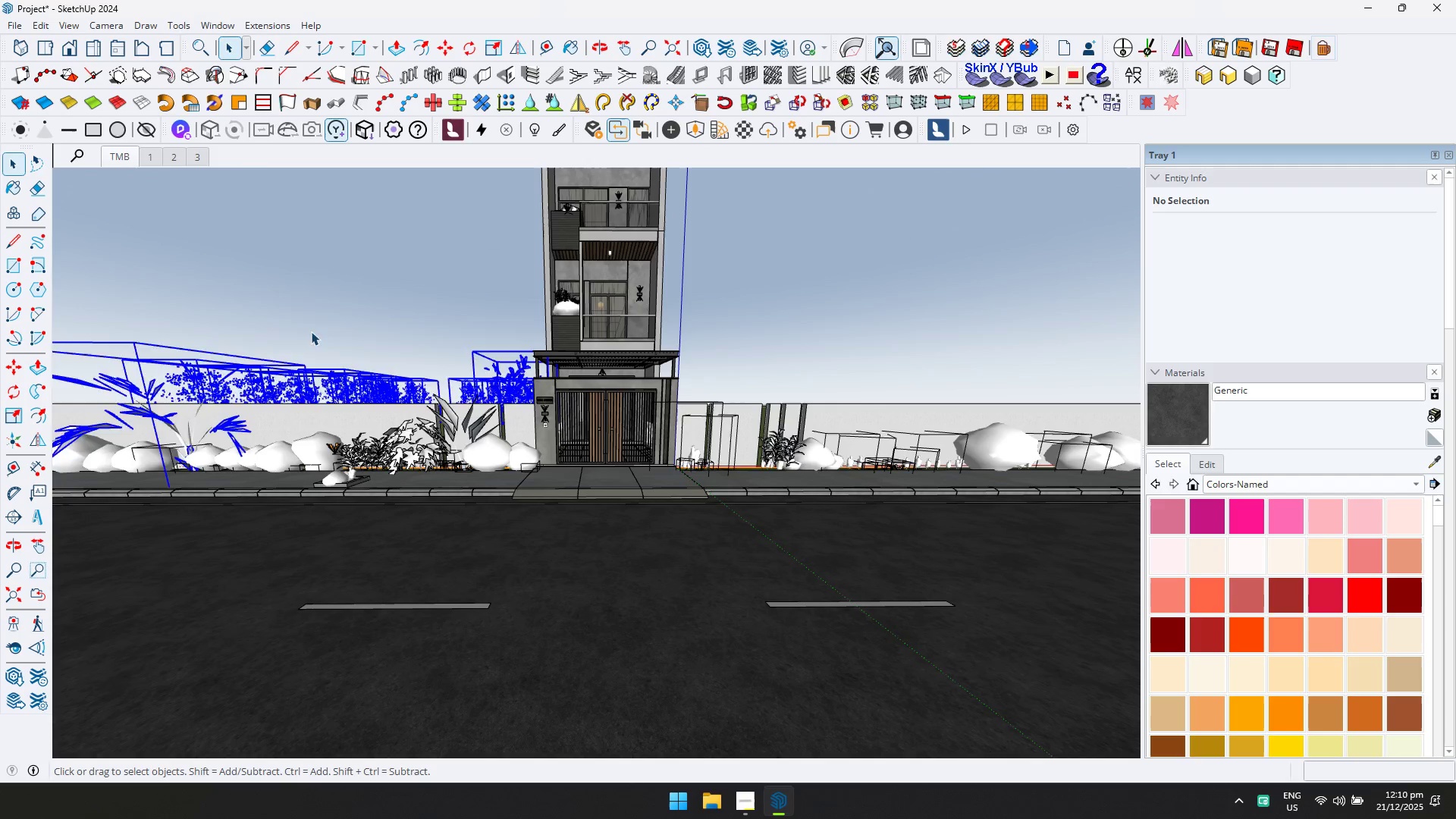 
key(Delete)
 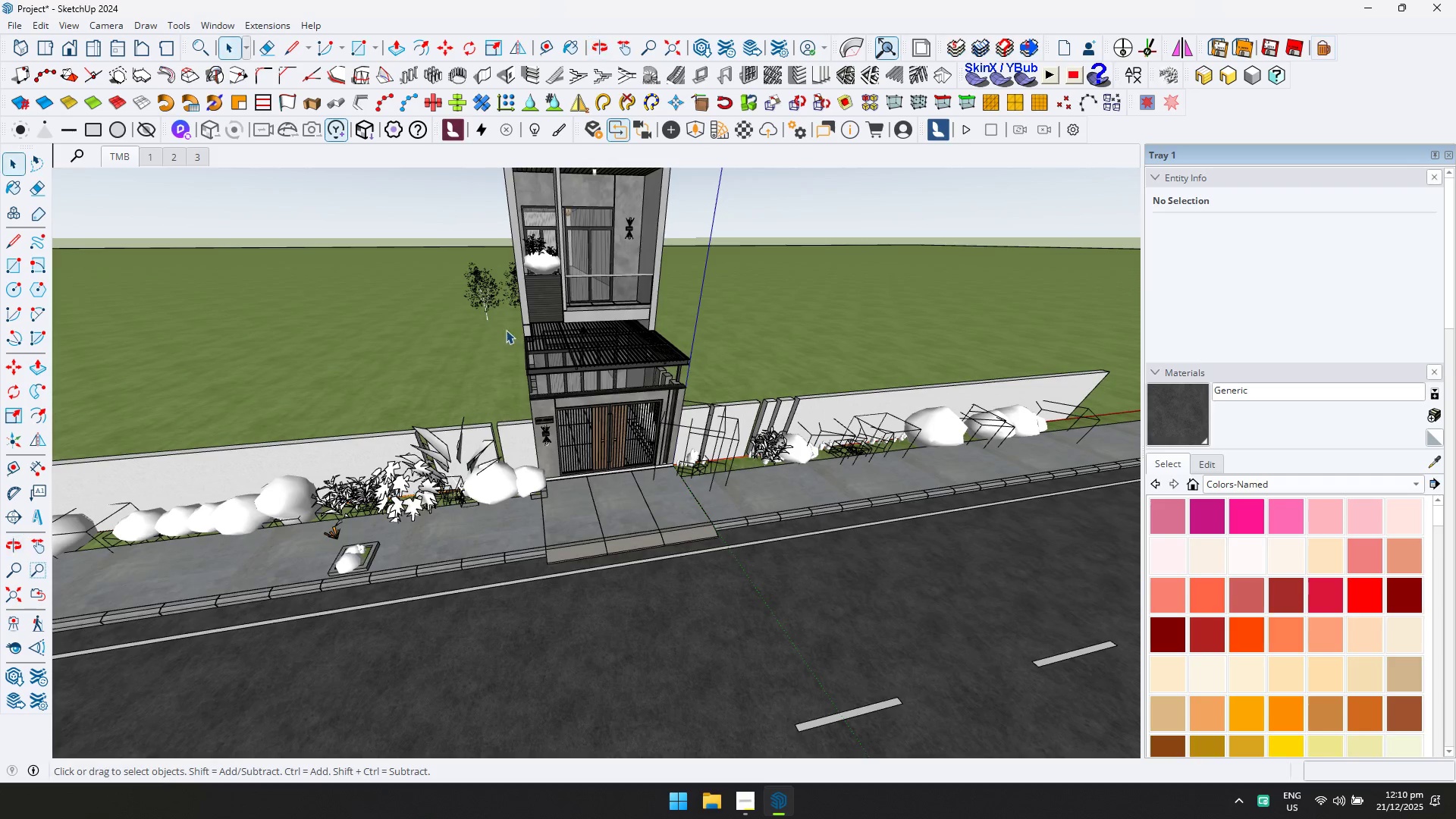 
left_click([487, 293])
 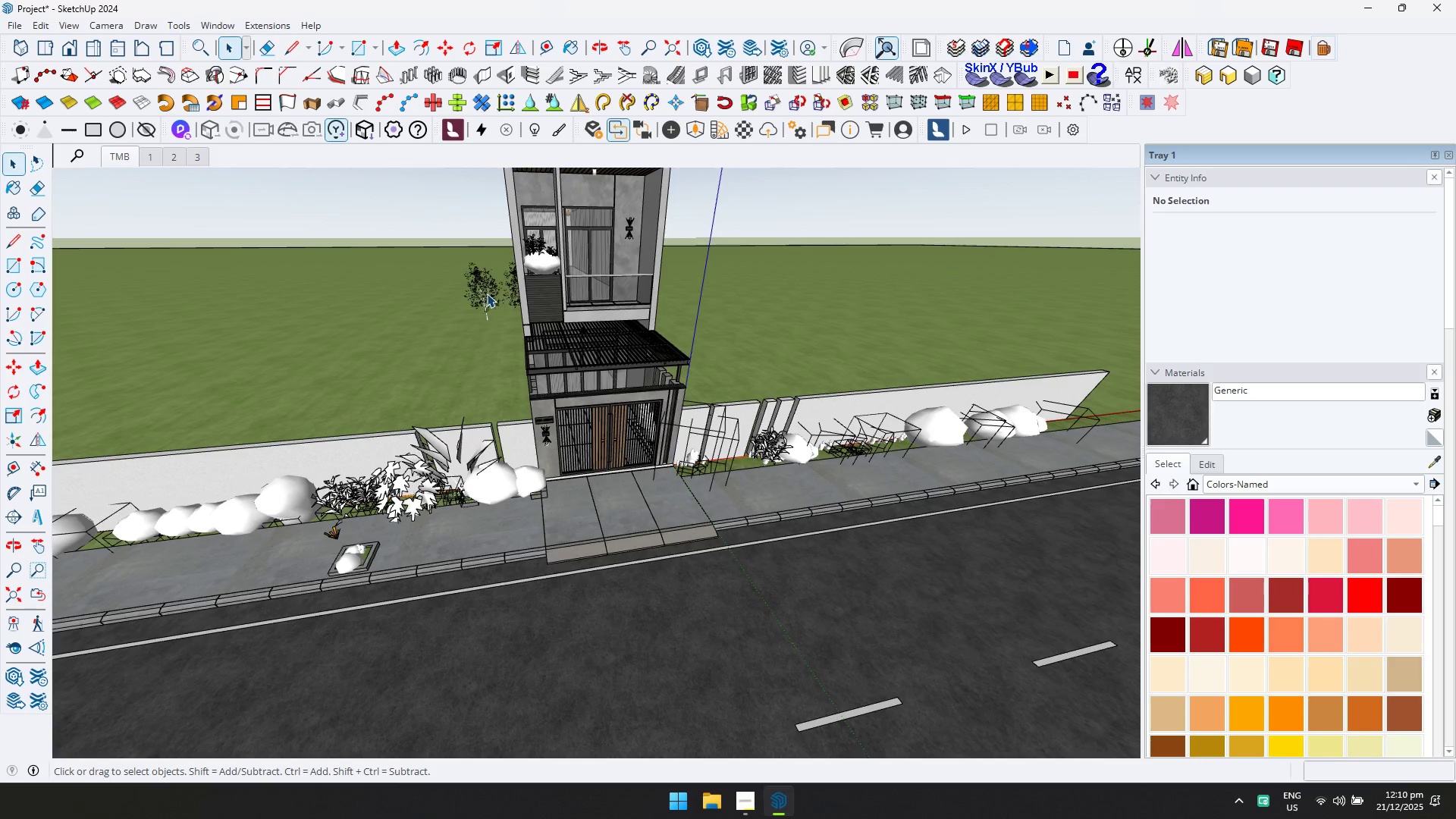 
key(Delete)
 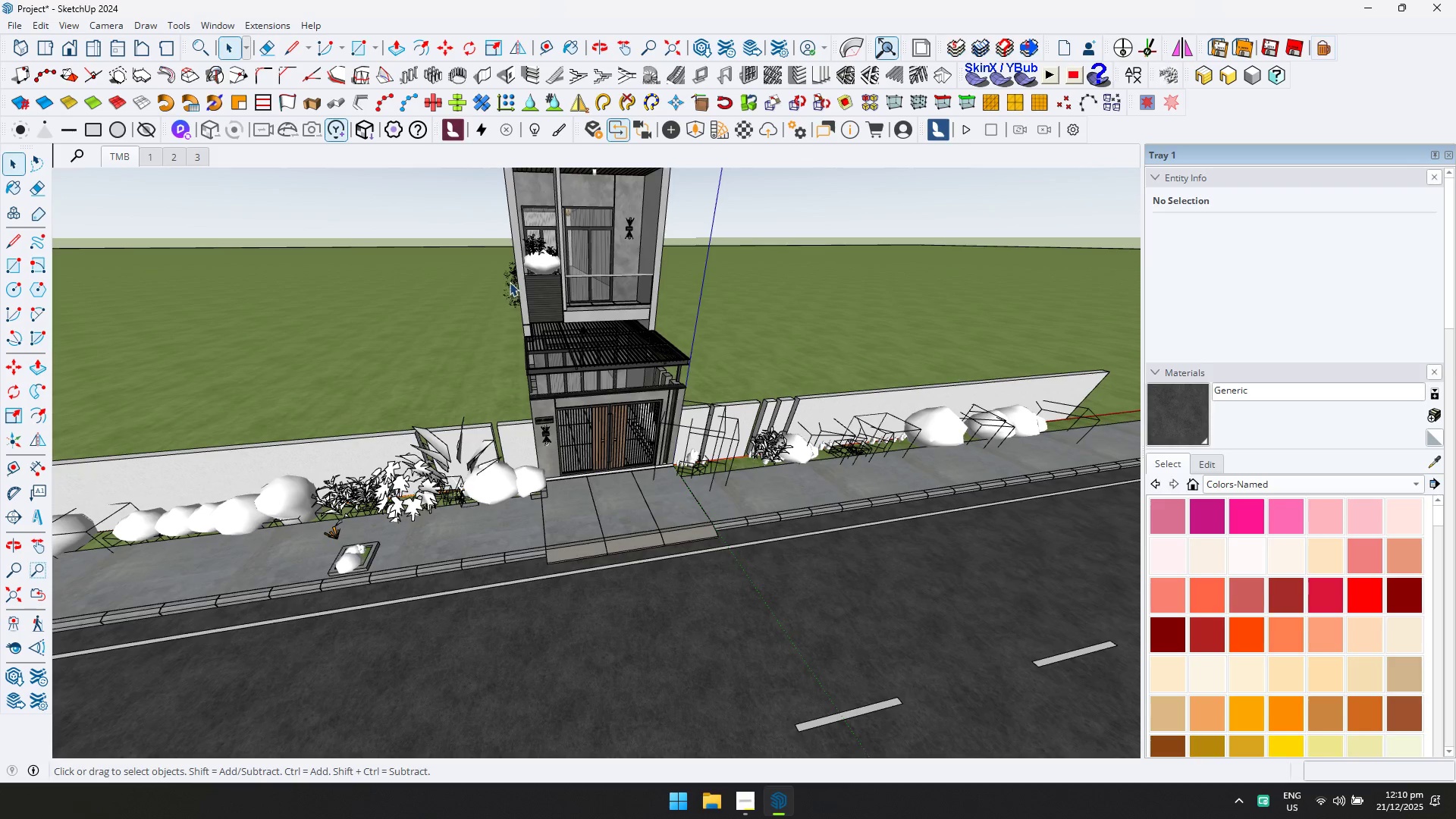 
key(Delete)
 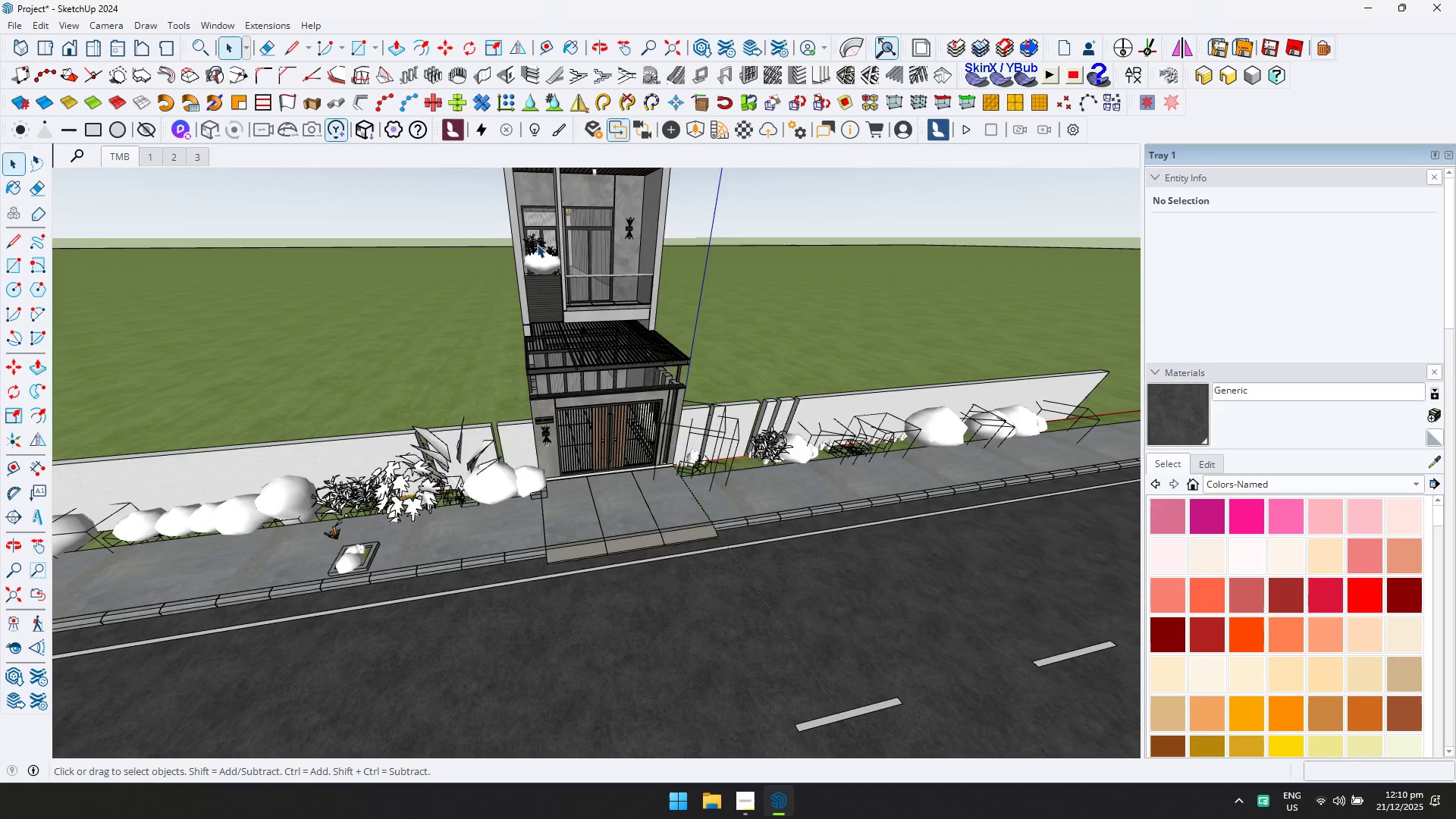 
left_click([538, 245])
 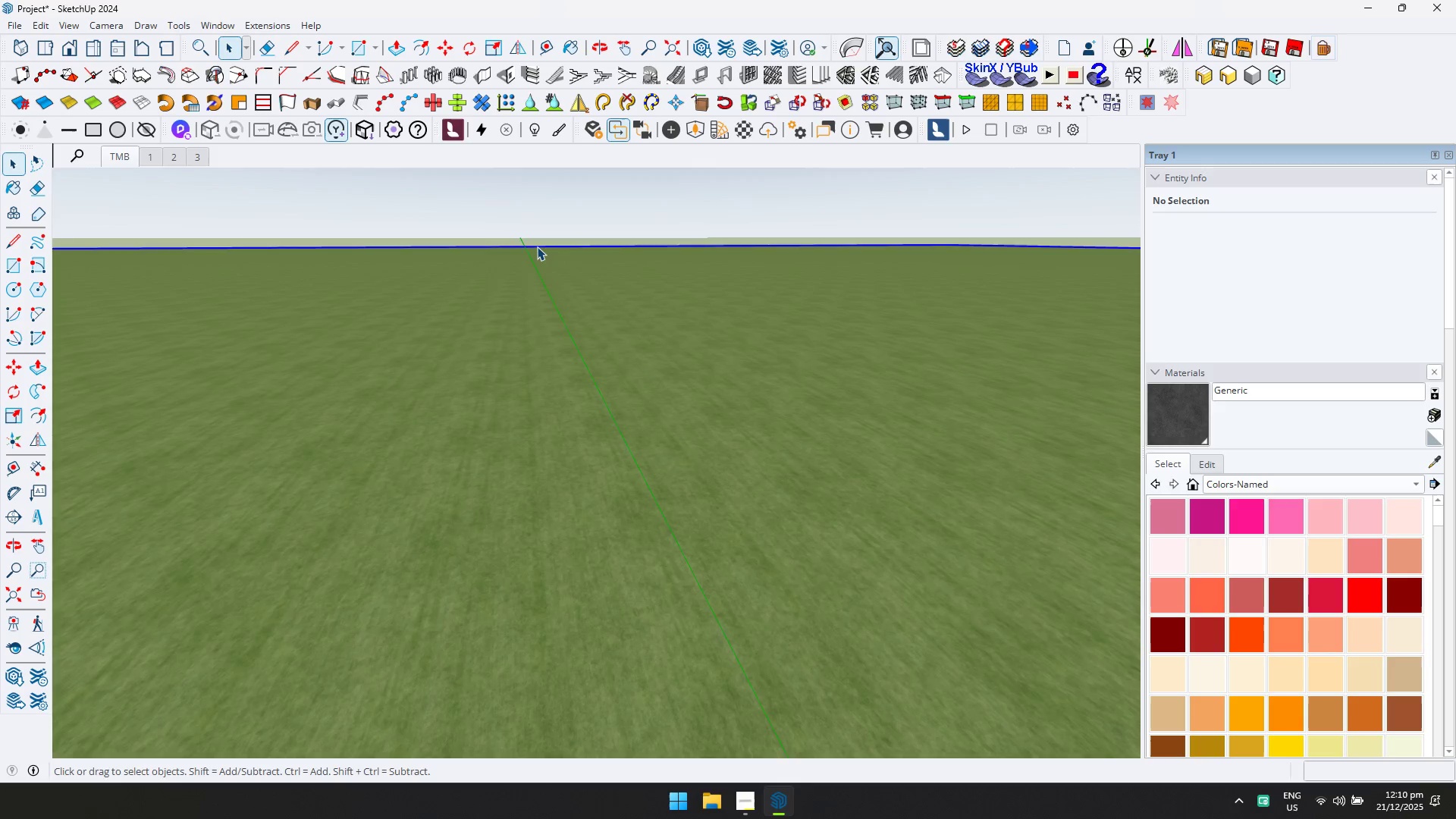 
scroll: coordinate [538, 245], scroll_direction: up, amount: 10.0
 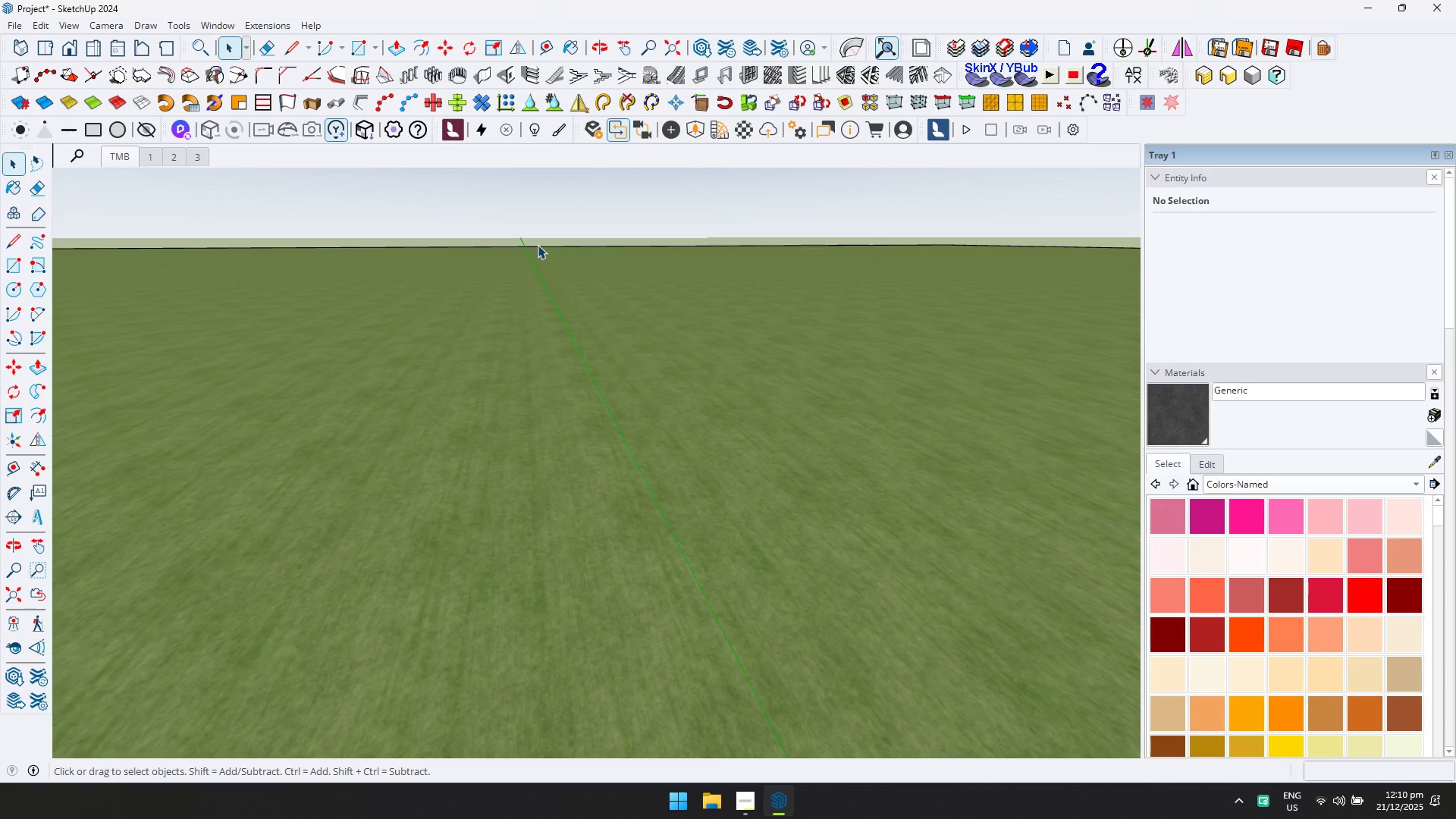 
left_click([645, 533])
 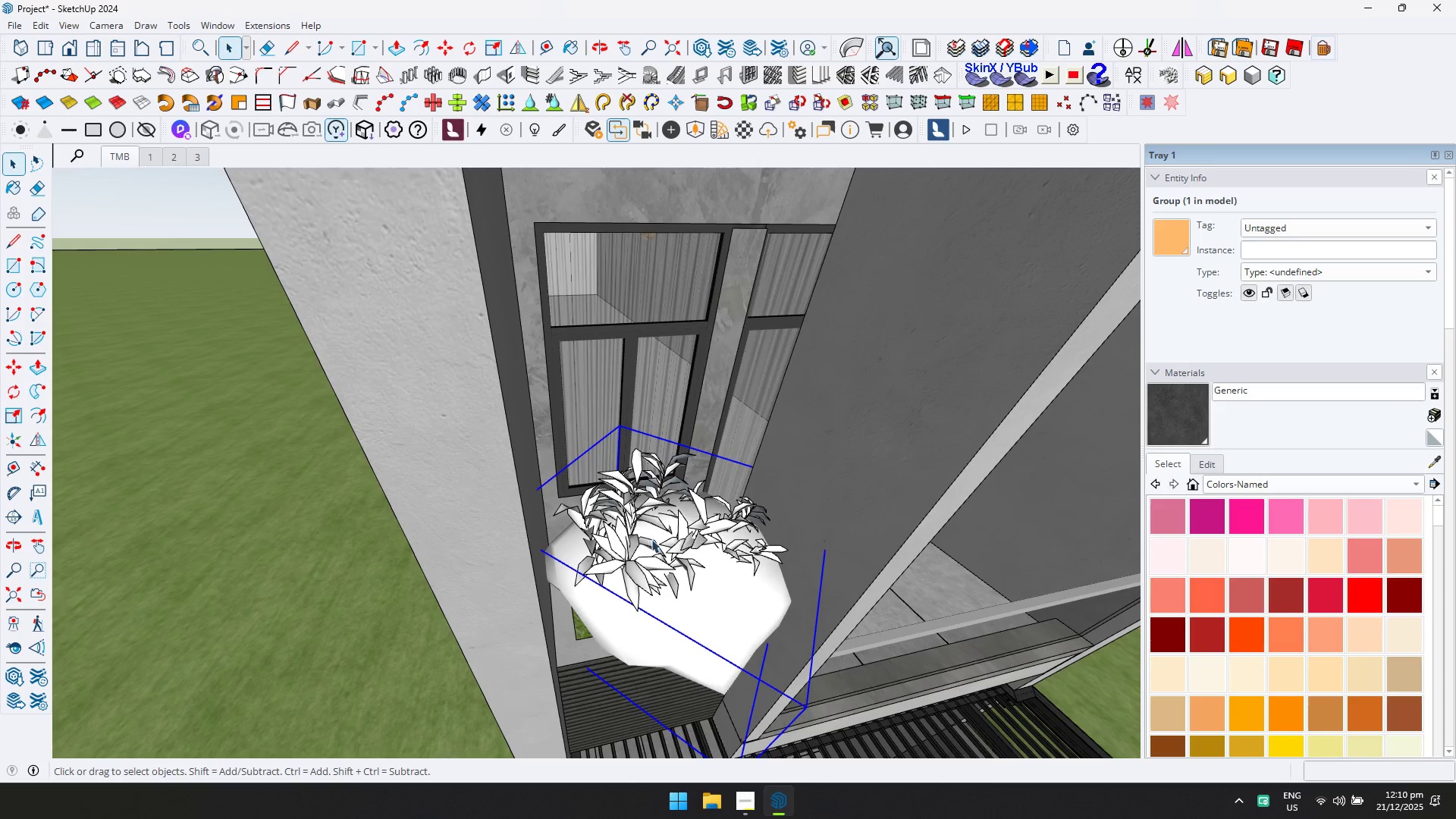 
scroll: coordinate [714, 284], scroll_direction: down, amount: 55.0
 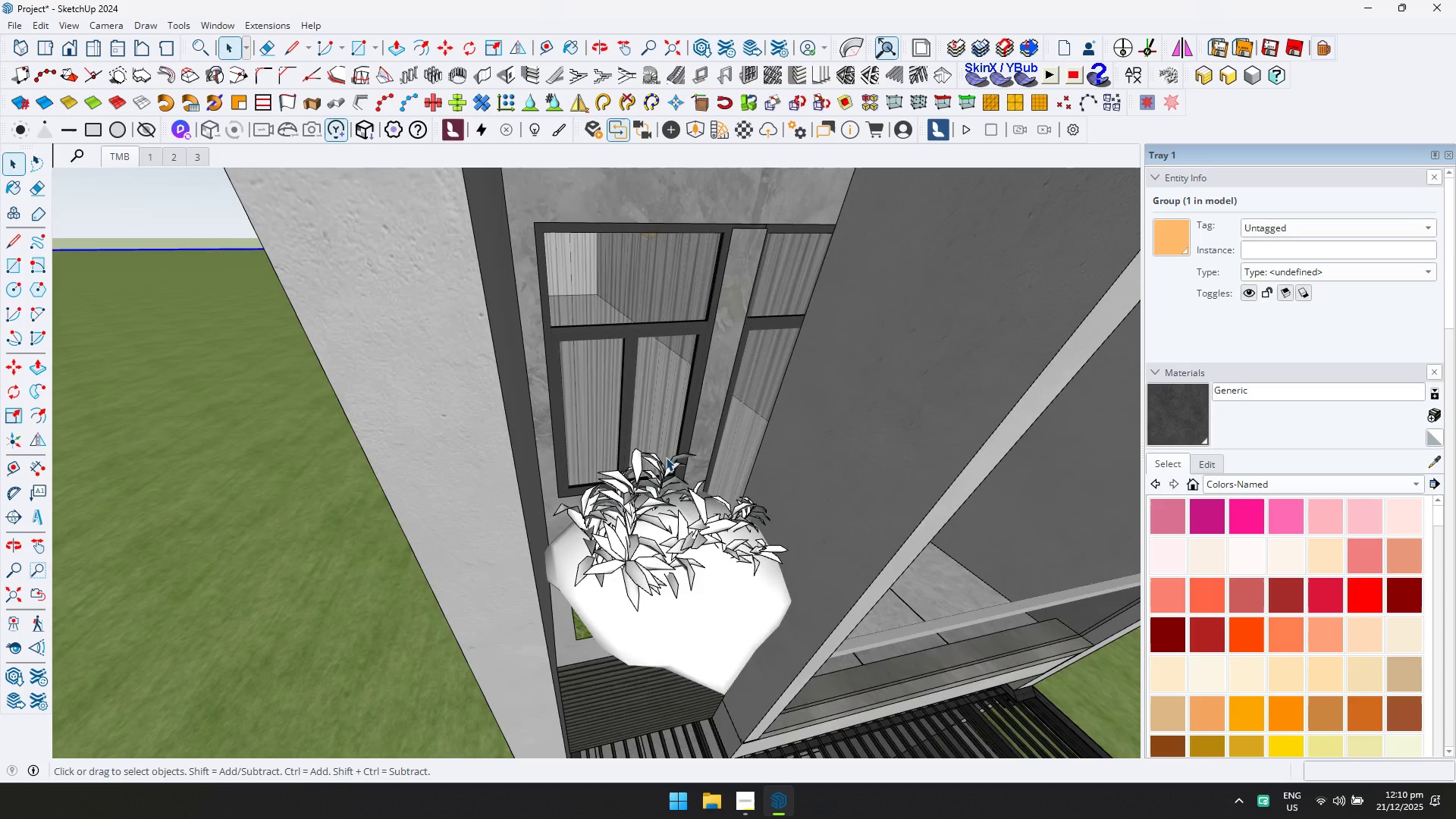 
key(Delete)
 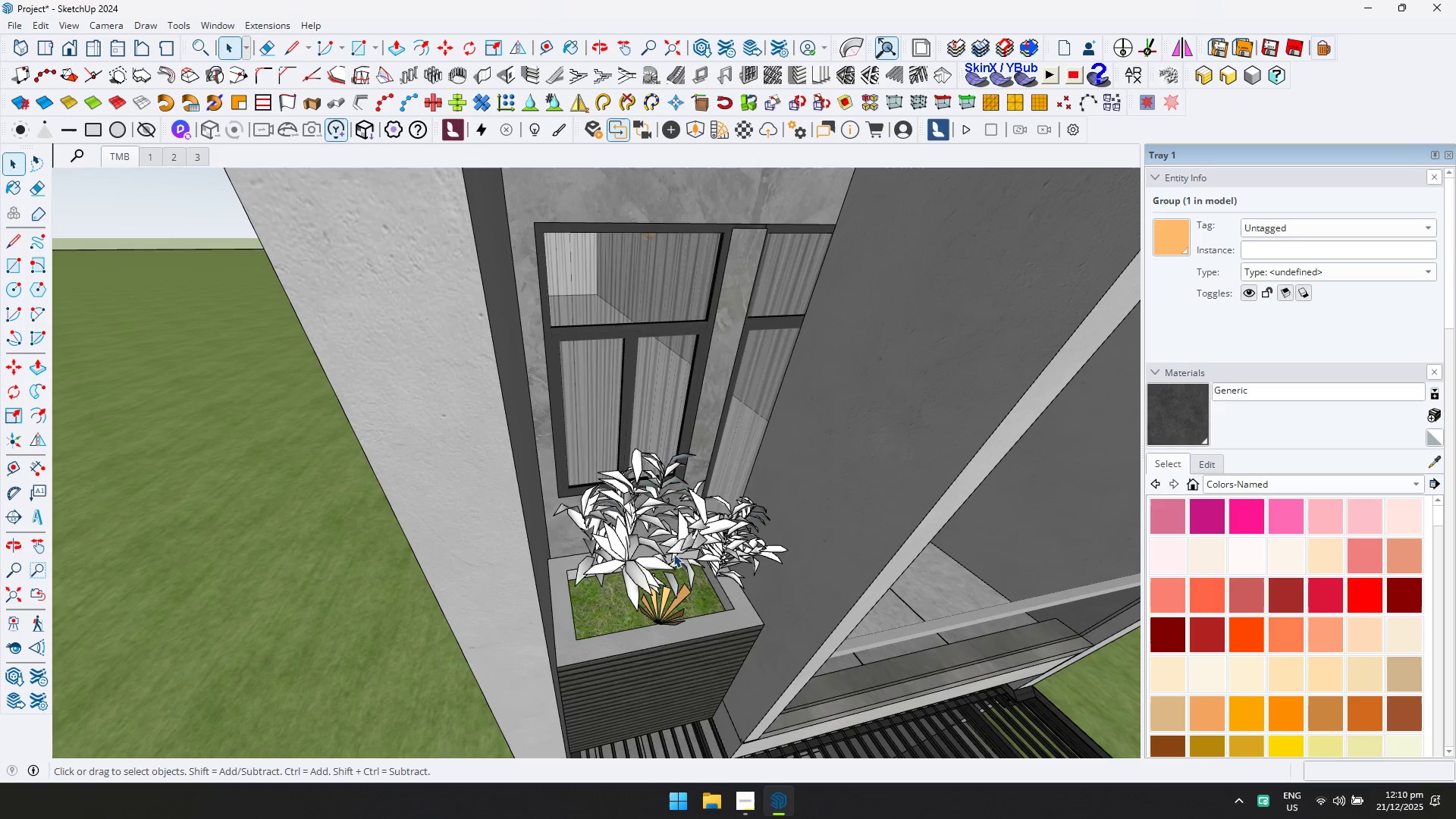 
left_click([676, 558])
 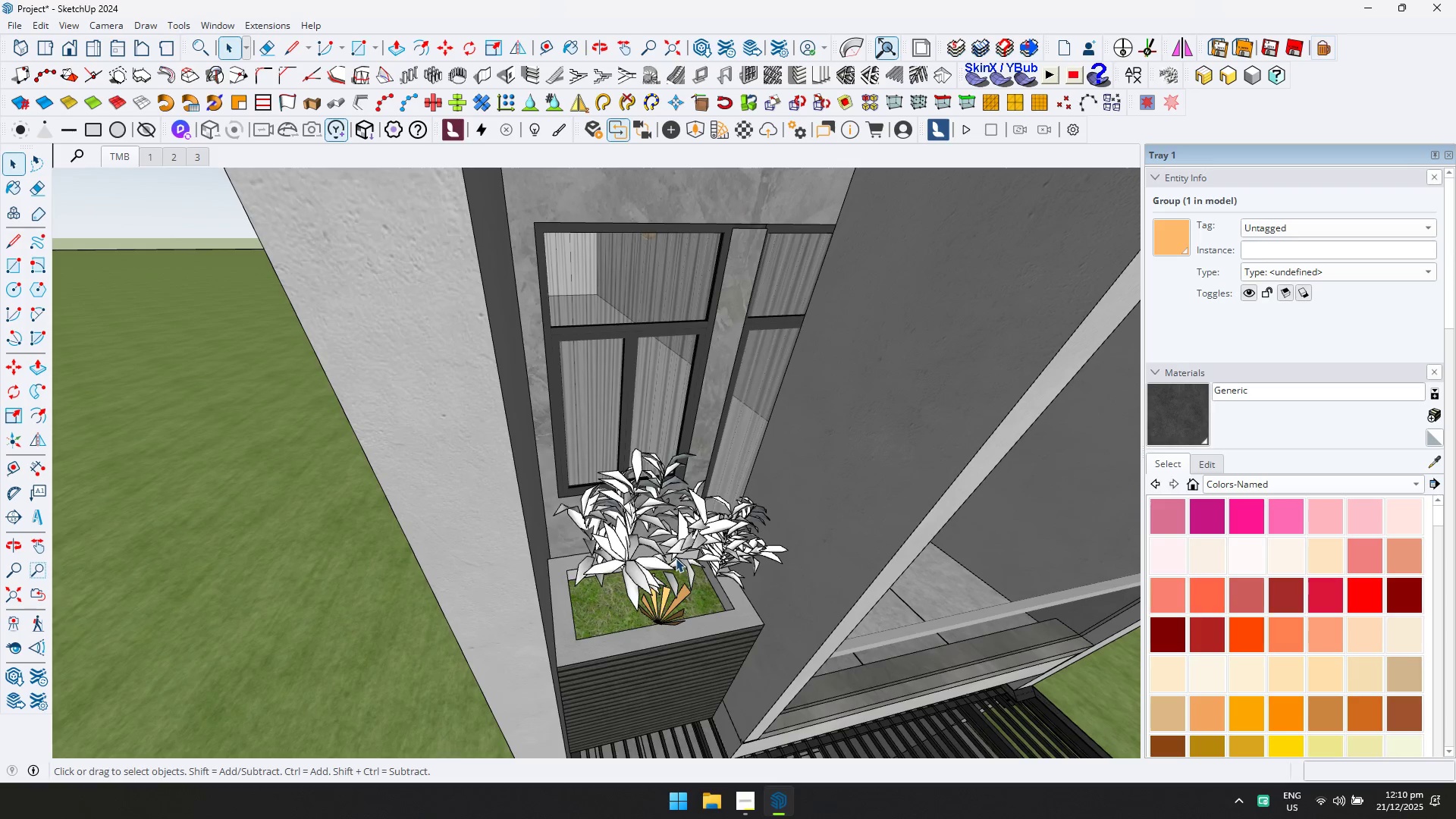 
key(Delete)
 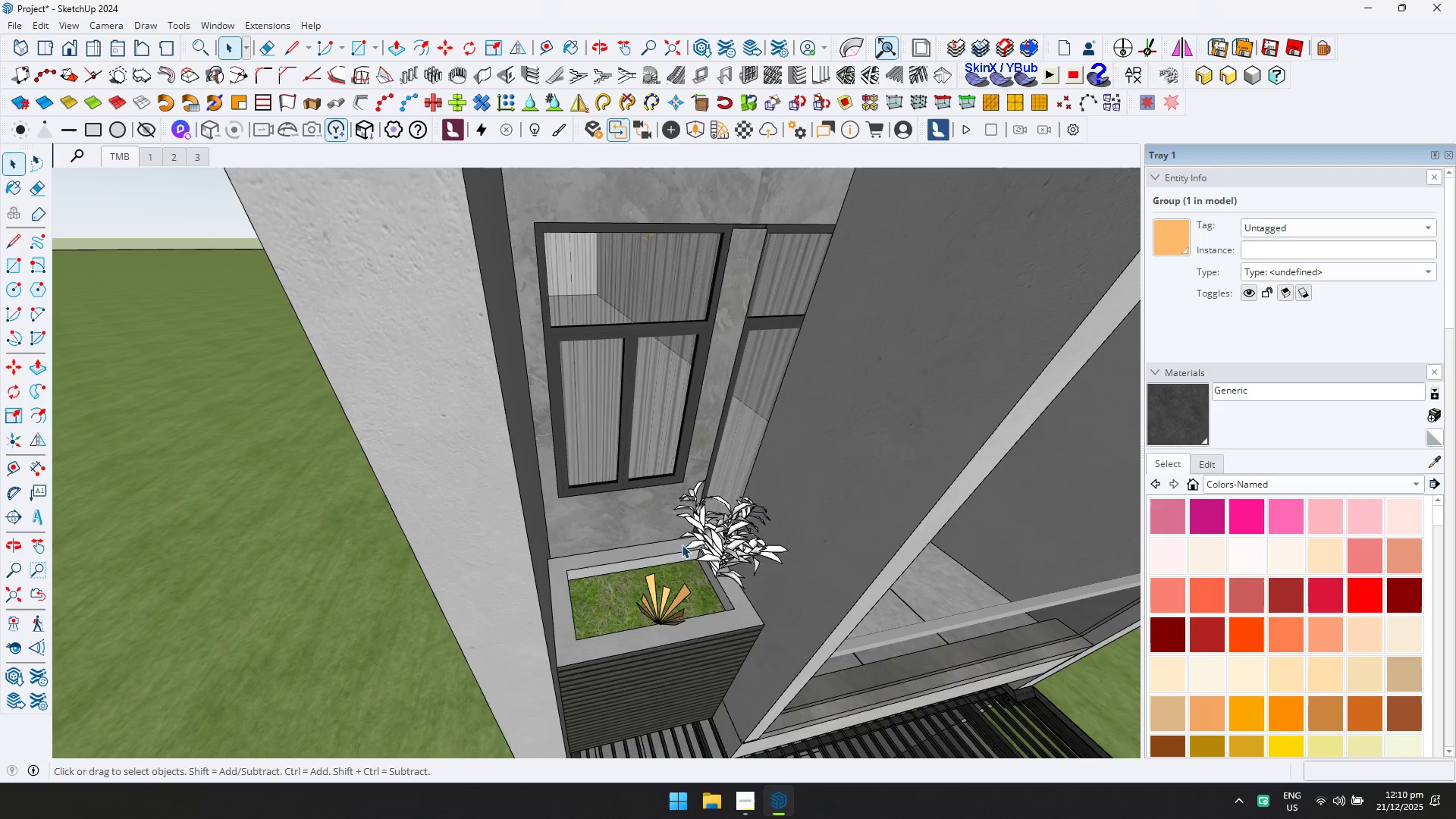 
left_click([664, 580])
 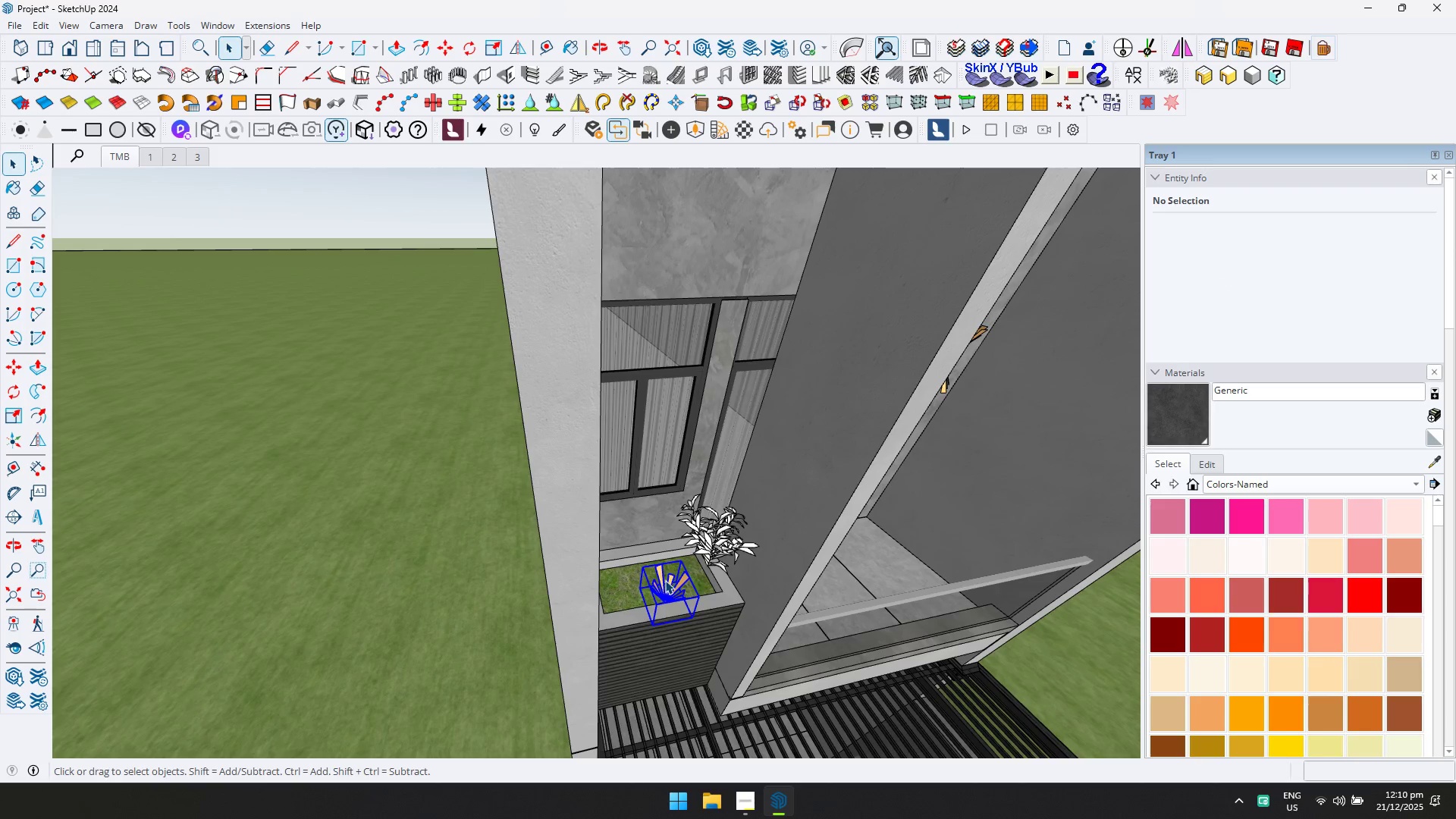 
scroll: coordinate [689, 532], scroll_direction: down, amount: 9.0
 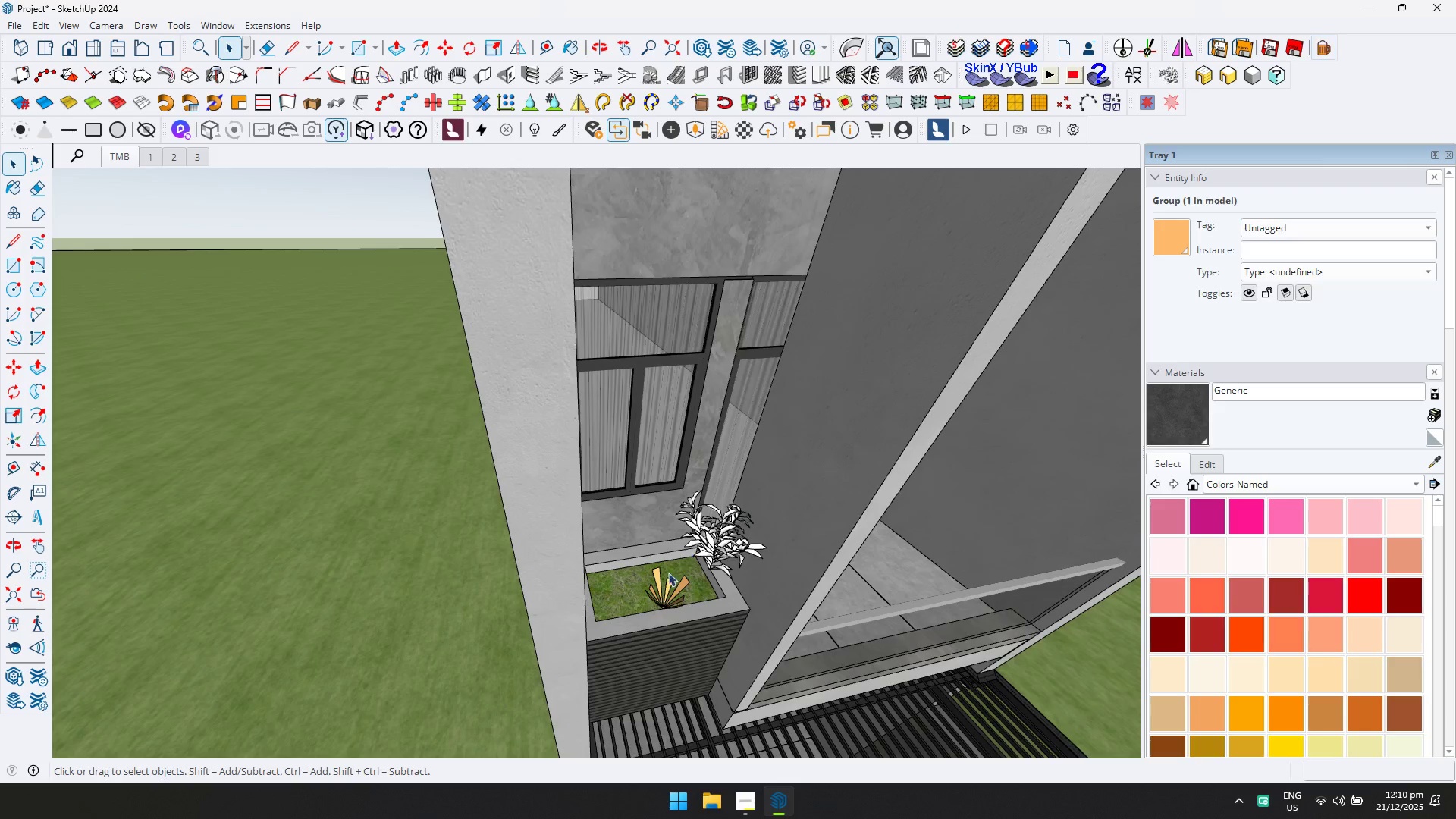 
key(Delete)
 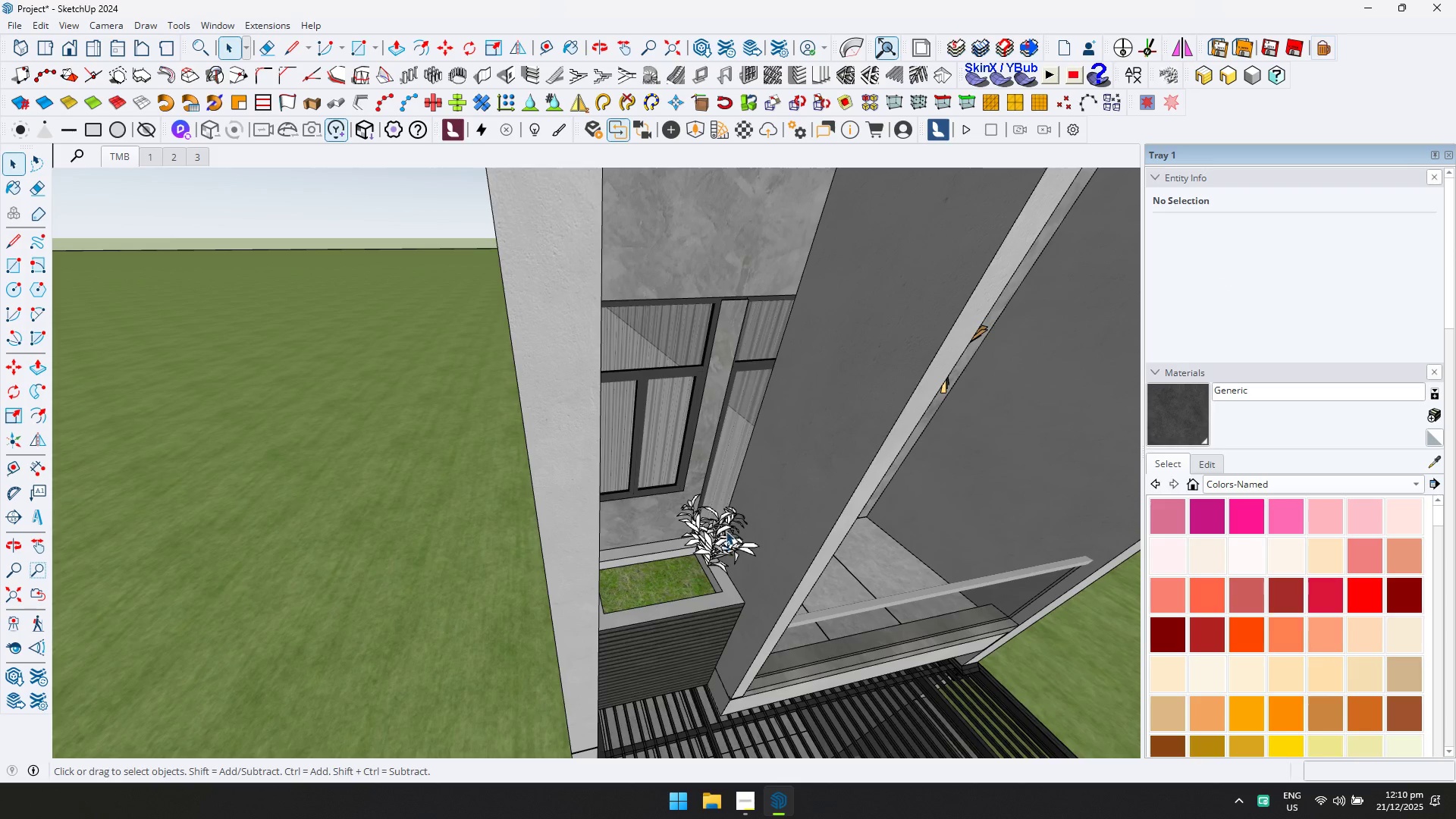 
left_click([726, 529])
 